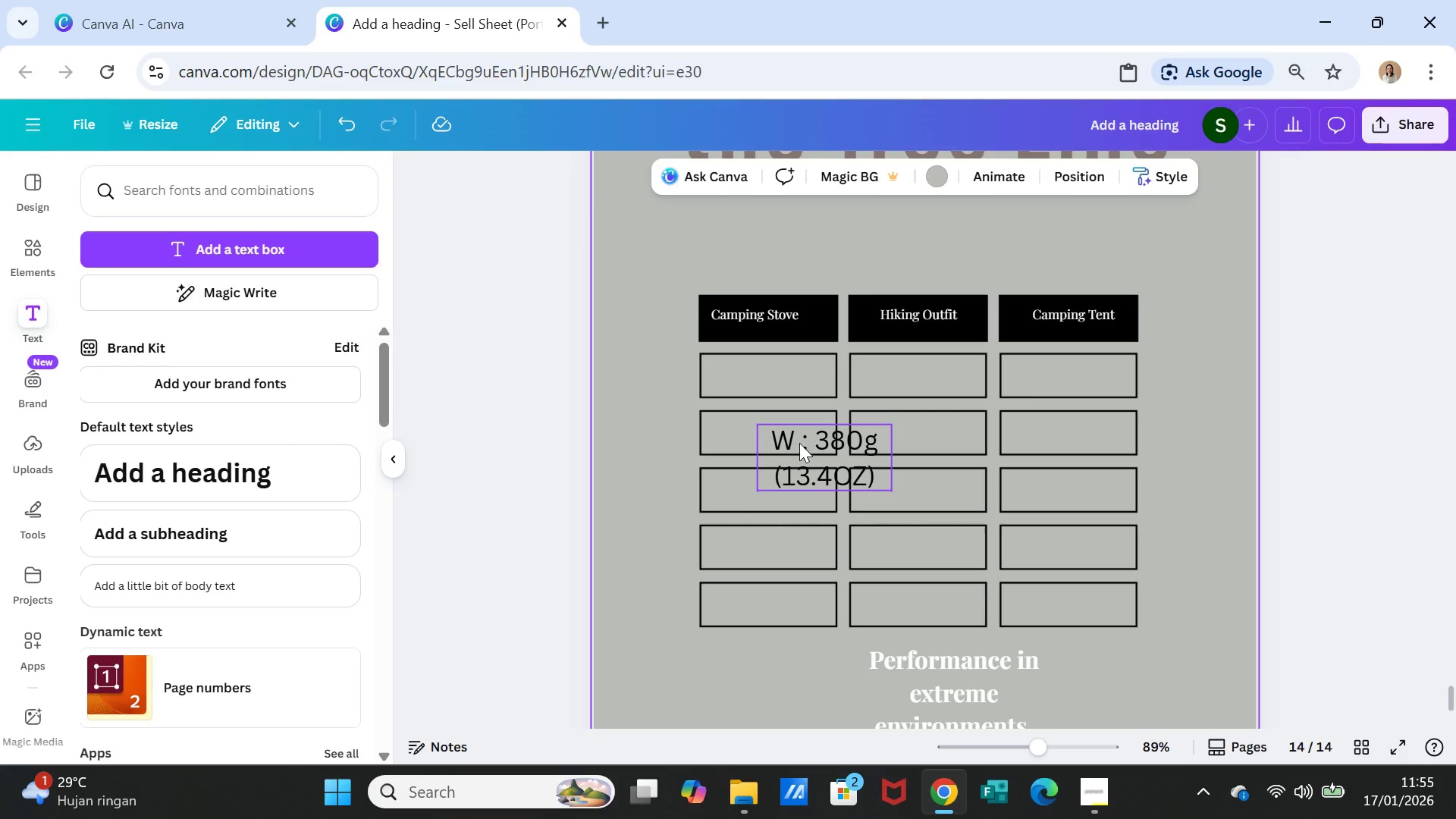 
left_click([799, 443])
 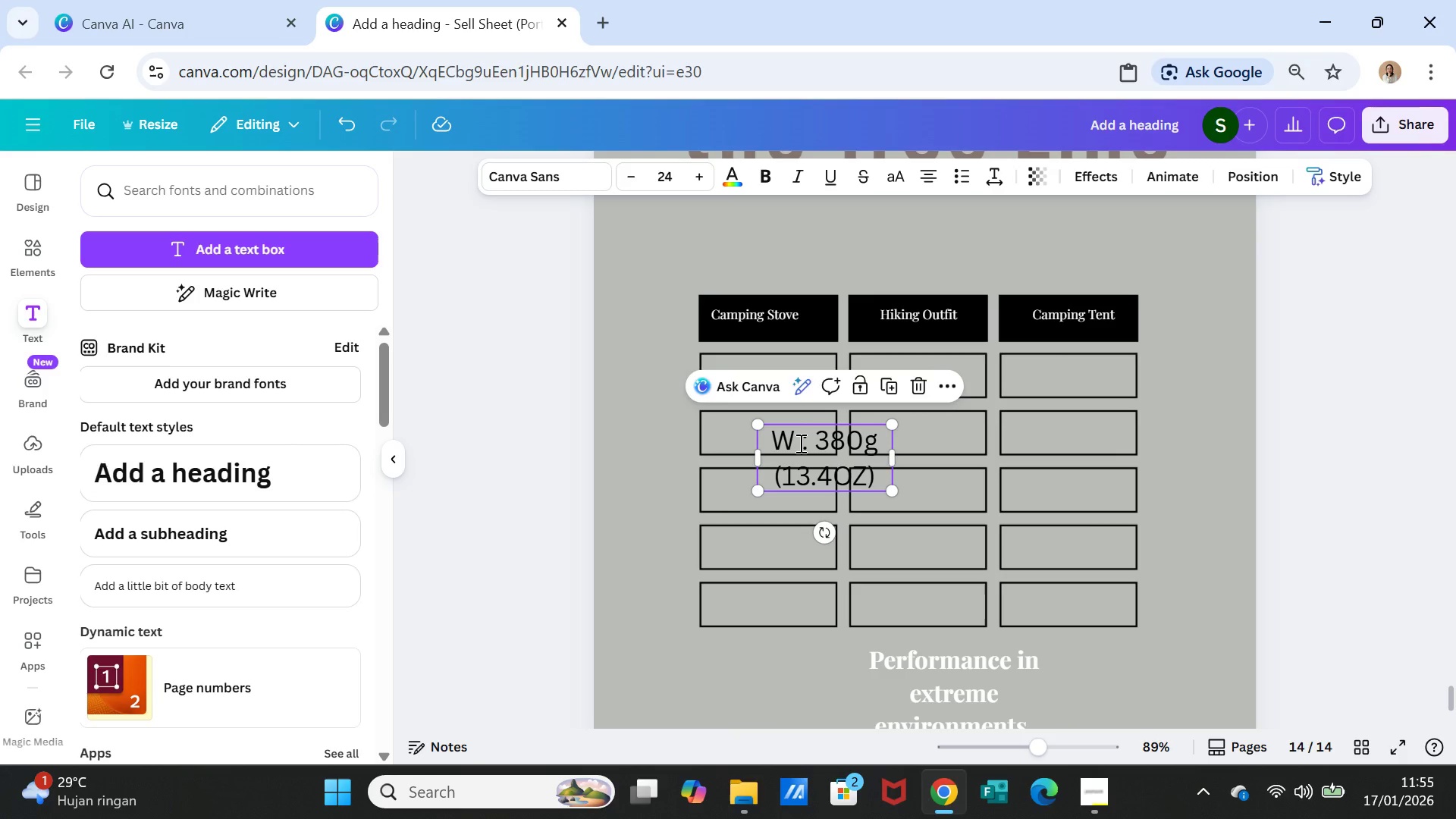 
double_click([799, 443])
 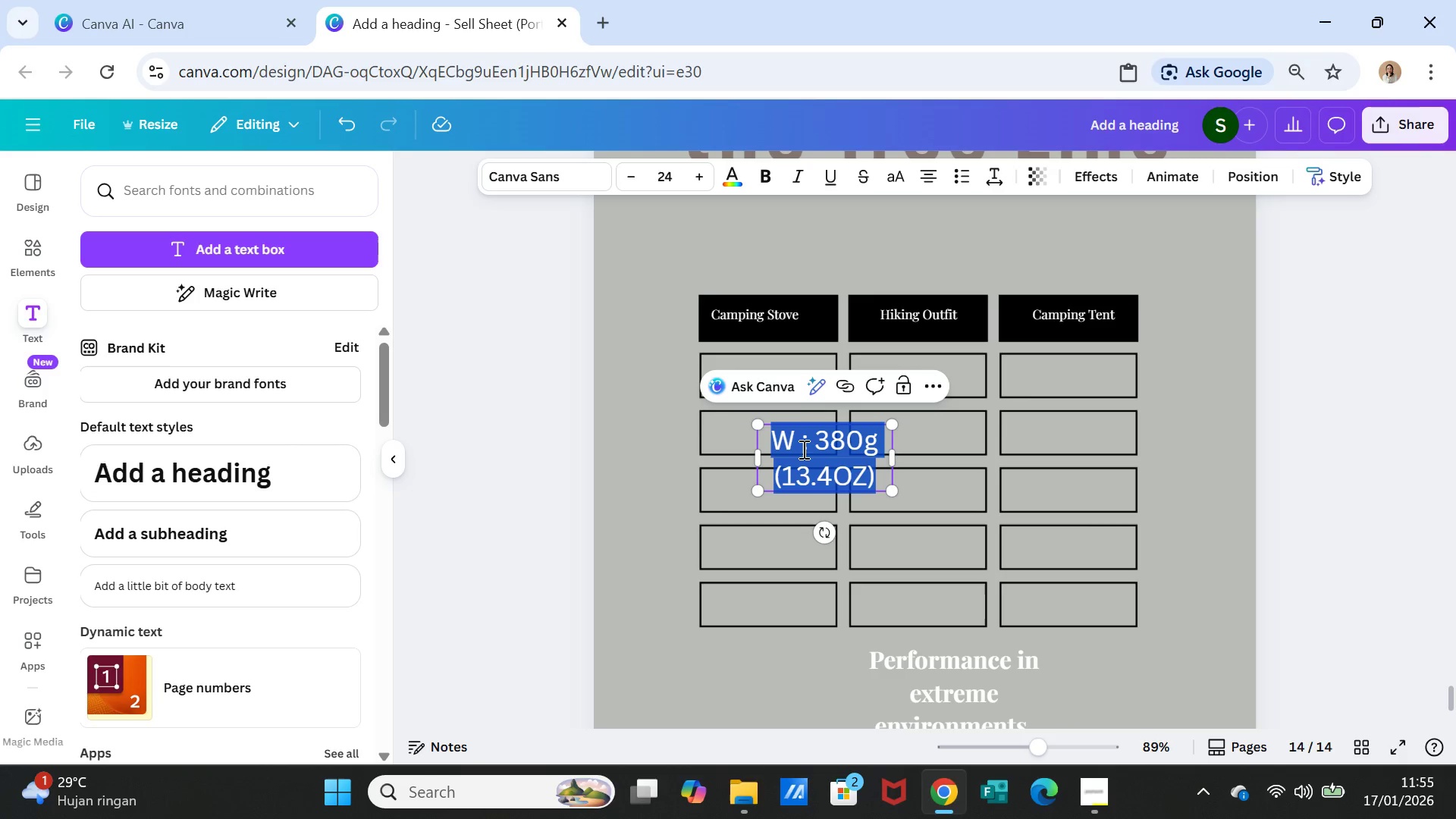 
left_click_drag(start_coordinate=[799, 443], to_coordinate=[802, 449])
 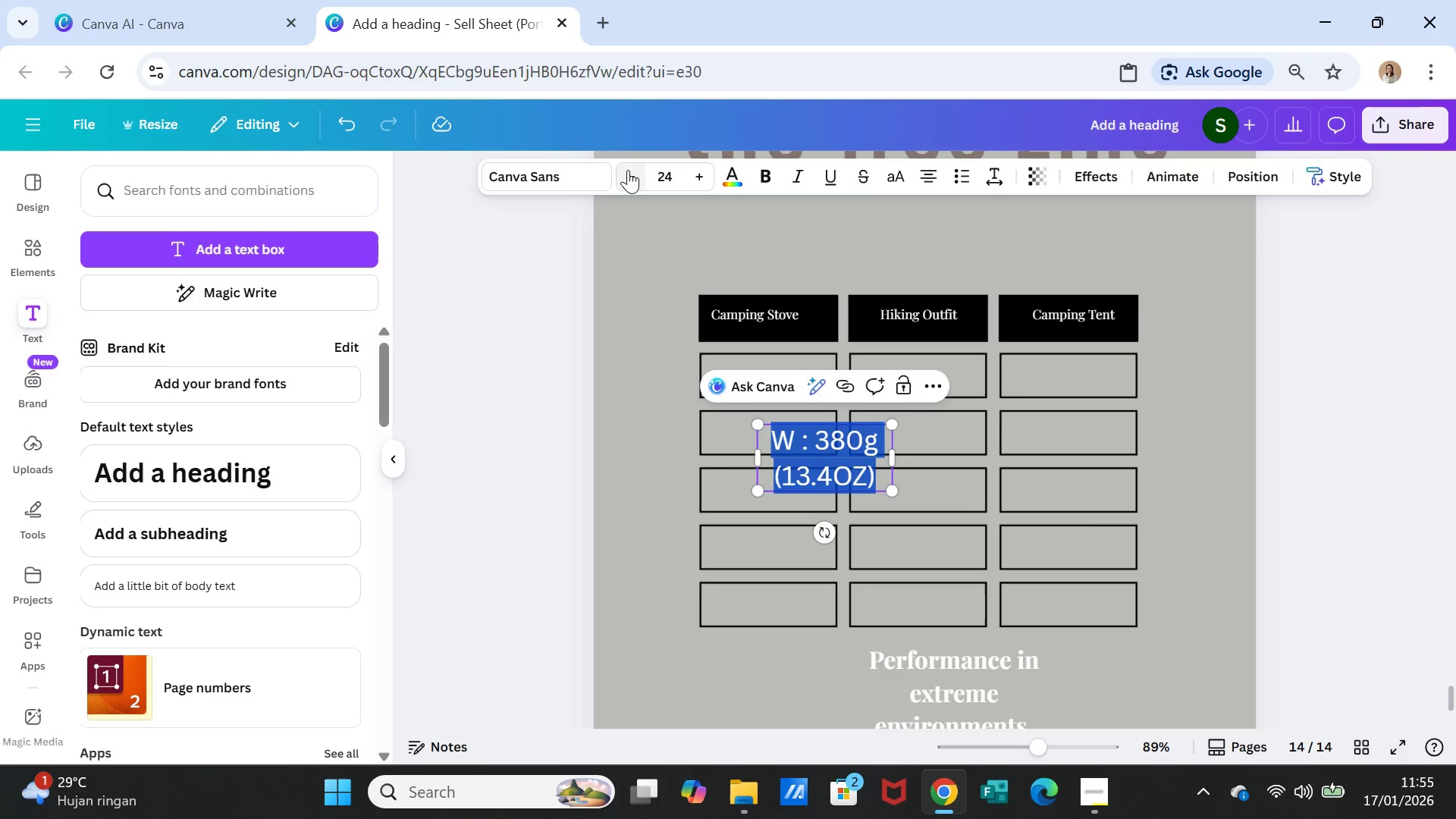 
double_click([629, 169])
 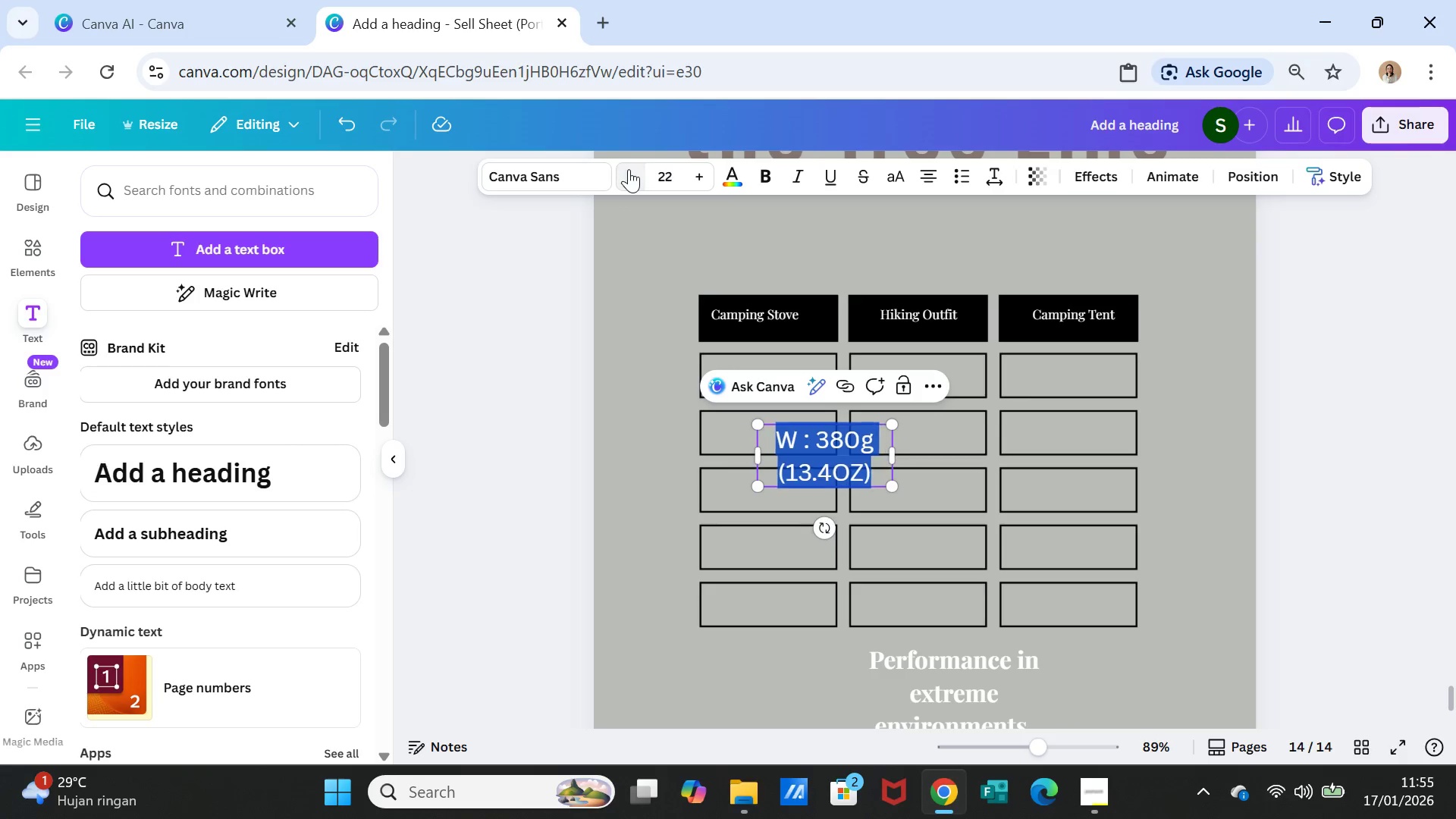 
triple_click([629, 169])
 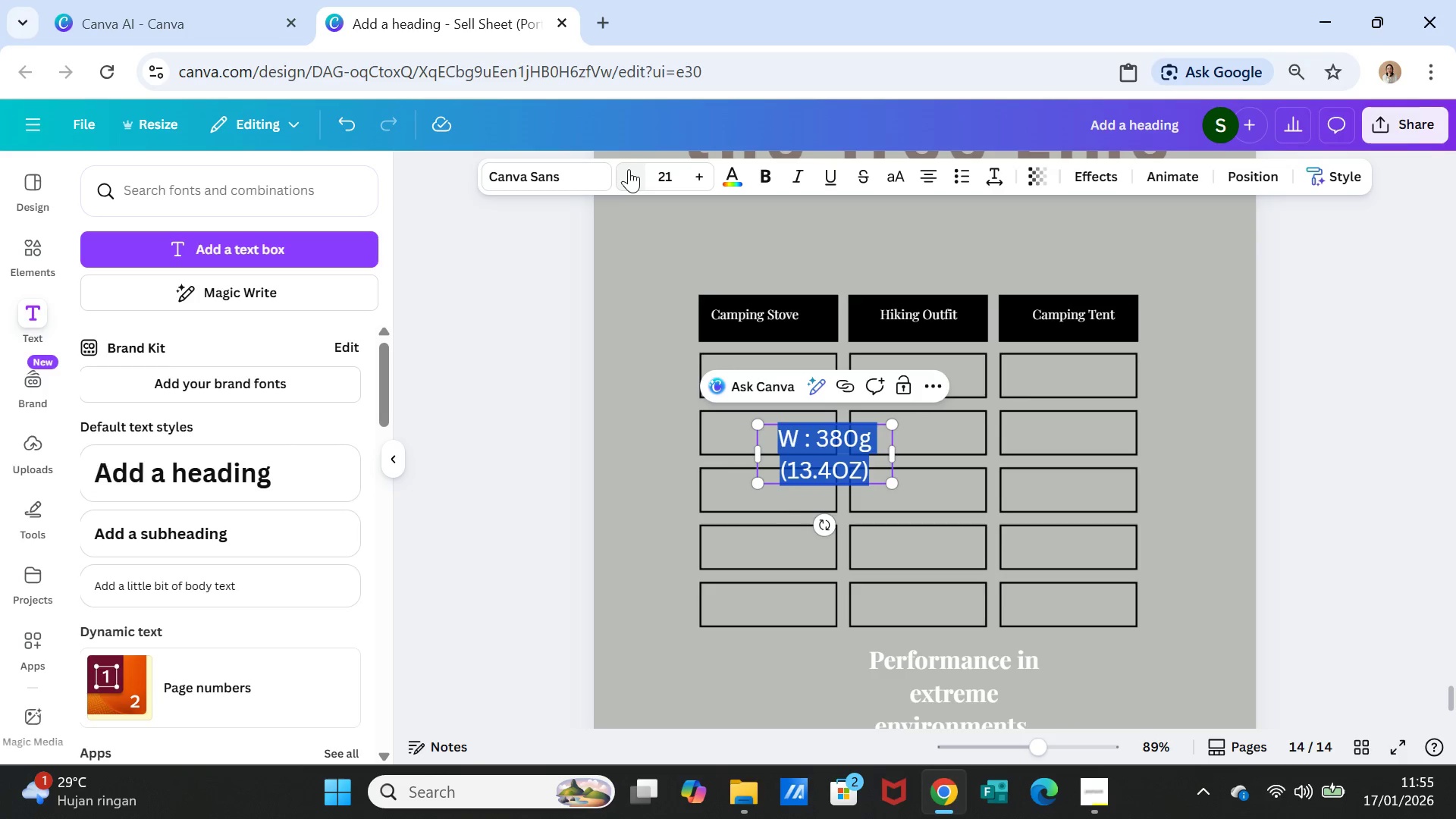 
triple_click([629, 169])
 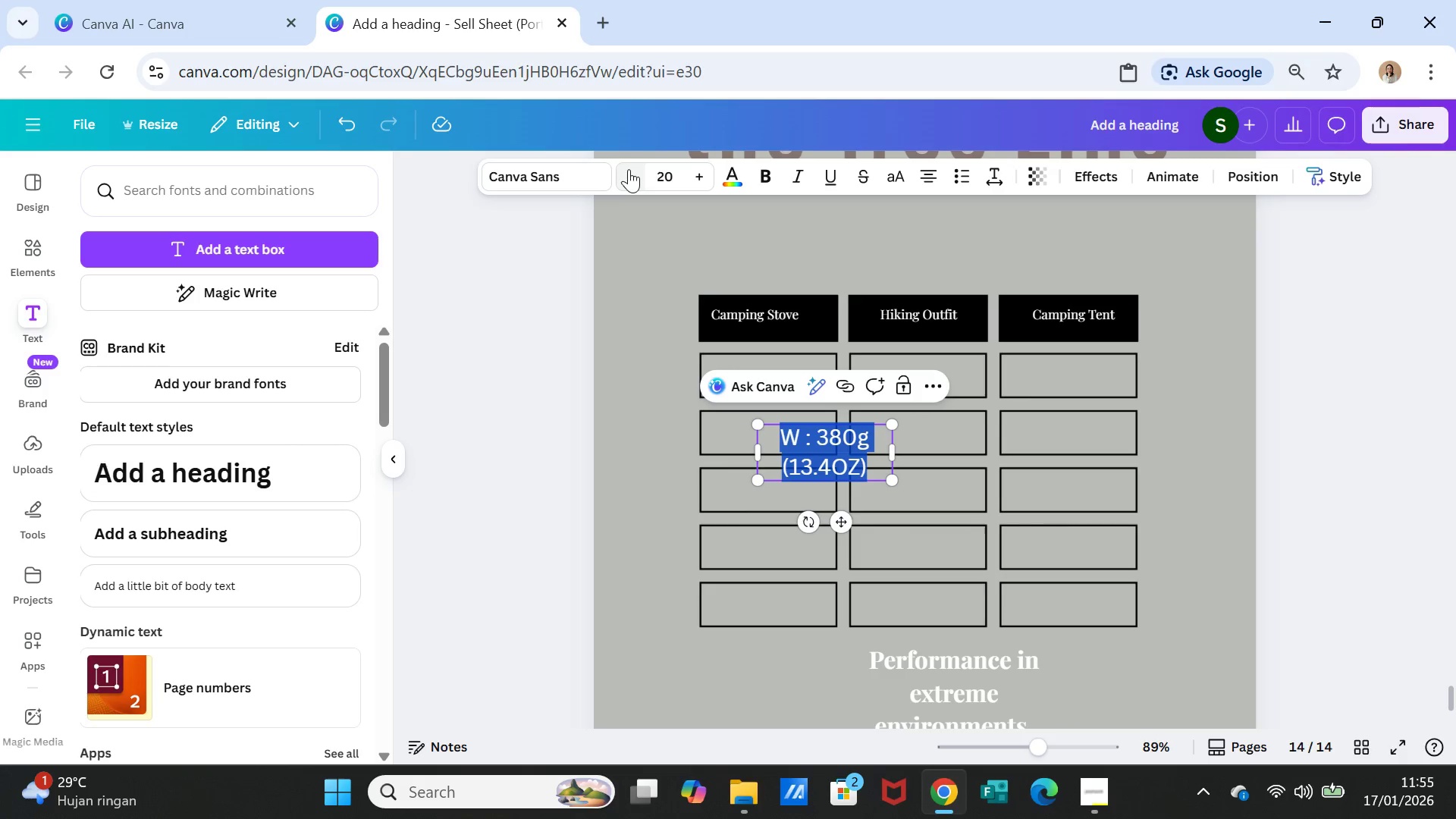 
triple_click([629, 169])
 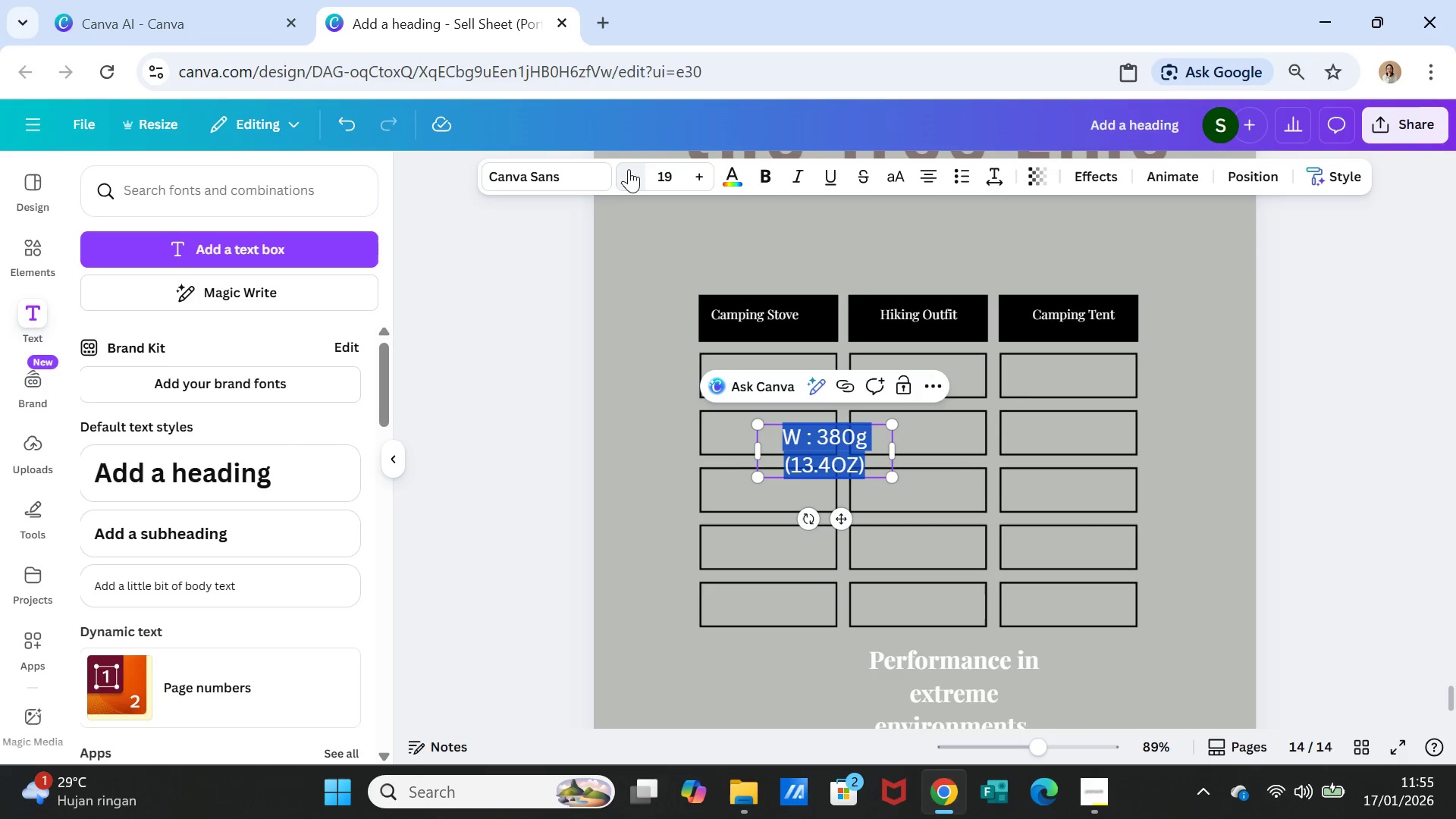 
triple_click([629, 169])
 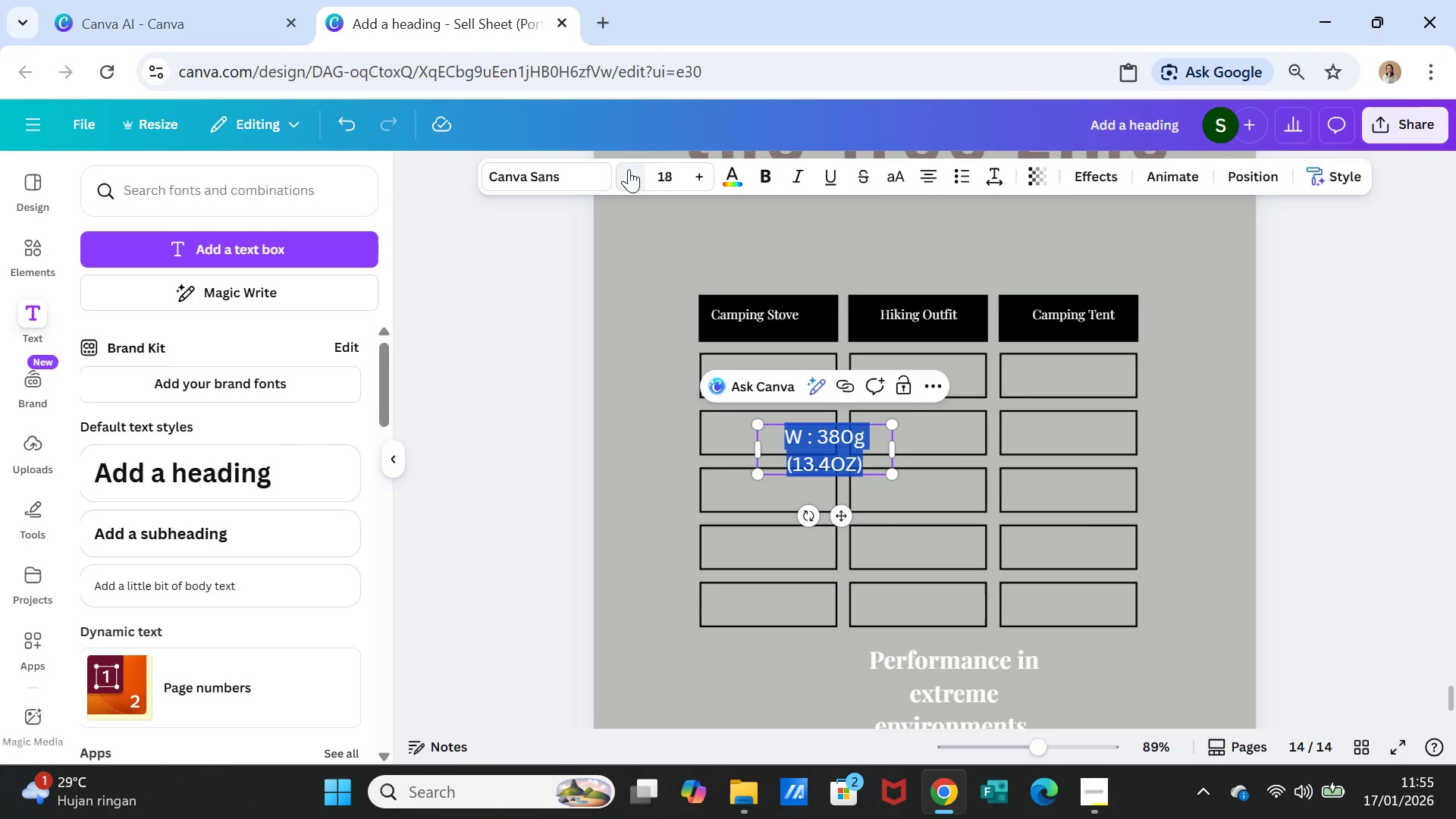 
triple_click([629, 169])
 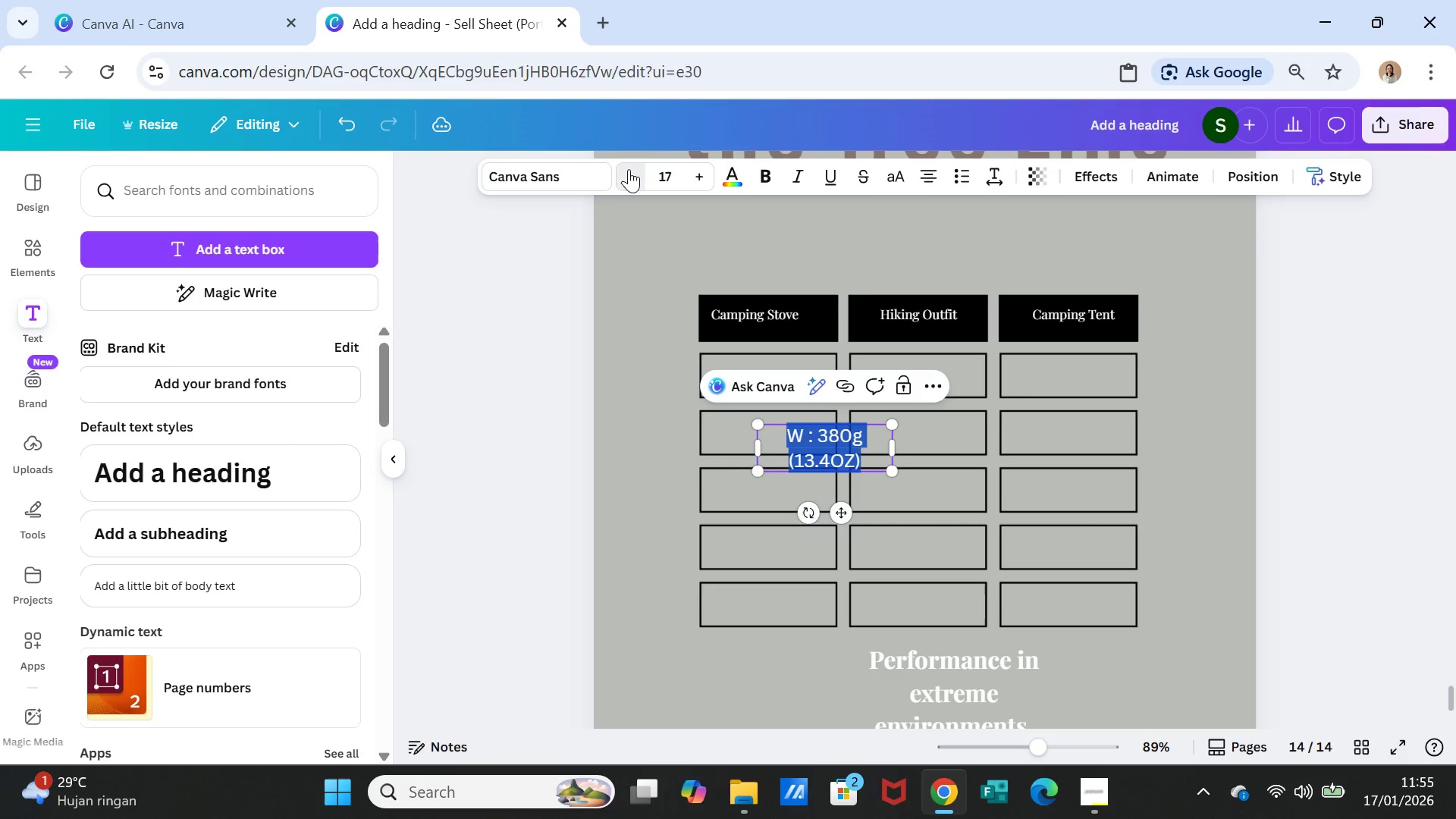 
triple_click([629, 169])
 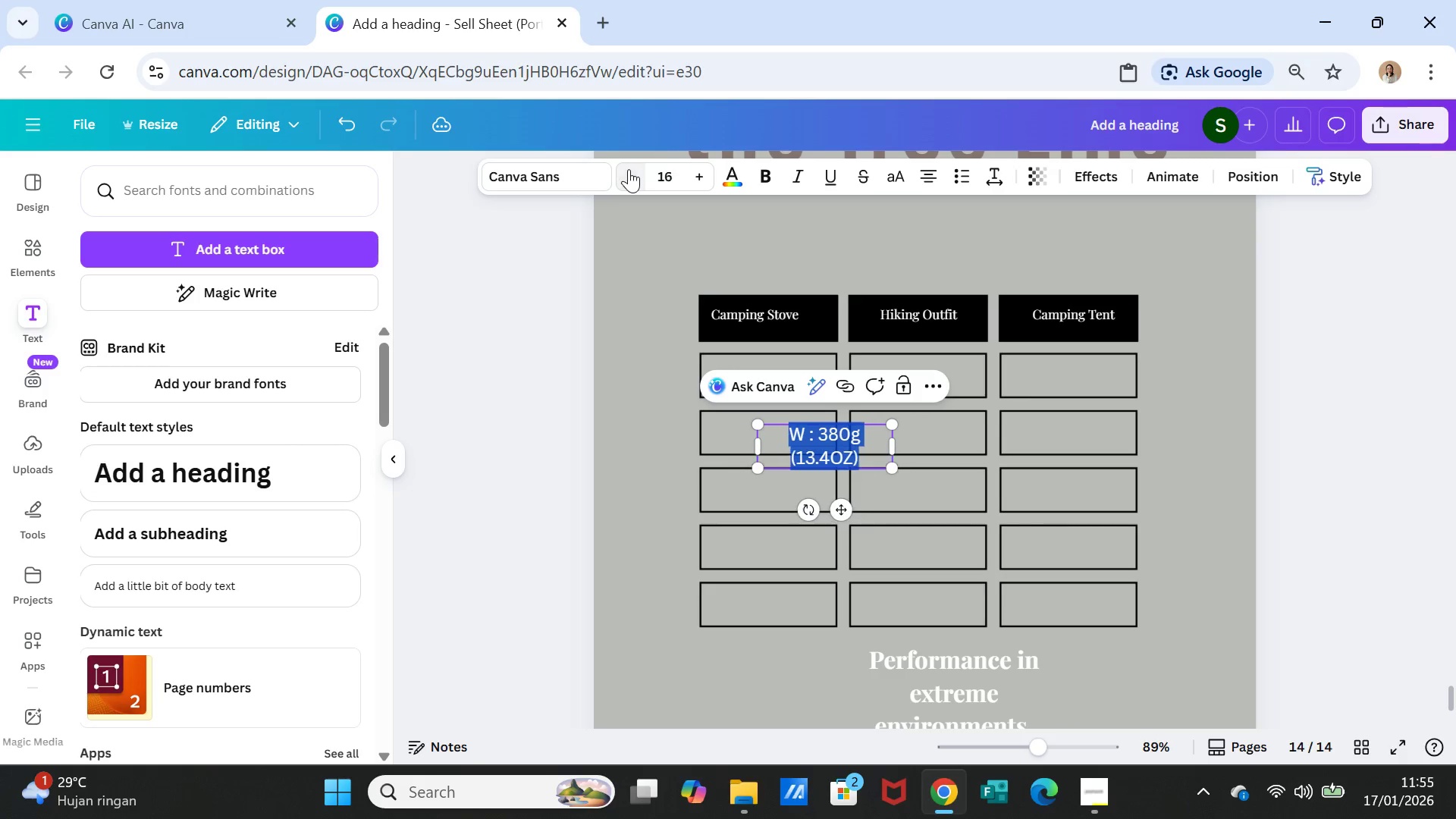 
triple_click([629, 169])
 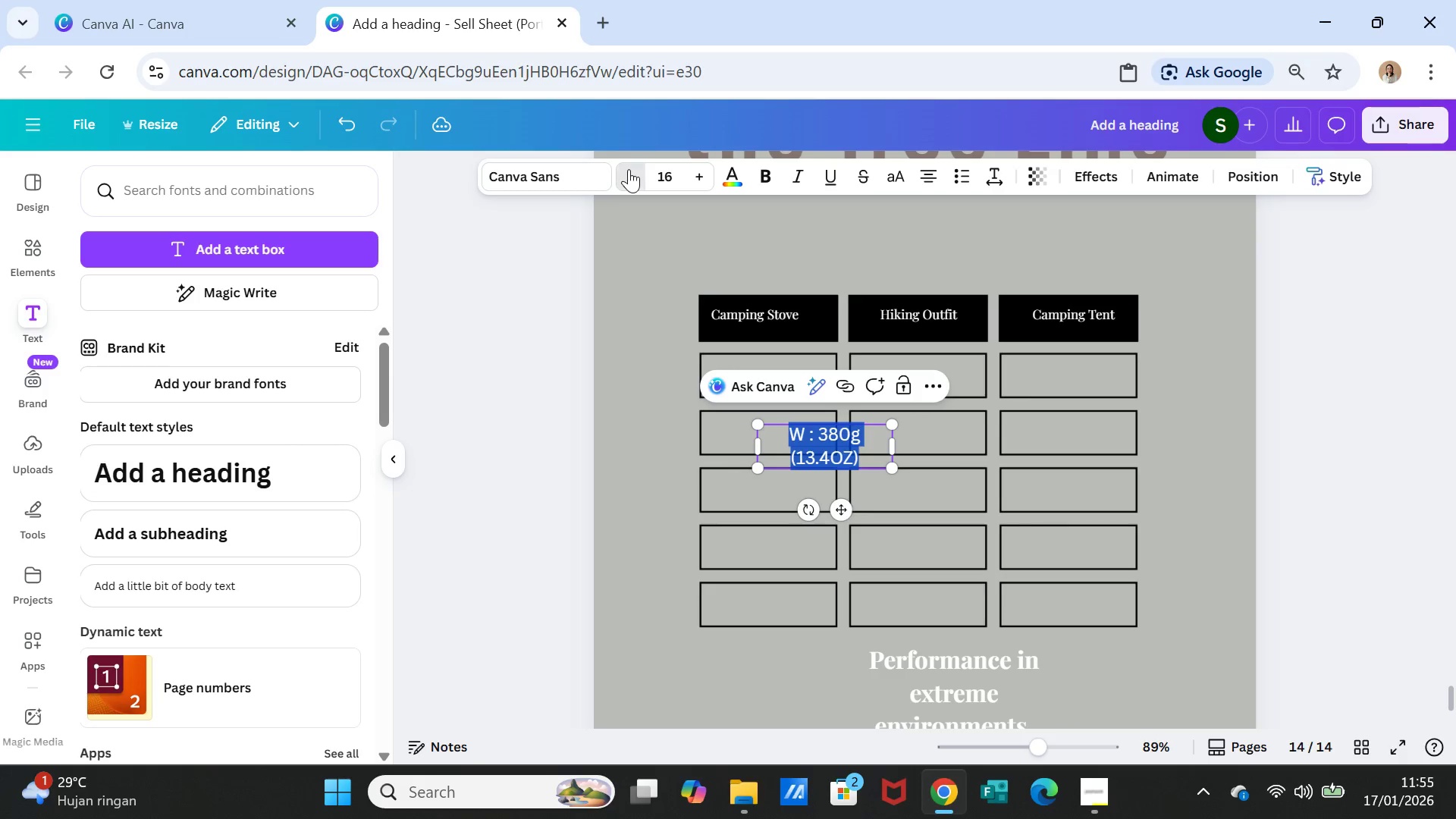 
triple_click([629, 169])
 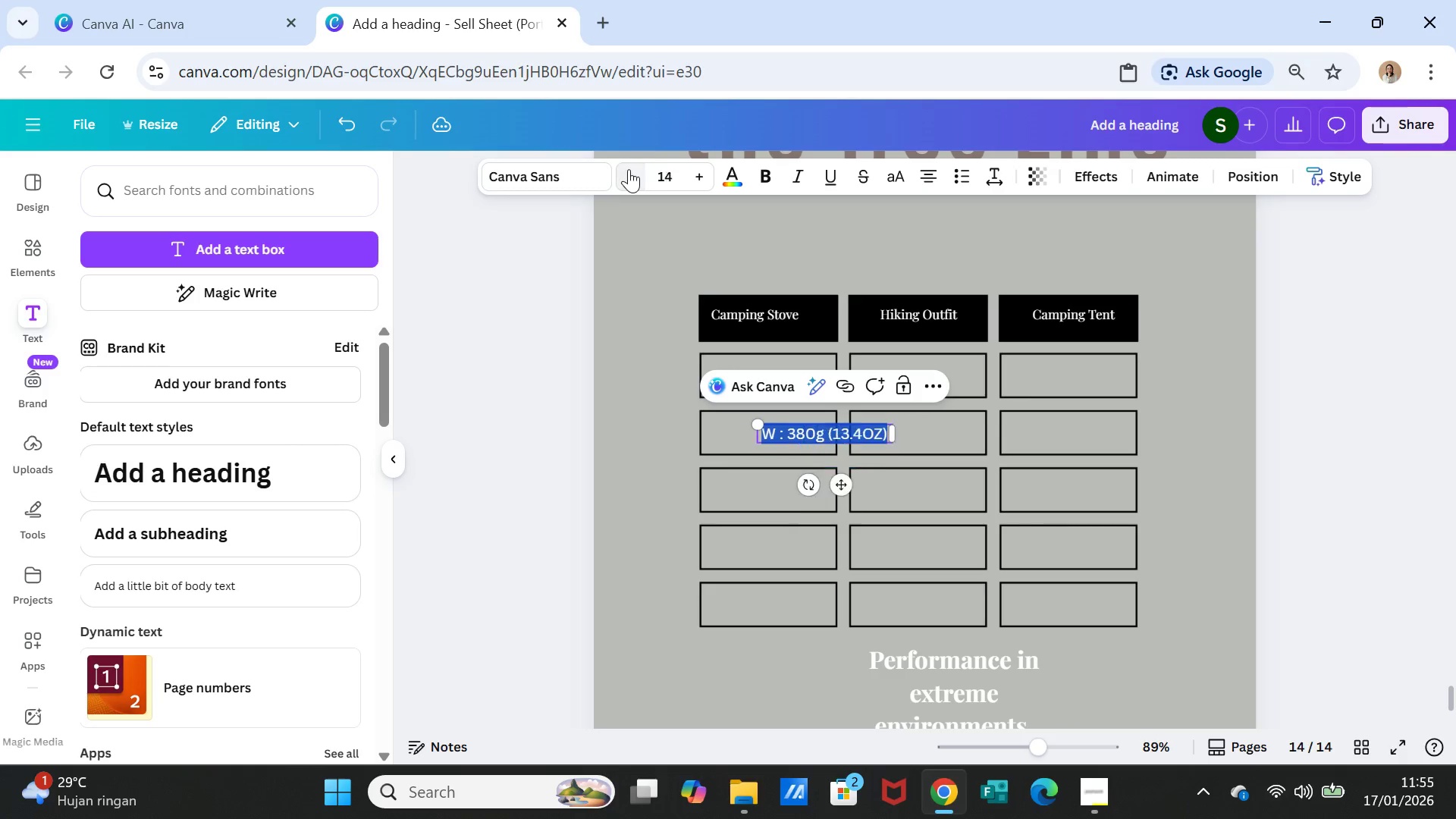 
triple_click([629, 169])
 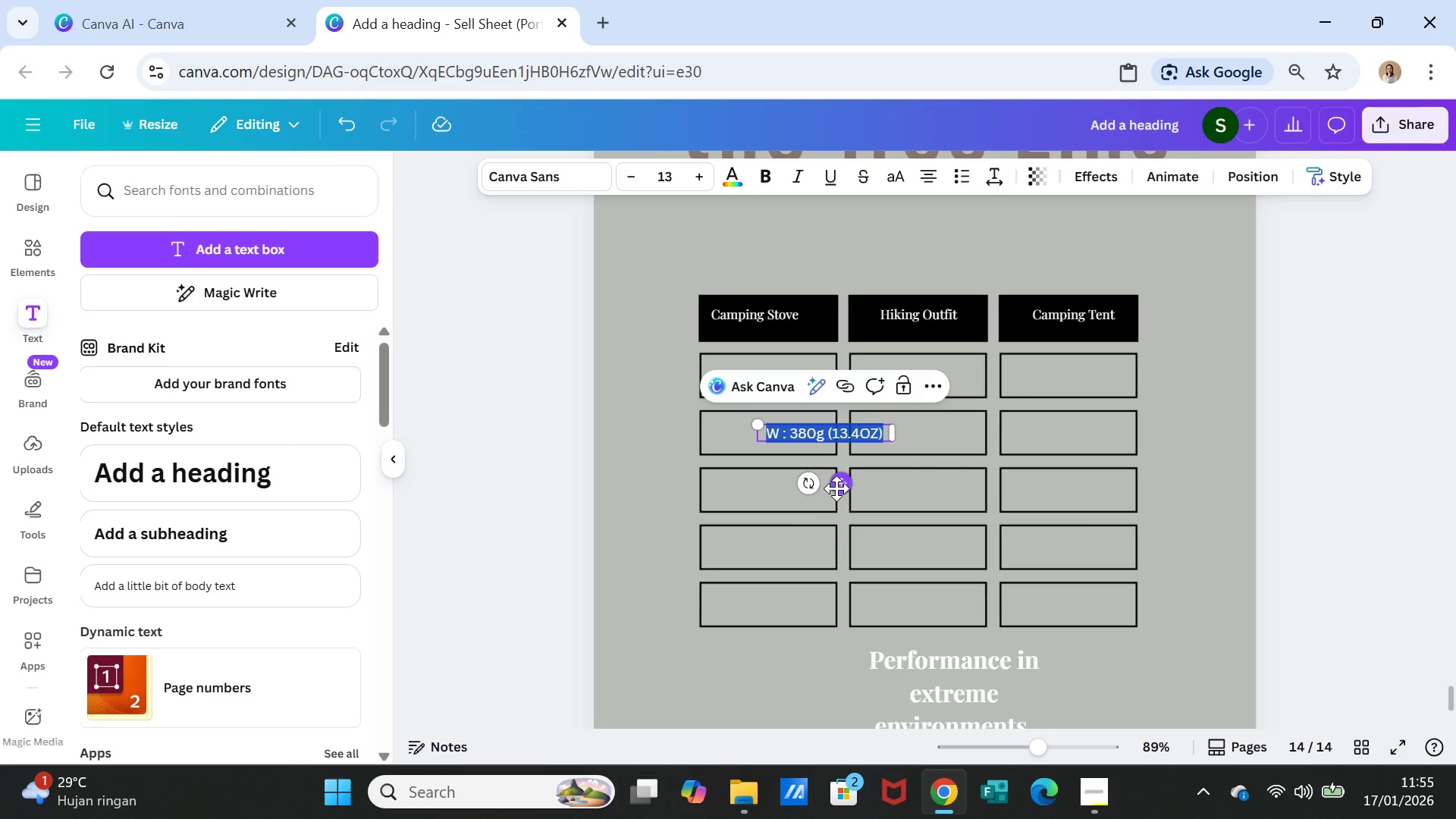 
left_click_drag(start_coordinate=[839, 488], to_coordinate=[789, 431])
 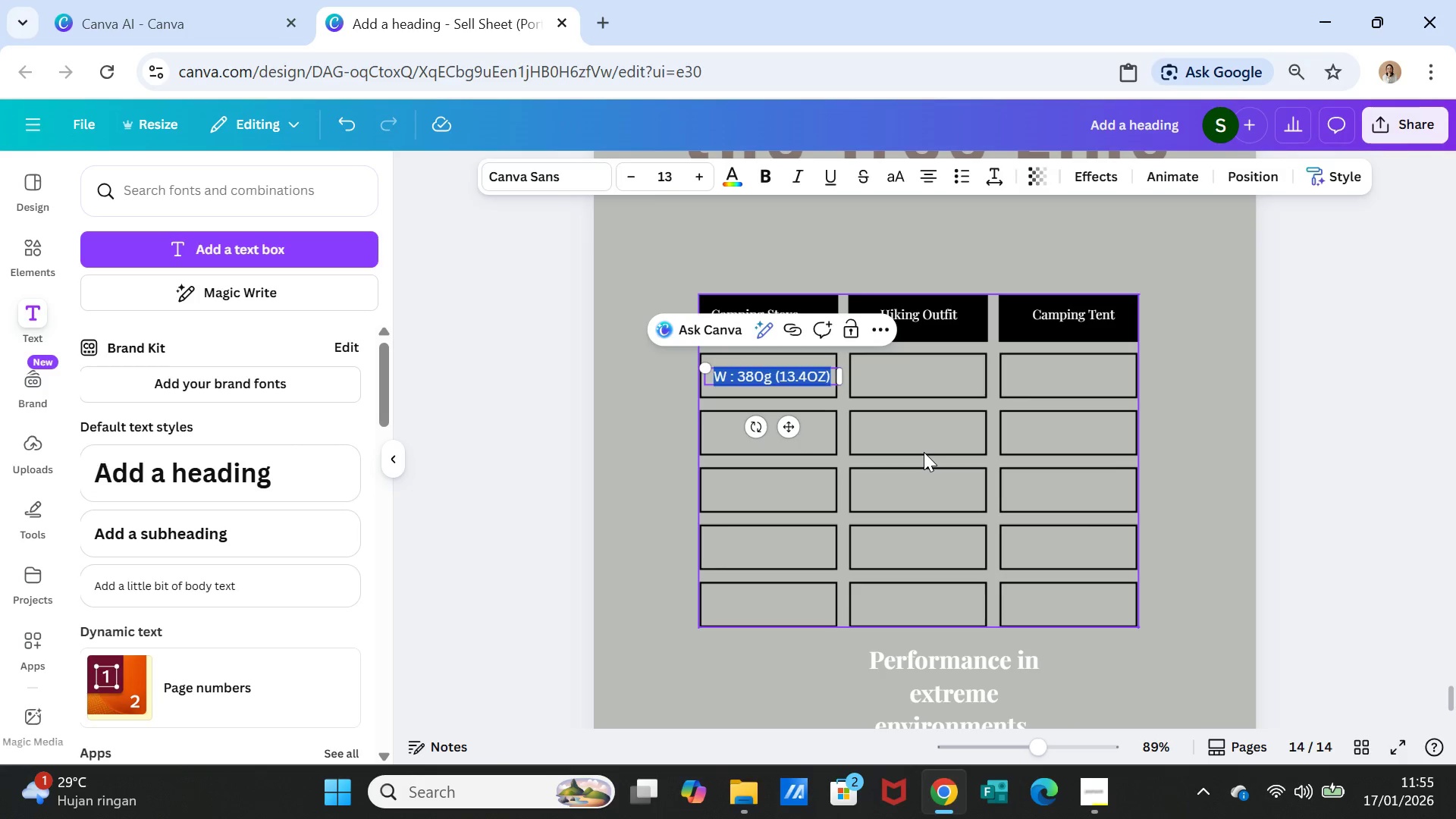 
left_click([924, 452])
 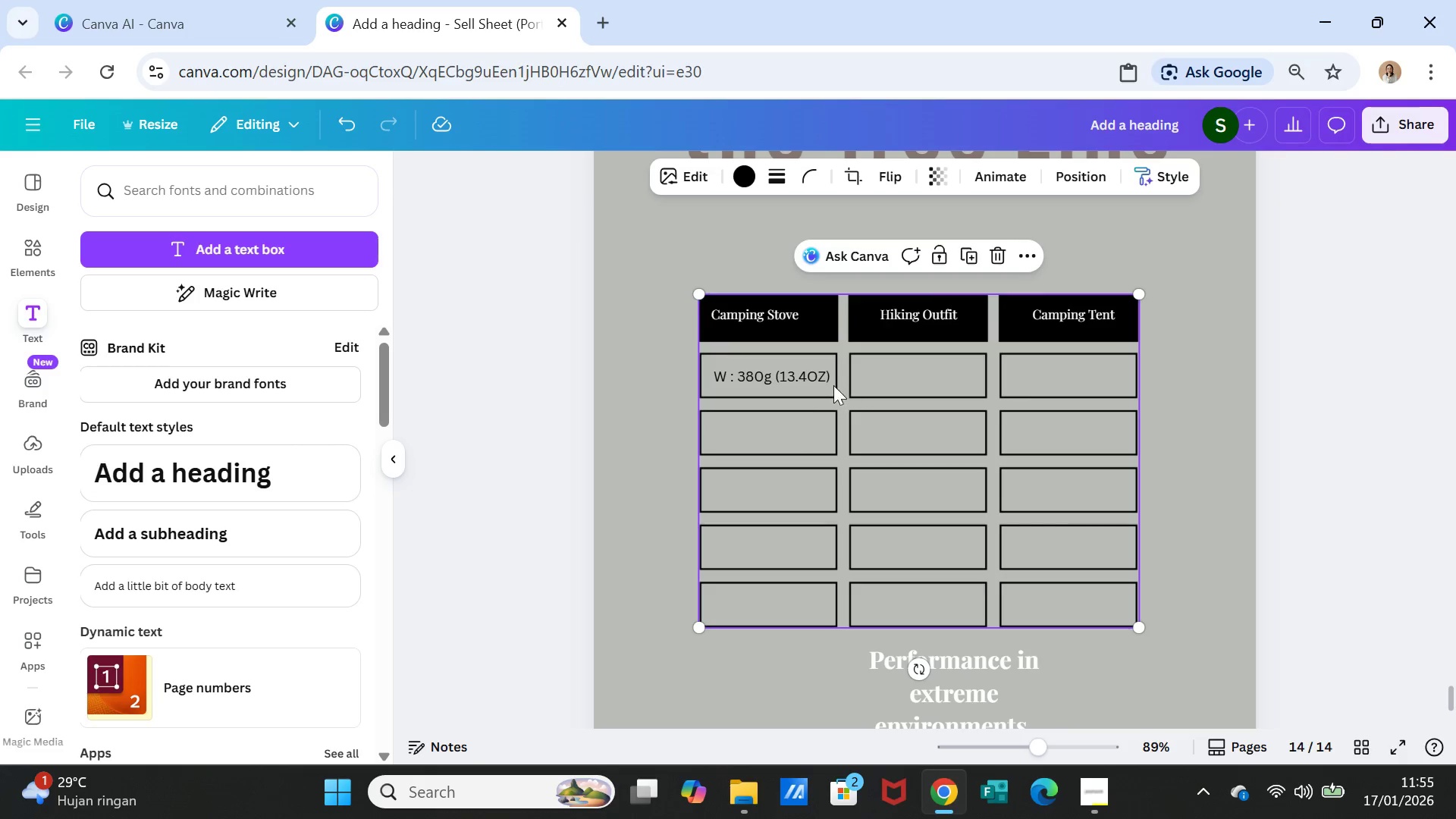 
left_click([793, 376])
 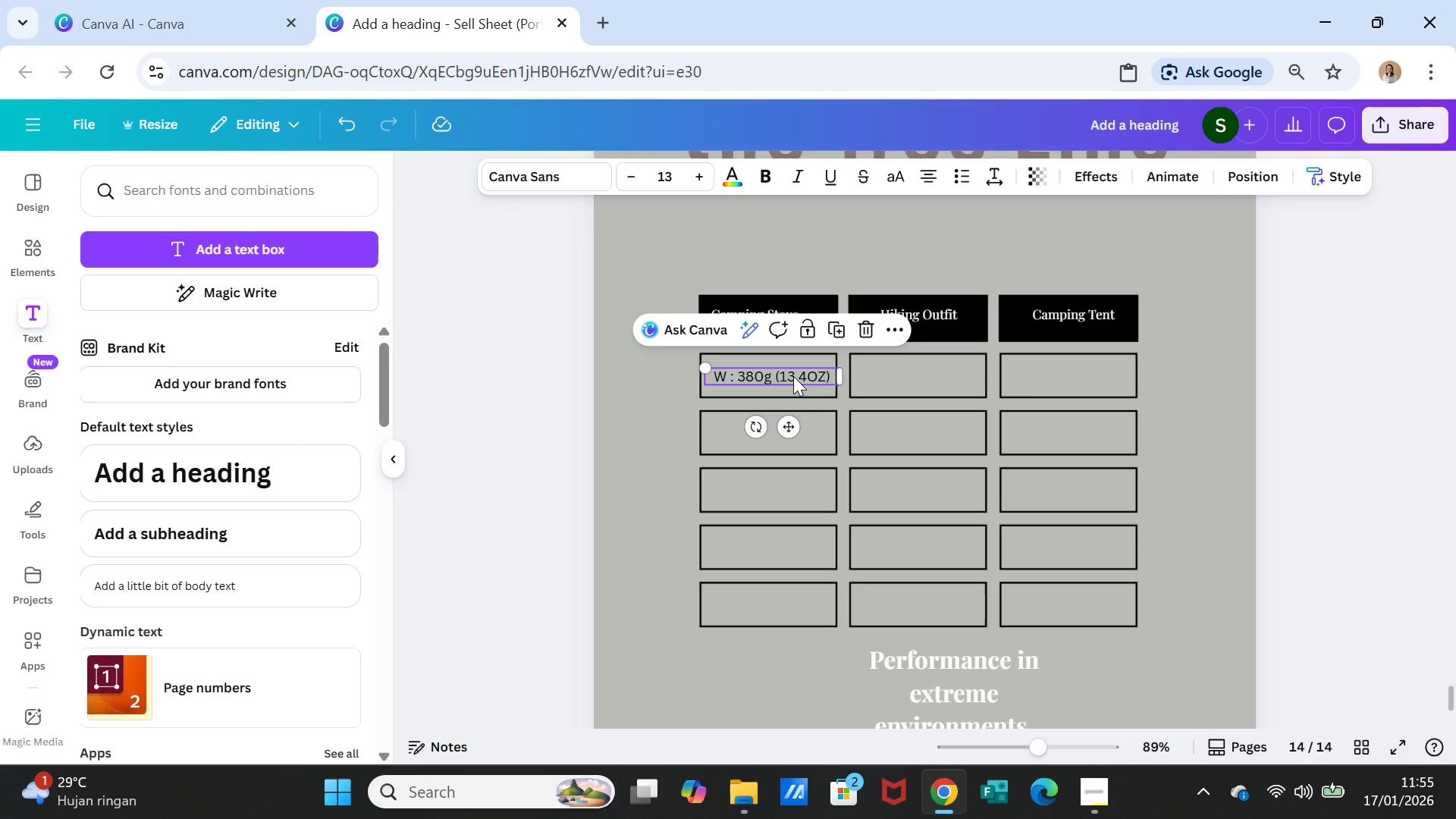 
key(Control+C)
 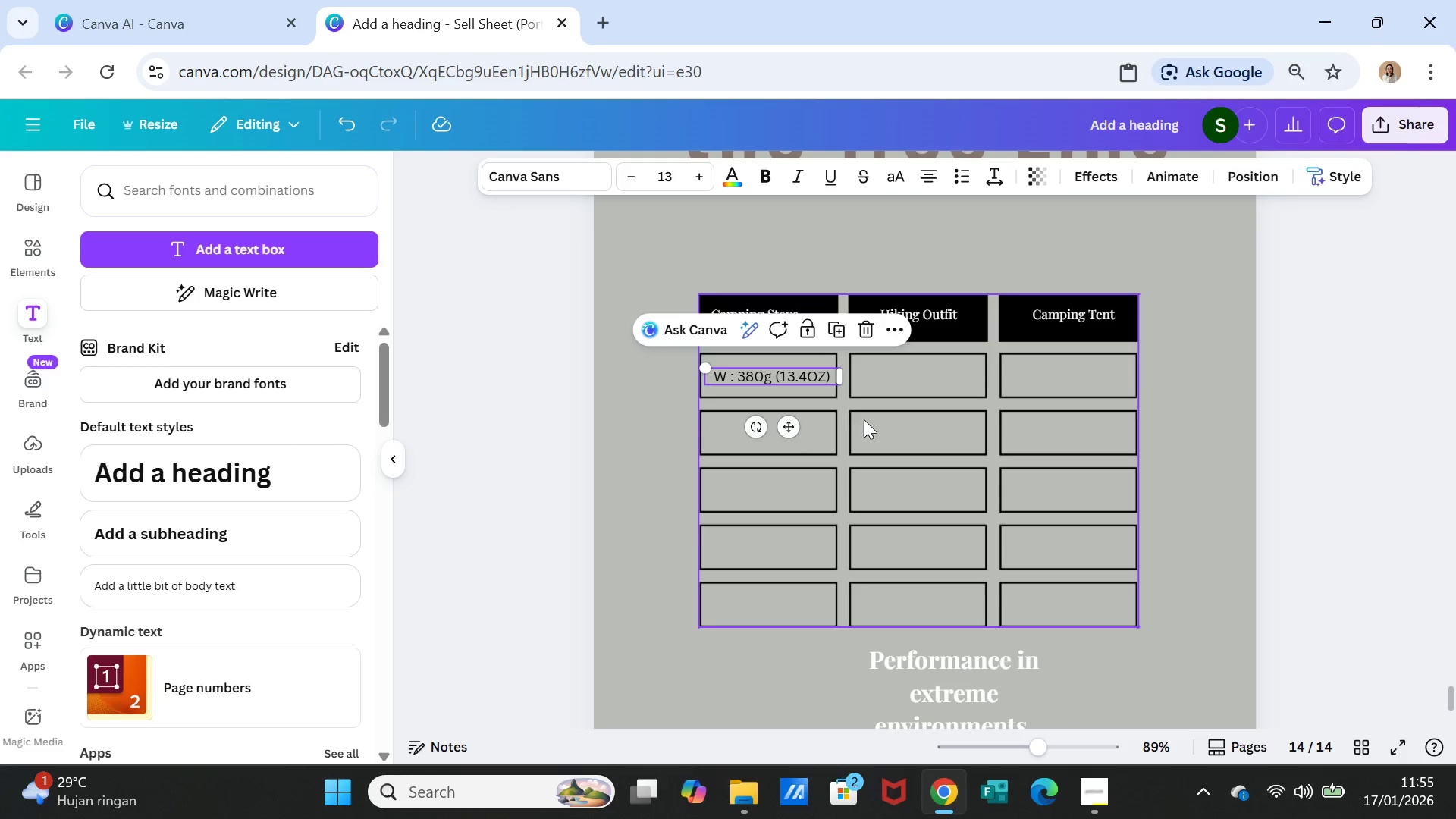 
key(Control+V)
 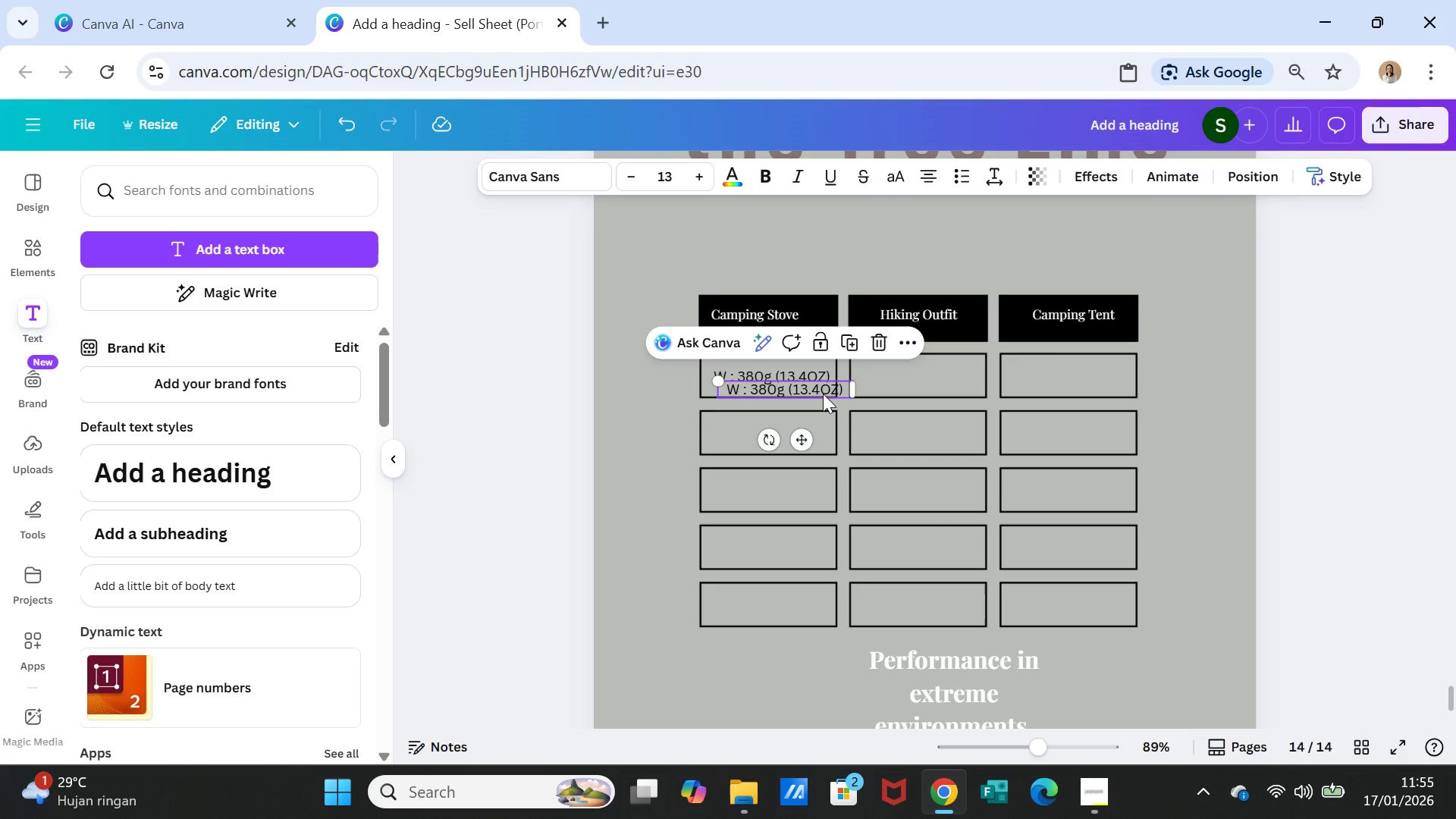 
left_click_drag(start_coordinate=[823, 394], to_coordinate=[811, 435])
 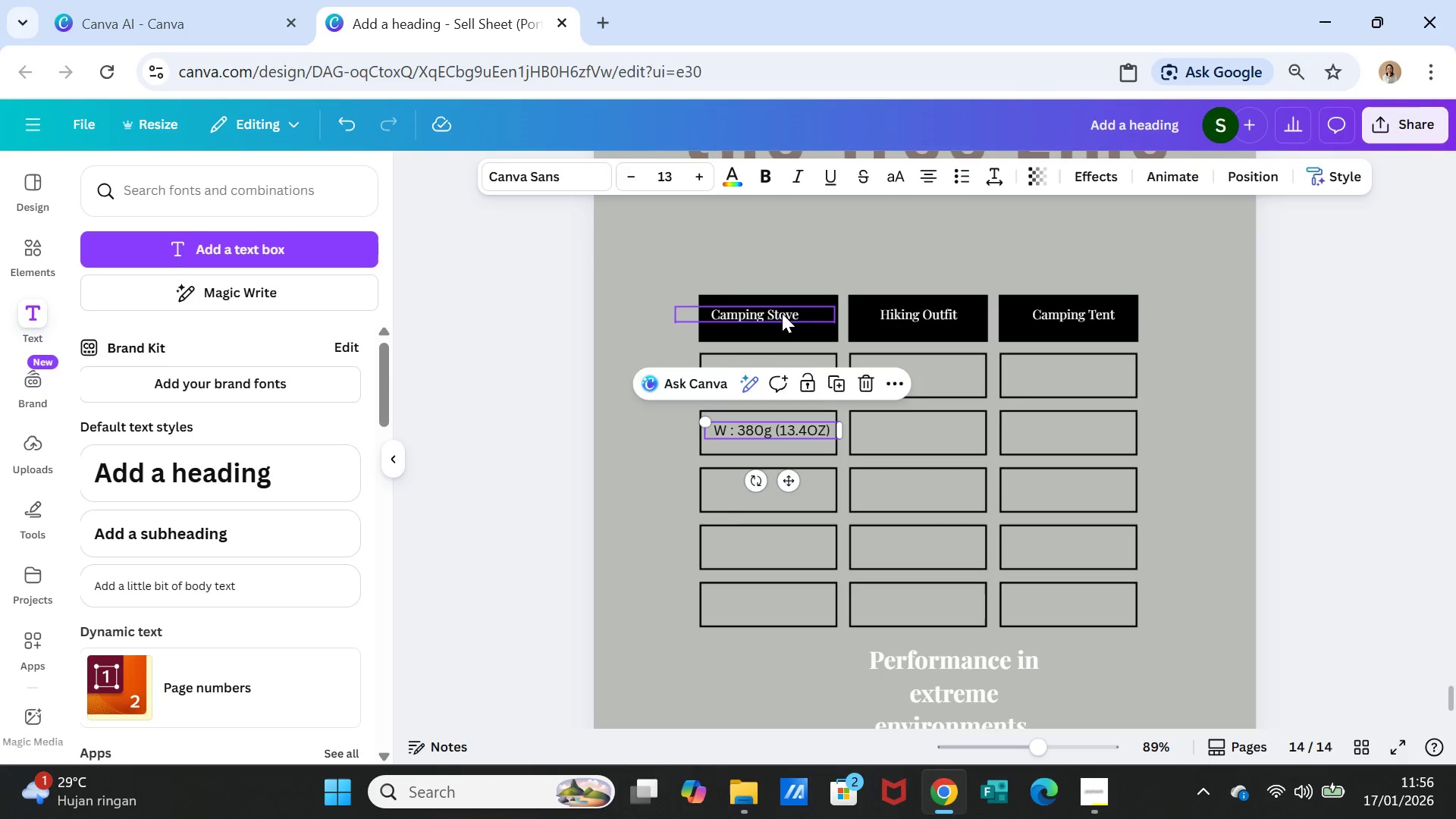 
double_click([780, 313])
 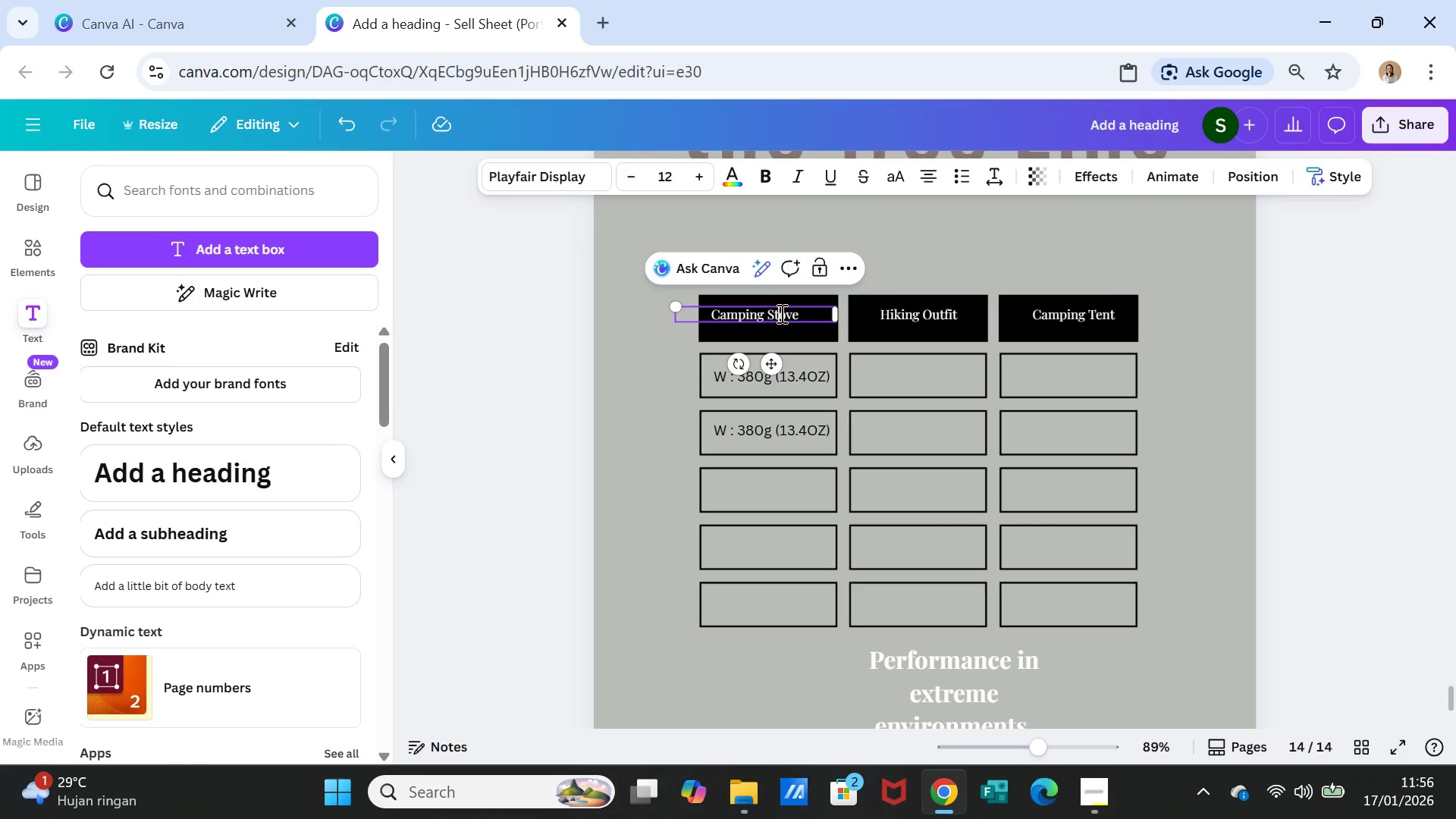 
triple_click([780, 313])
 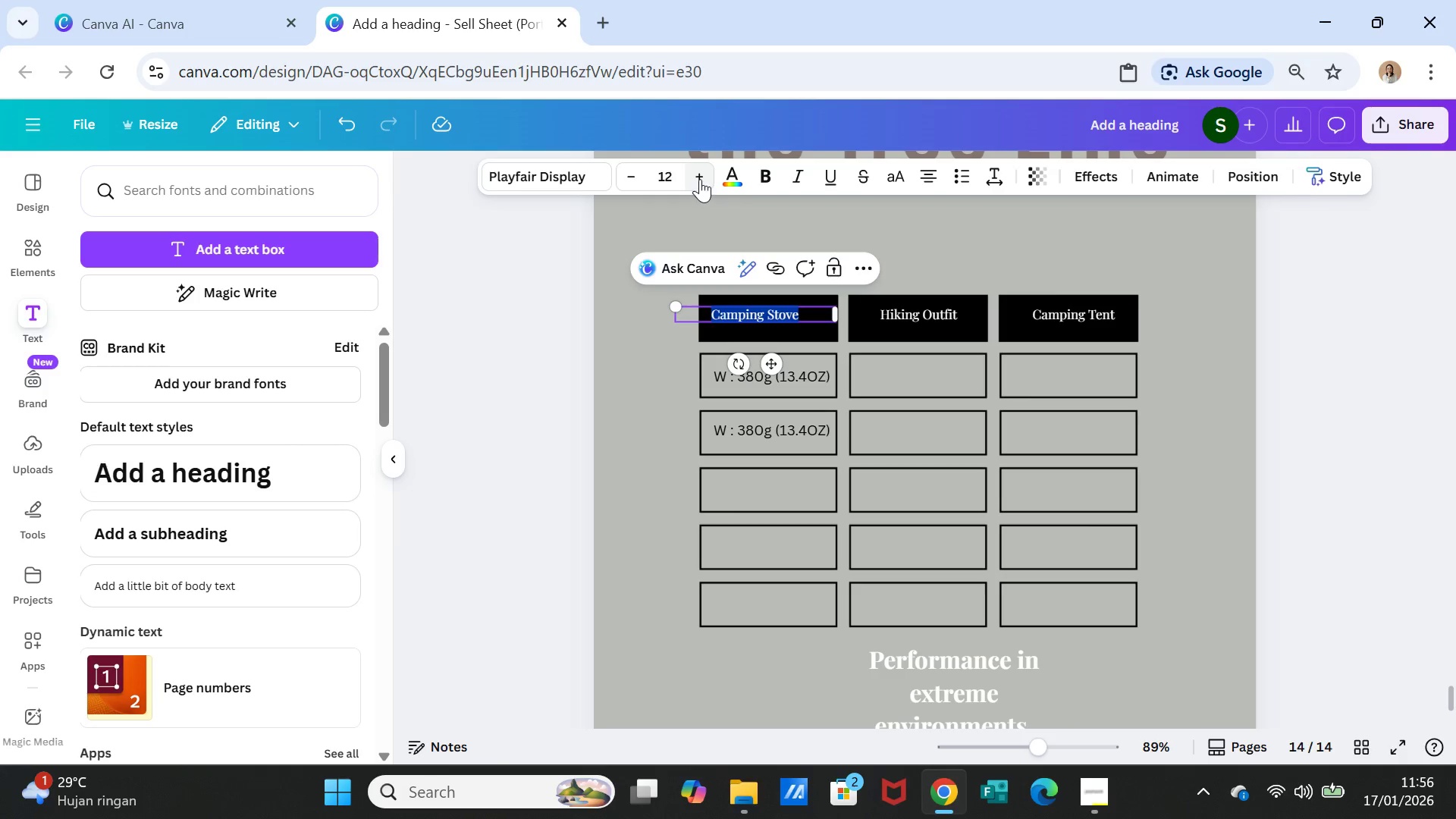 
double_click([700, 179])
 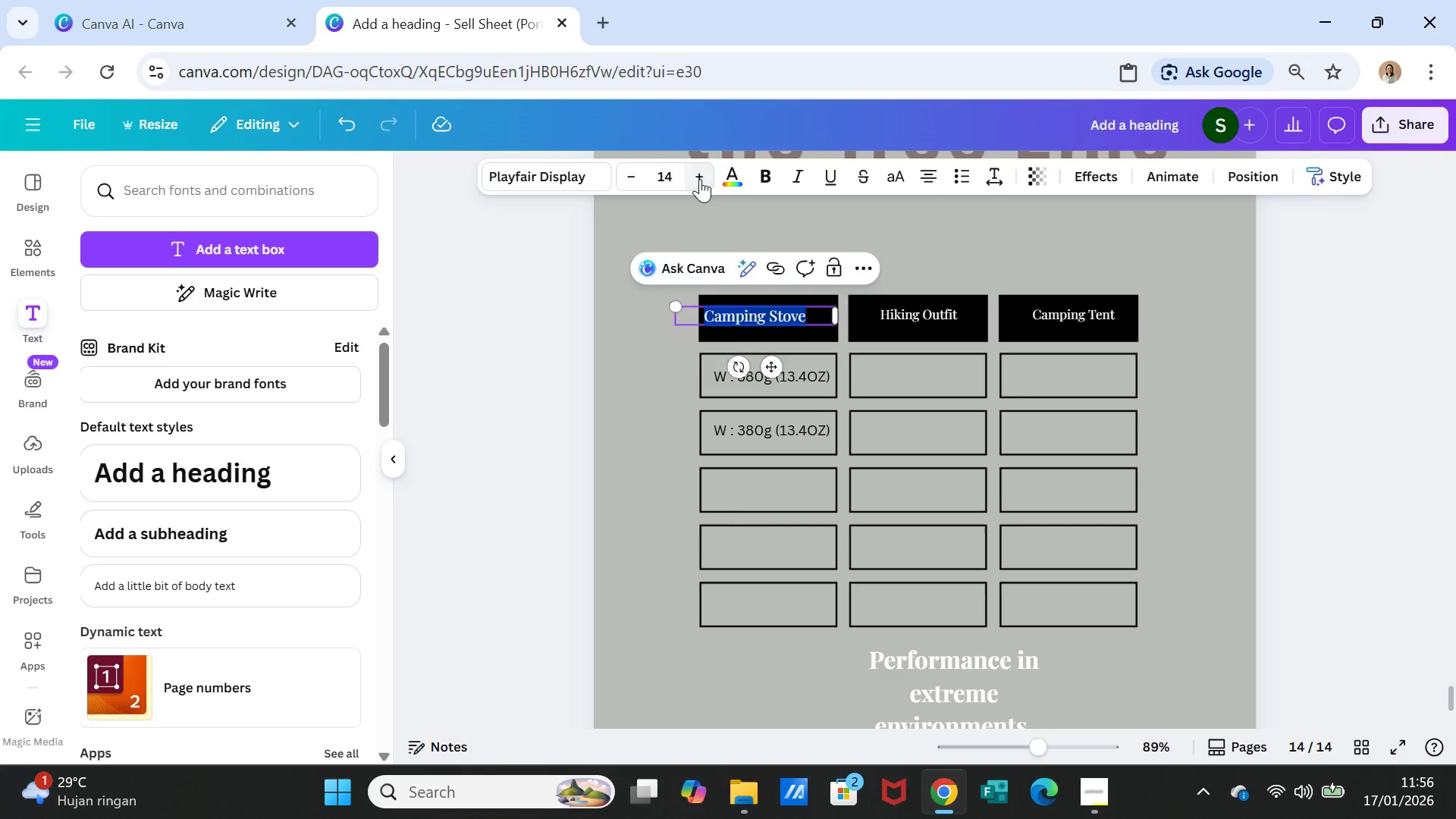 
triple_click([700, 179])
 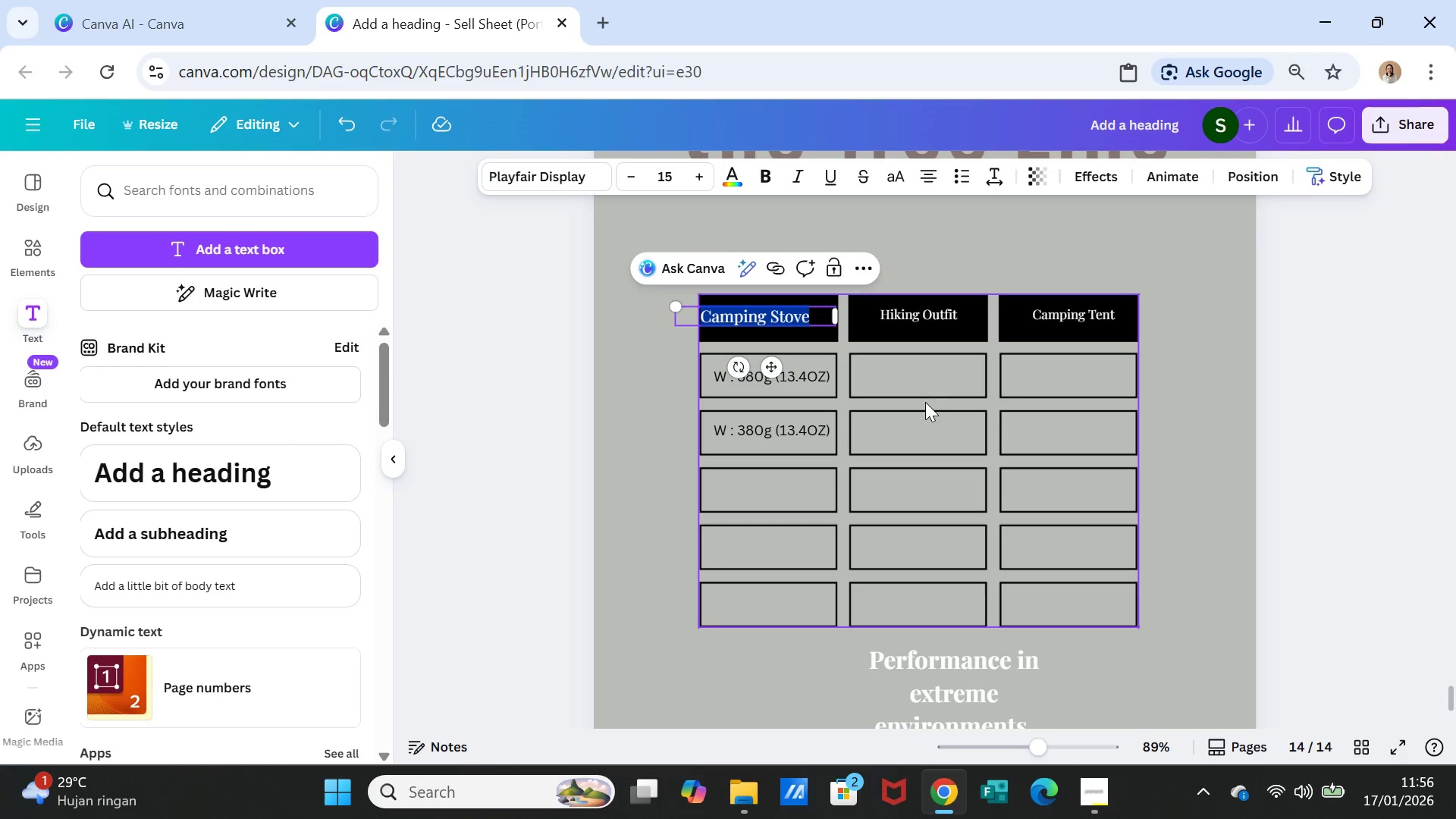 
left_click([925, 402])
 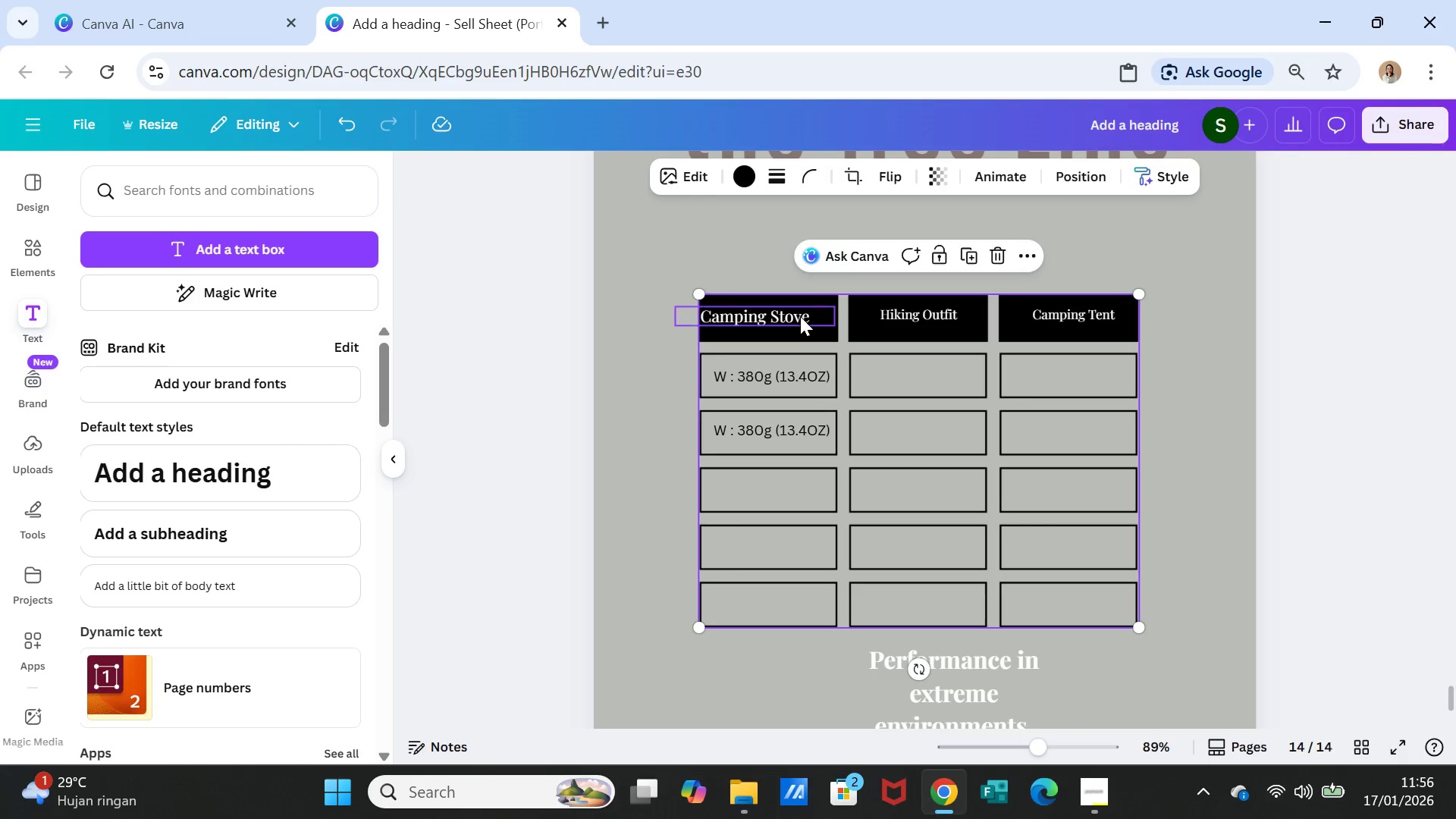 
left_click([799, 316])
 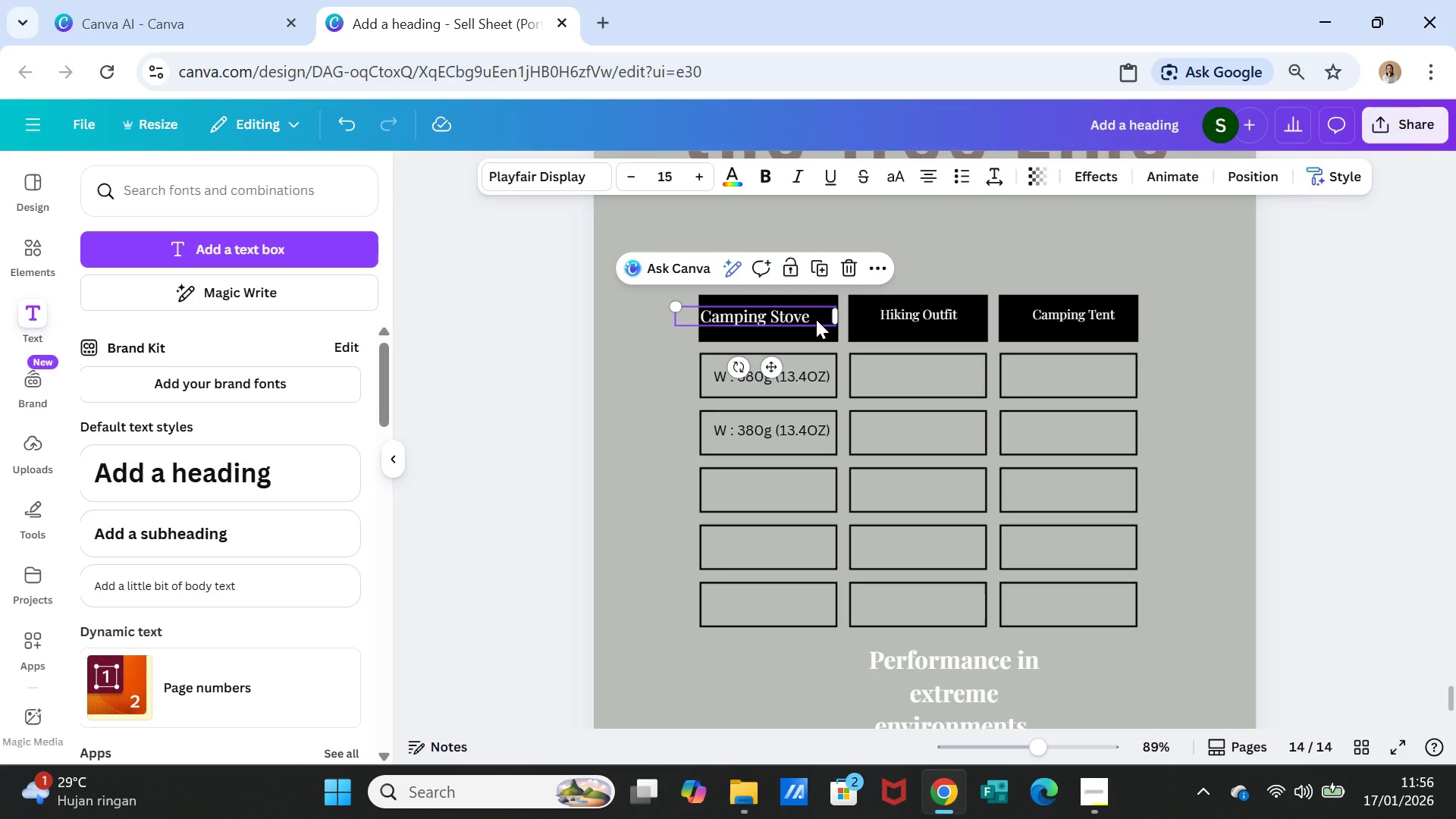 
left_click_drag(start_coordinate=[816, 319], to_coordinate=[828, 321])
 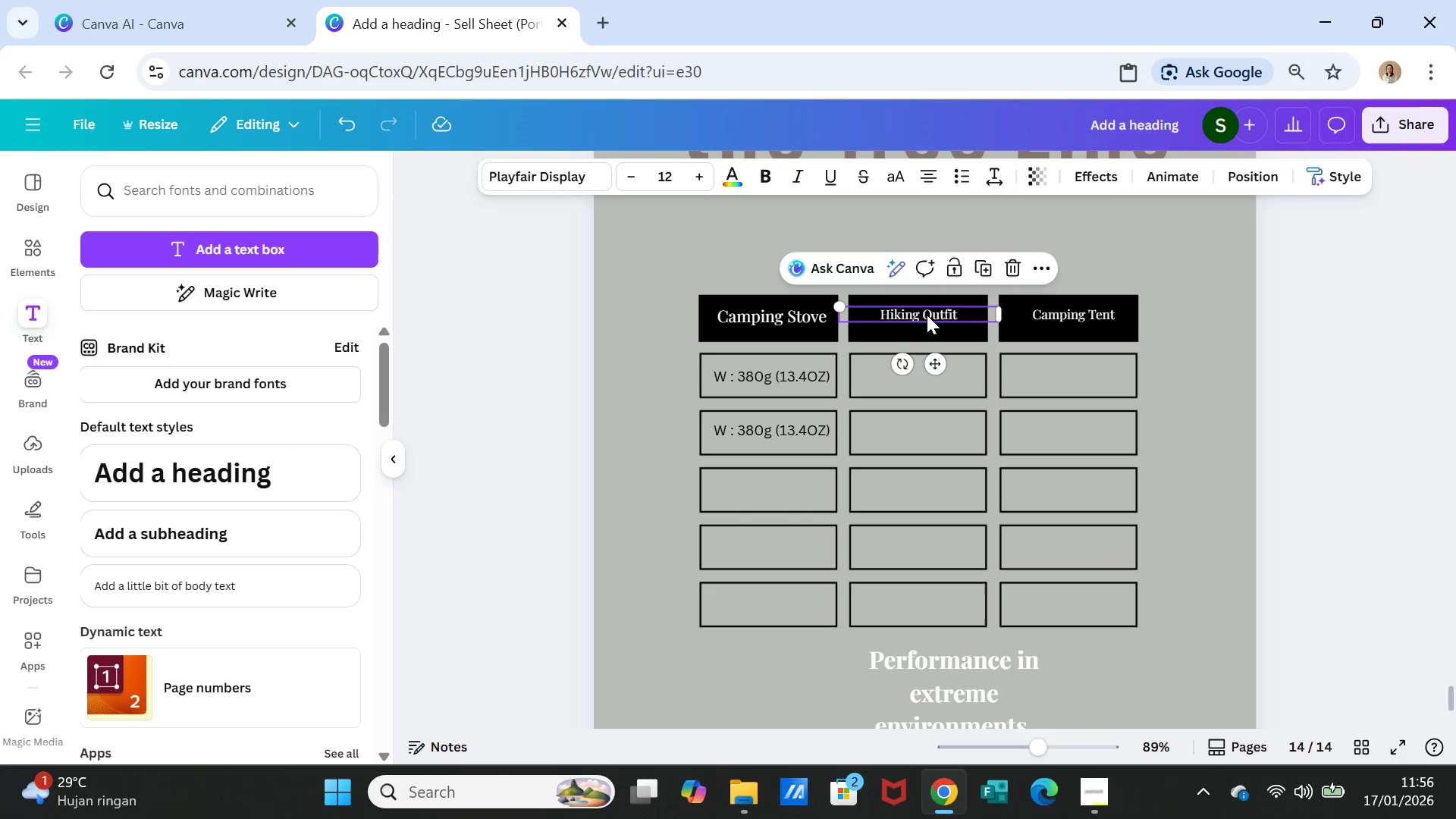 
double_click([927, 315])
 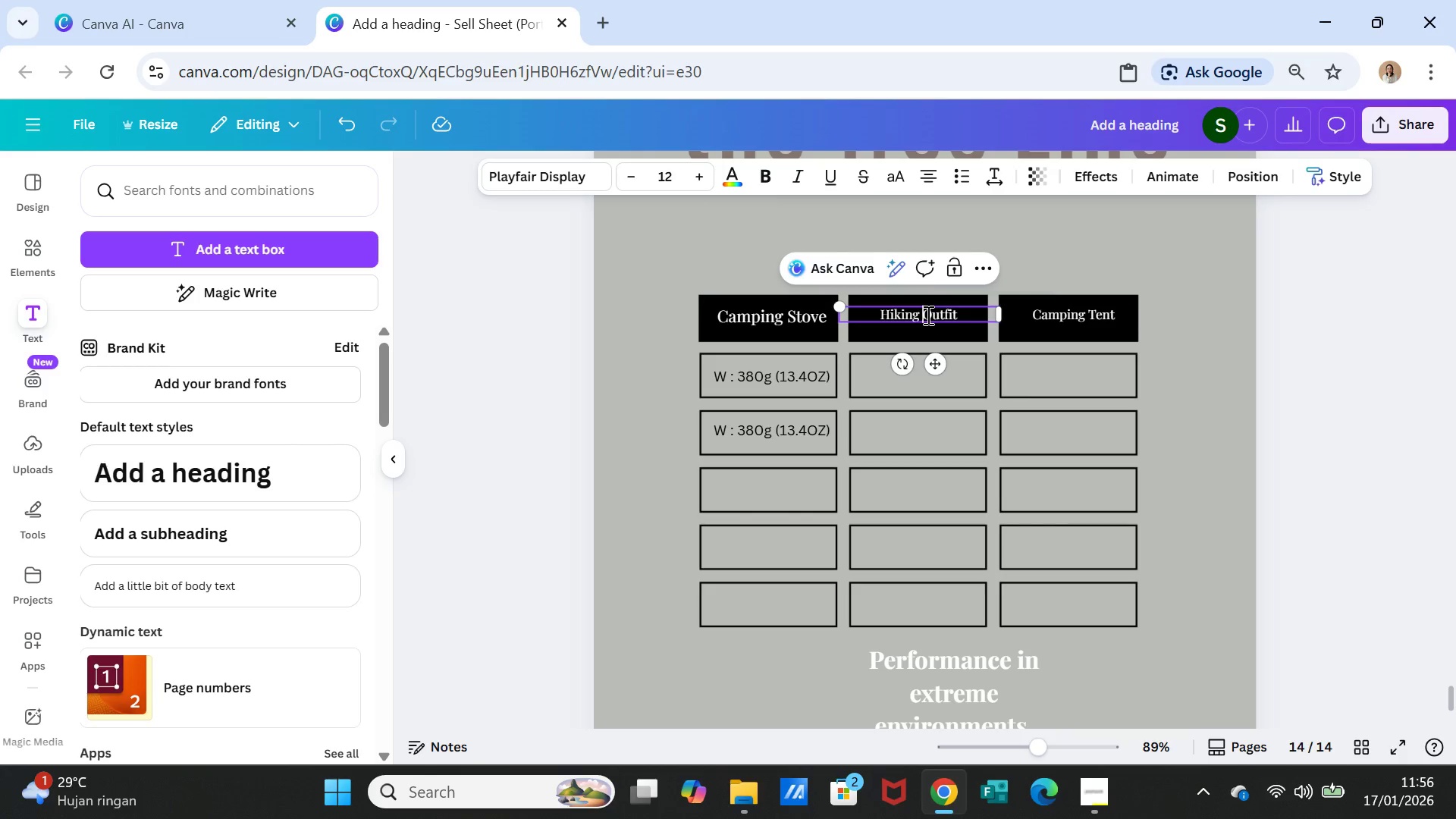 
triple_click([927, 315])
 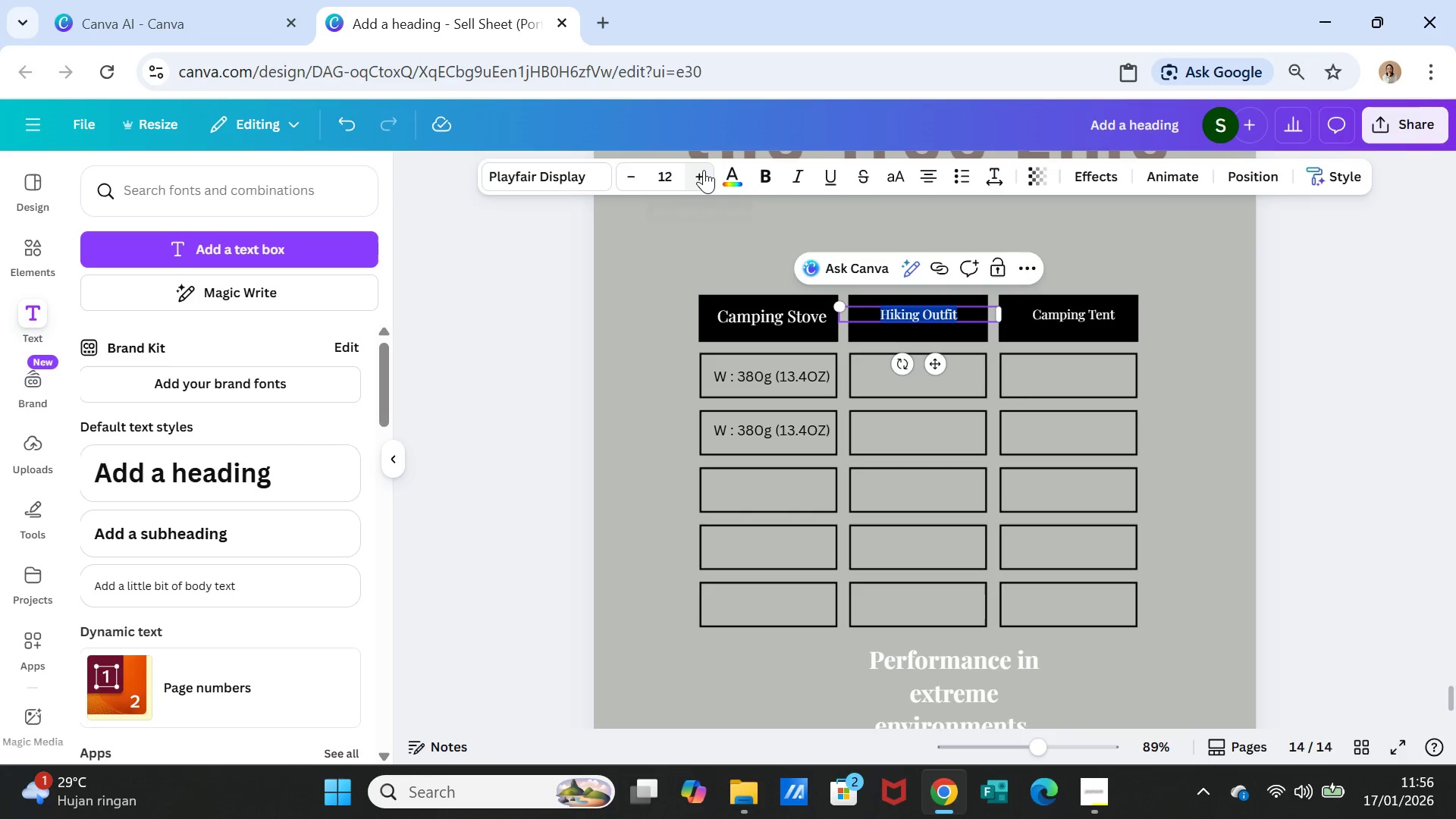 
double_click([704, 170])
 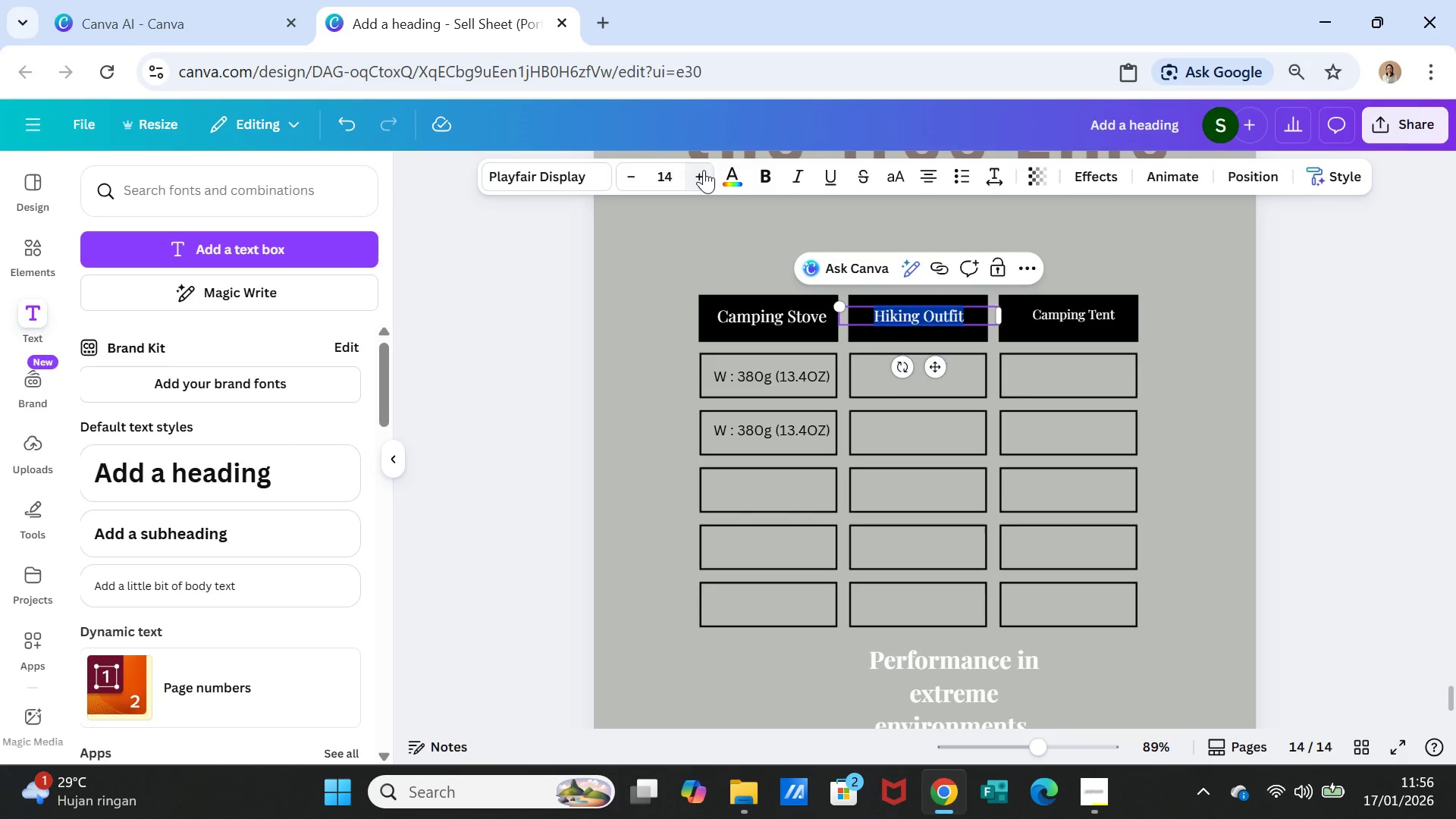 
triple_click([704, 170])
 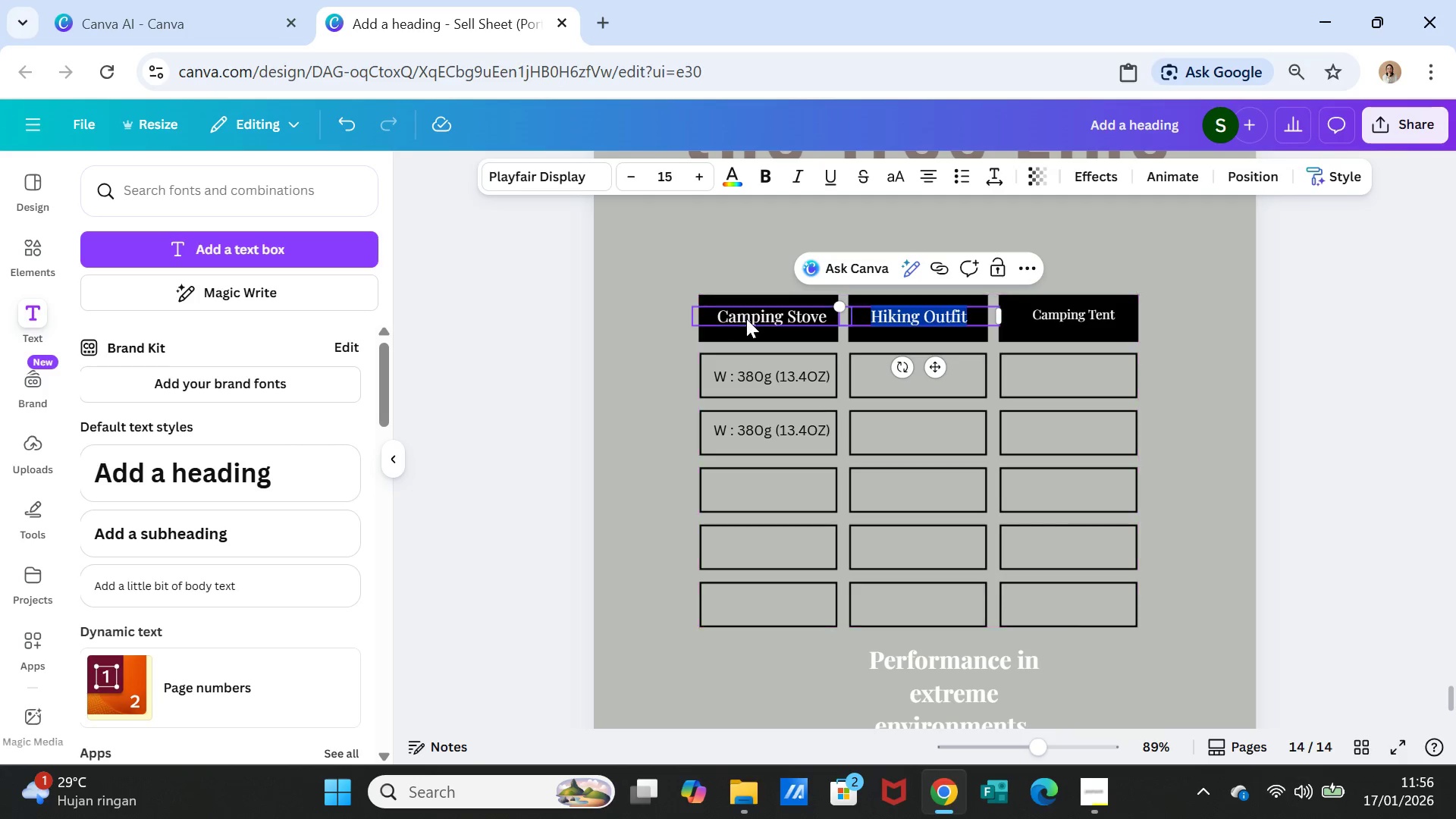 
left_click([747, 318])
 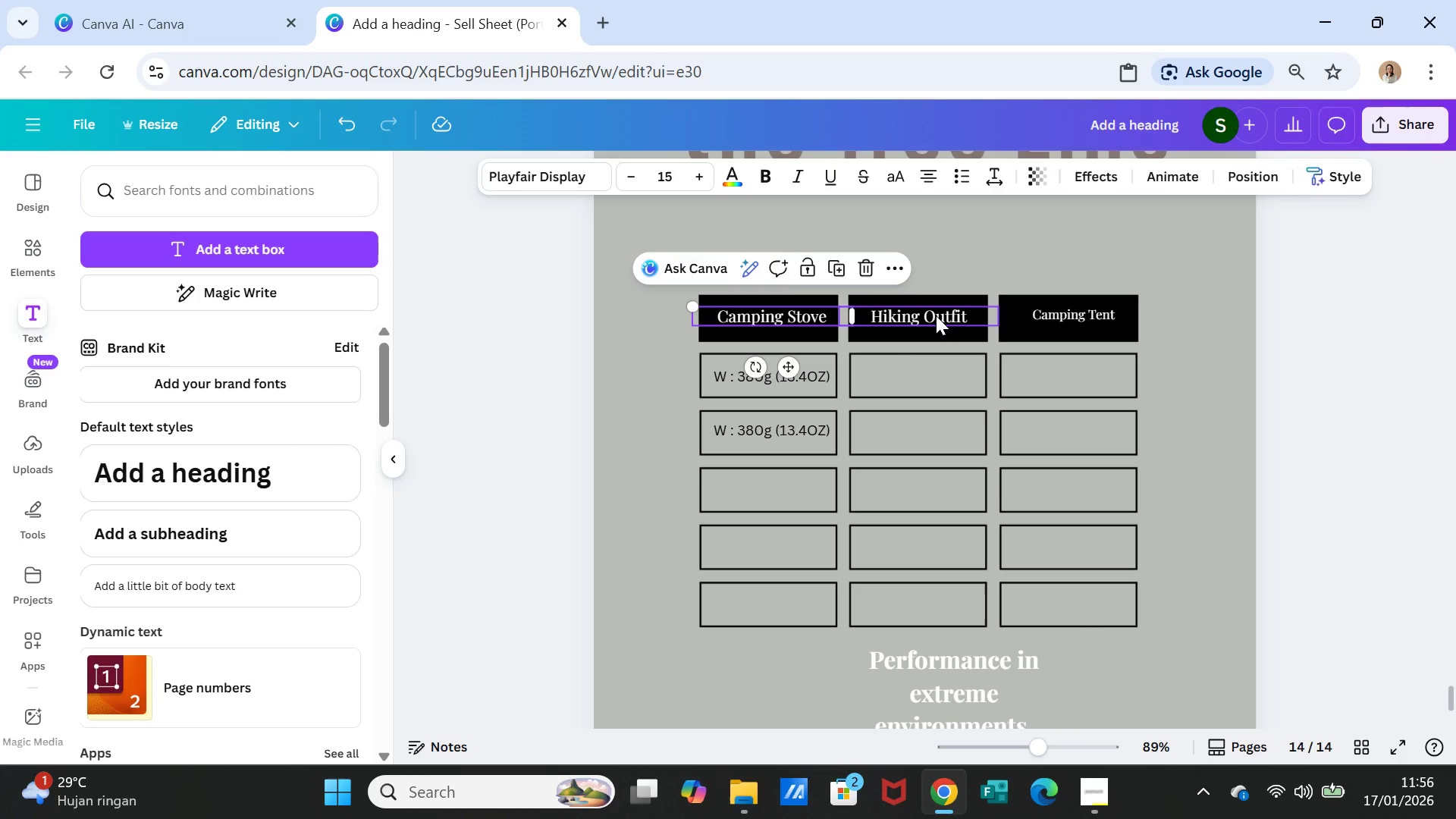 
left_click([936, 315])
 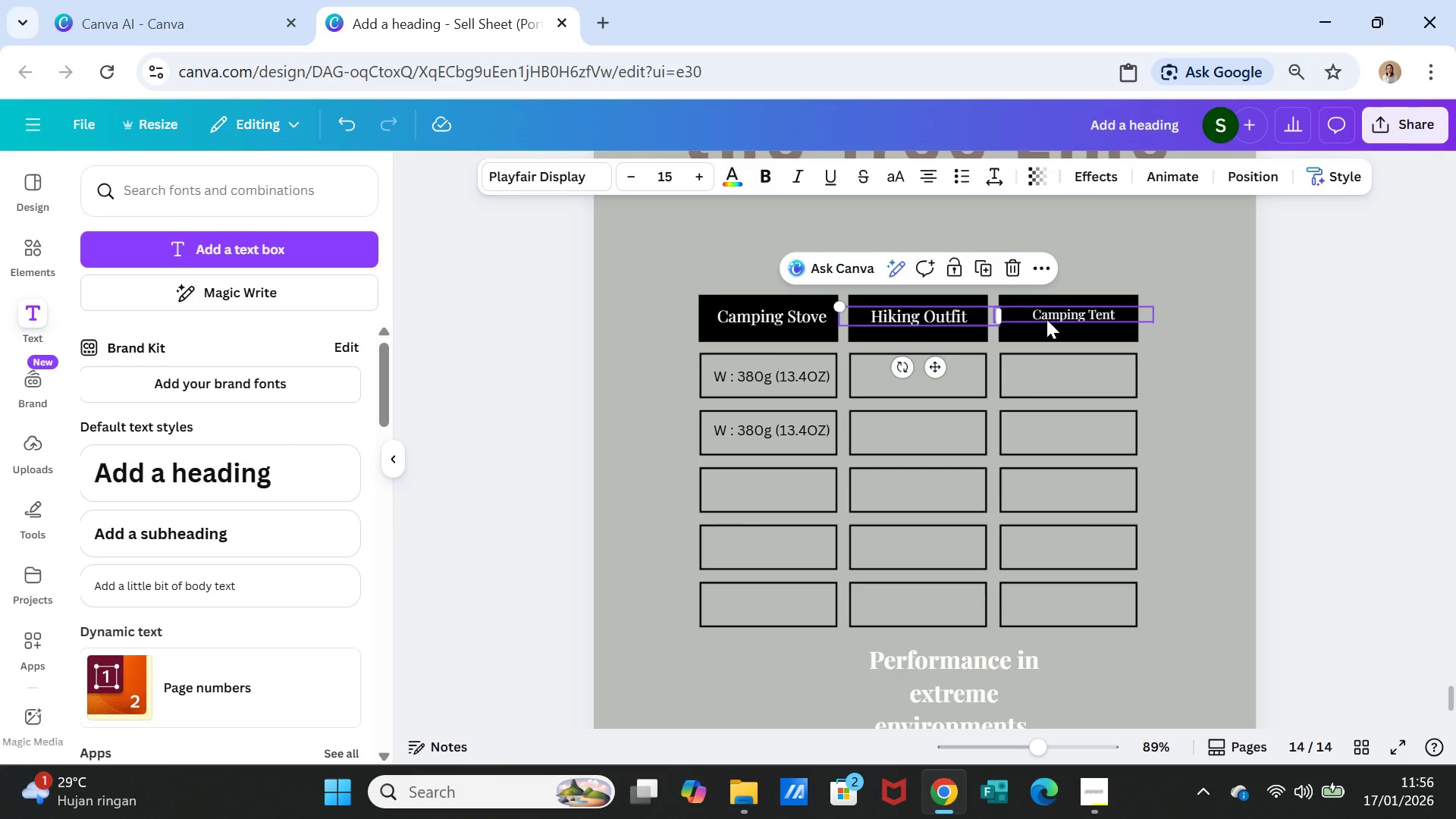 
double_click([1046, 319])
 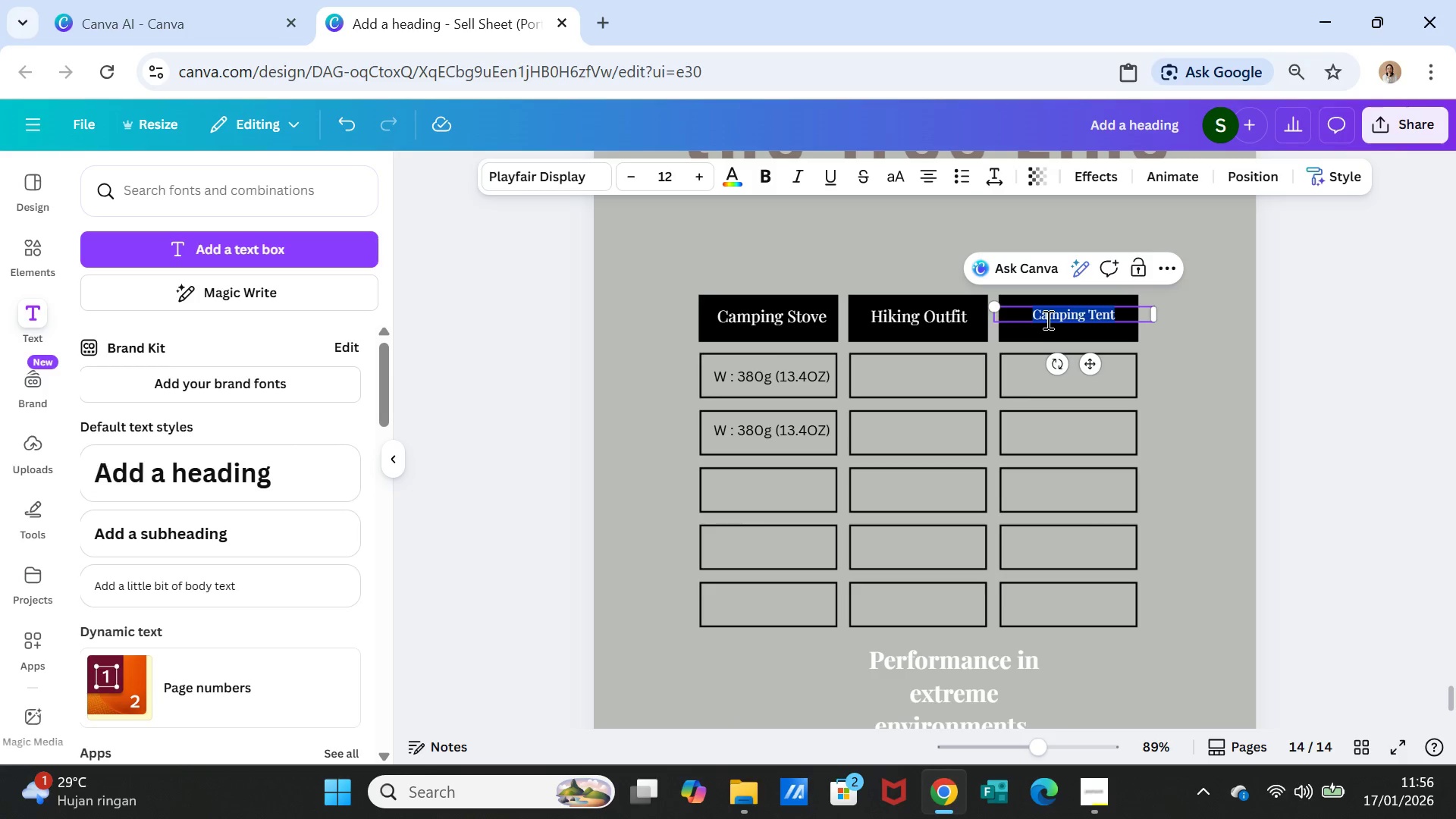 
triple_click([1046, 319])
 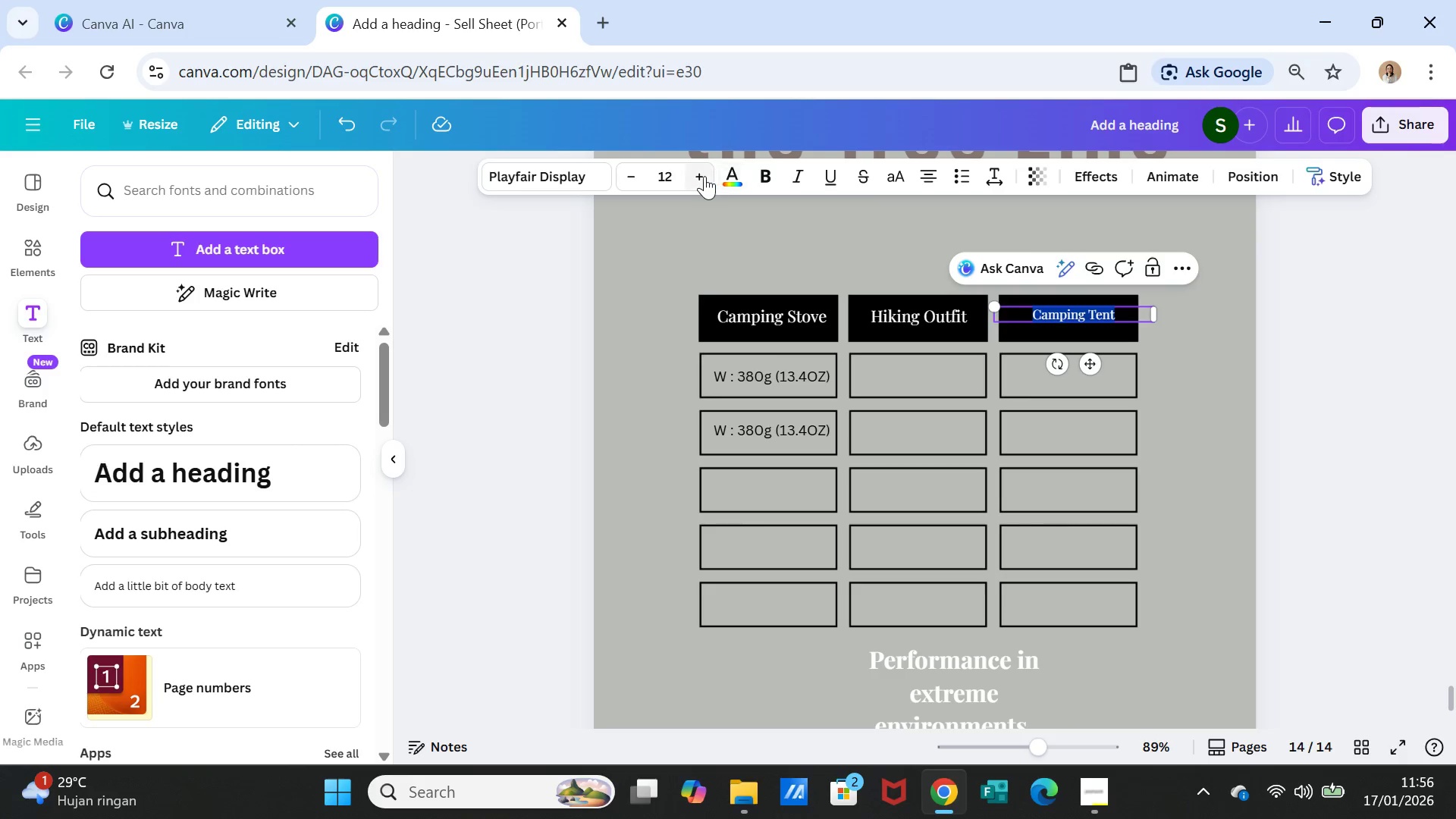 
double_click([704, 176])
 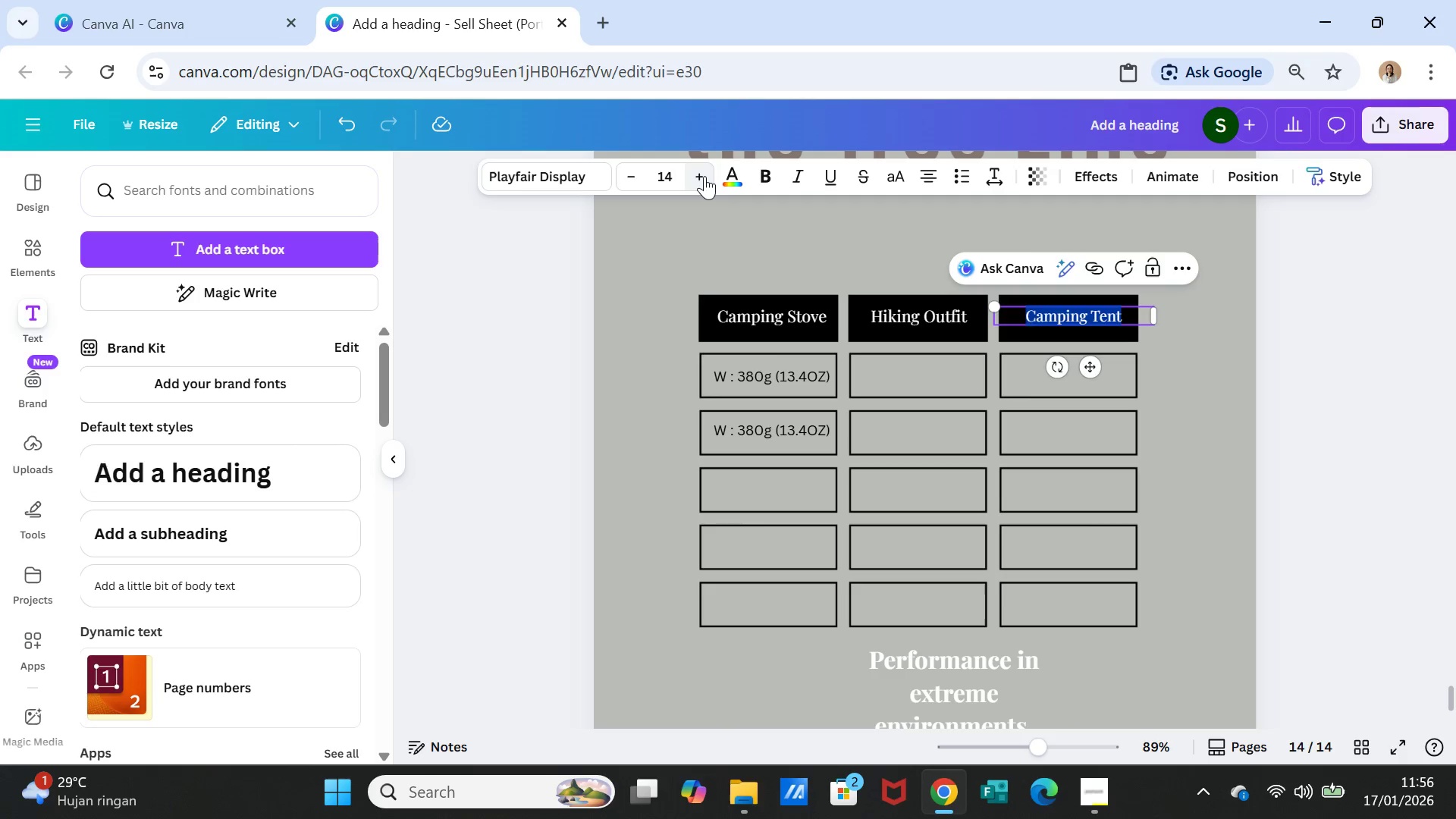 
left_click([704, 176])
 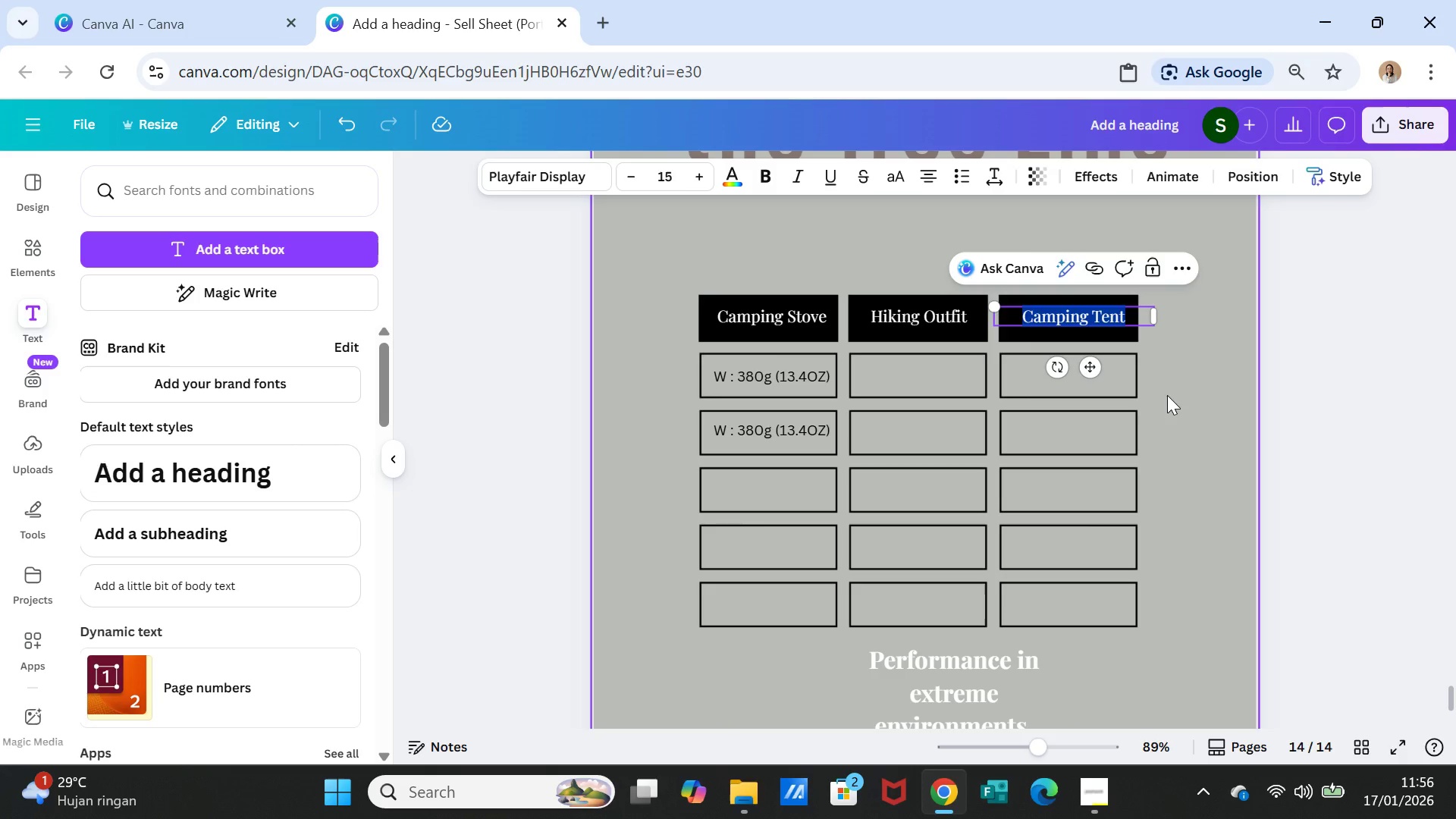 
left_click([1167, 395])
 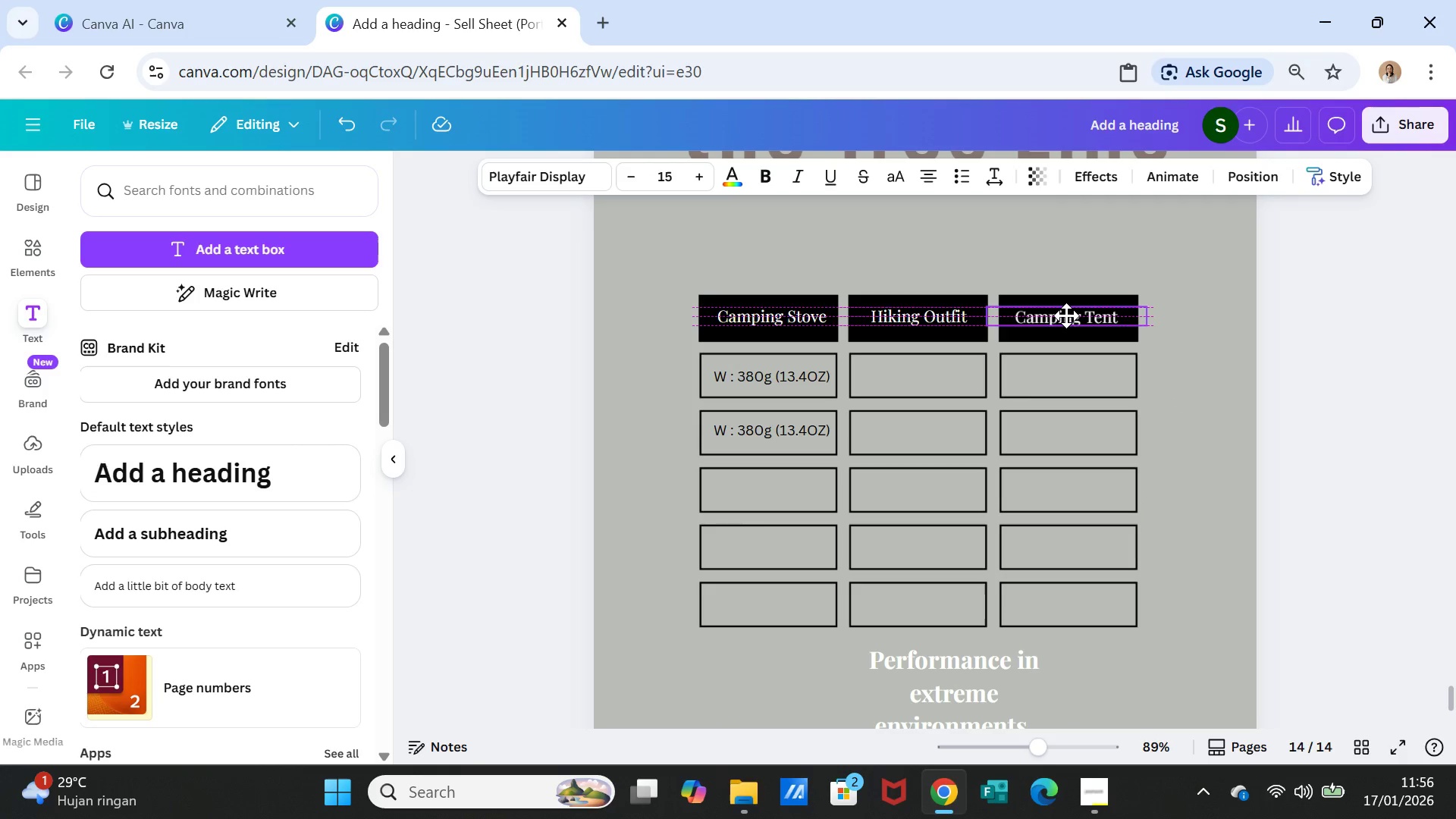 
wait(5.45)
 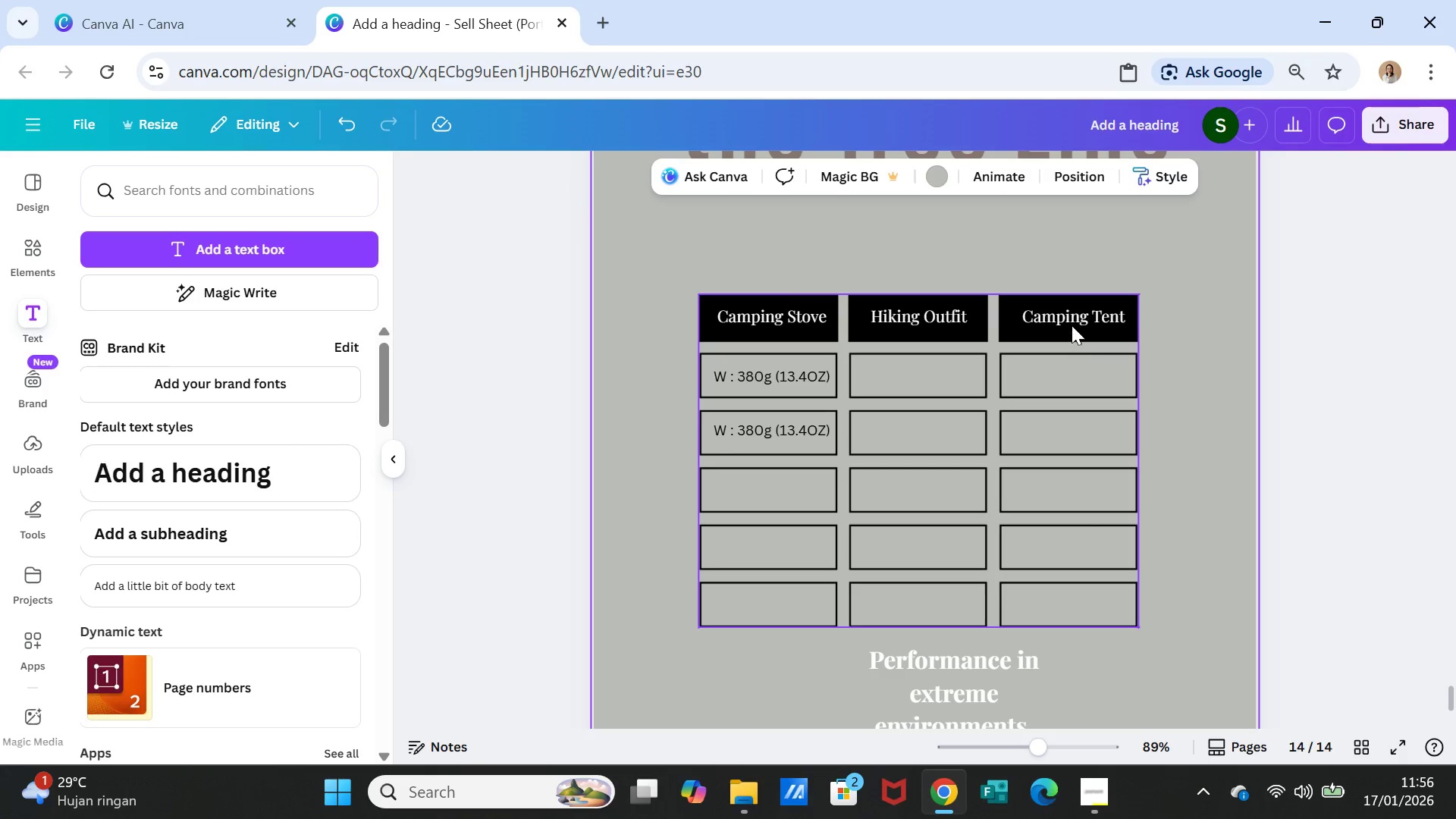 
left_click([1185, 384])
 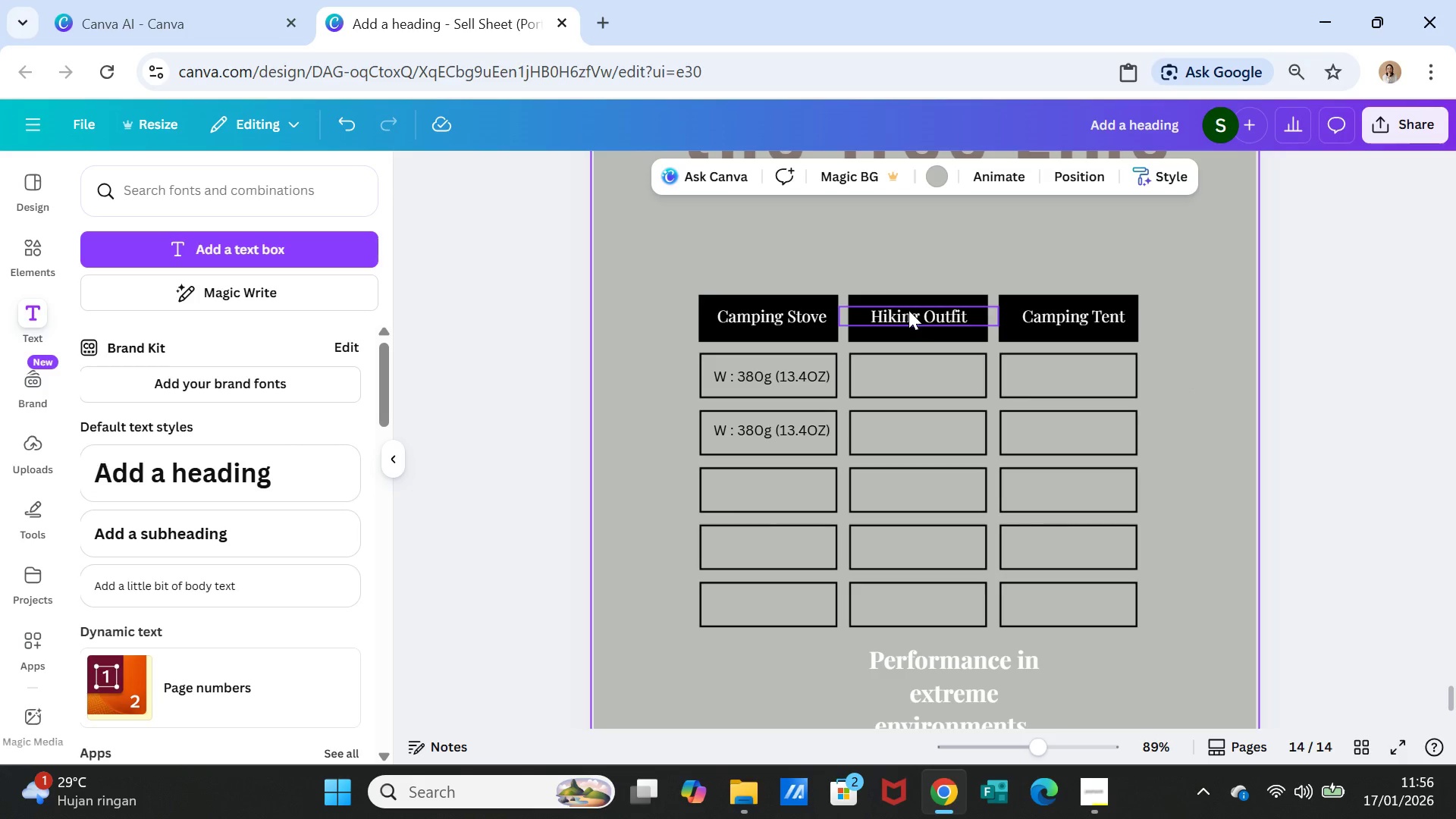 
left_click([908, 310])
 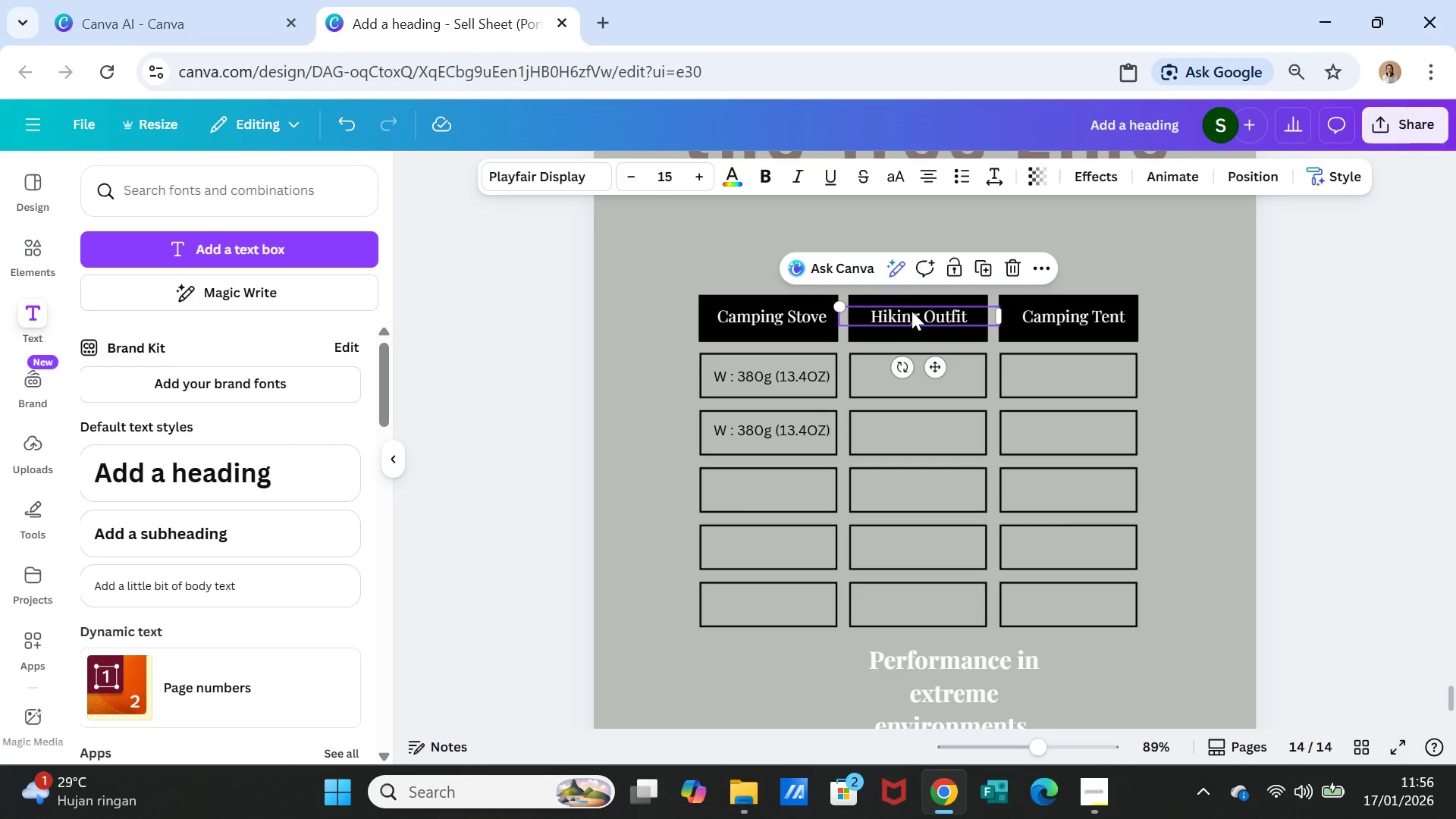 
left_click([912, 311])
 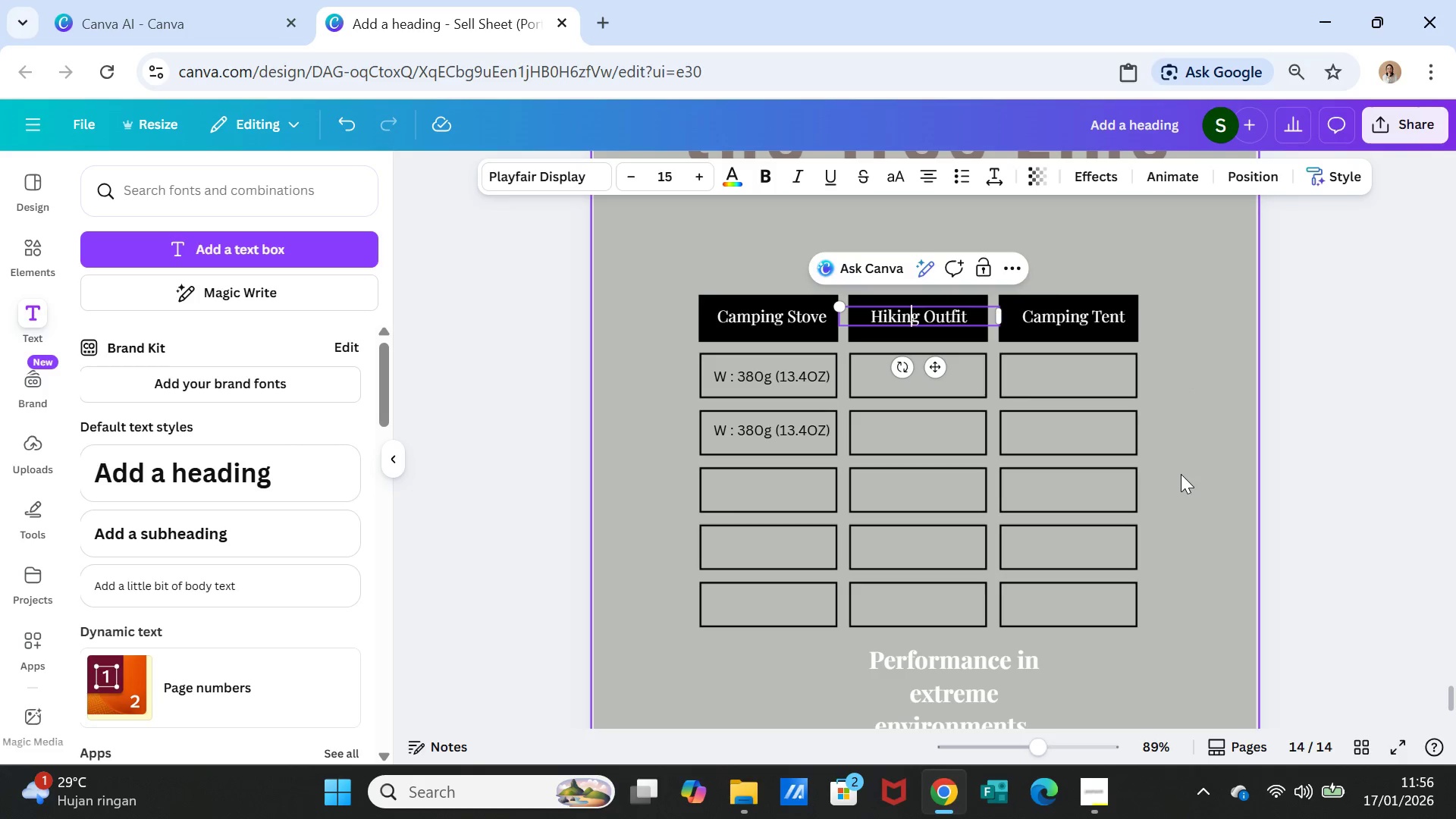 
left_click([1181, 474])
 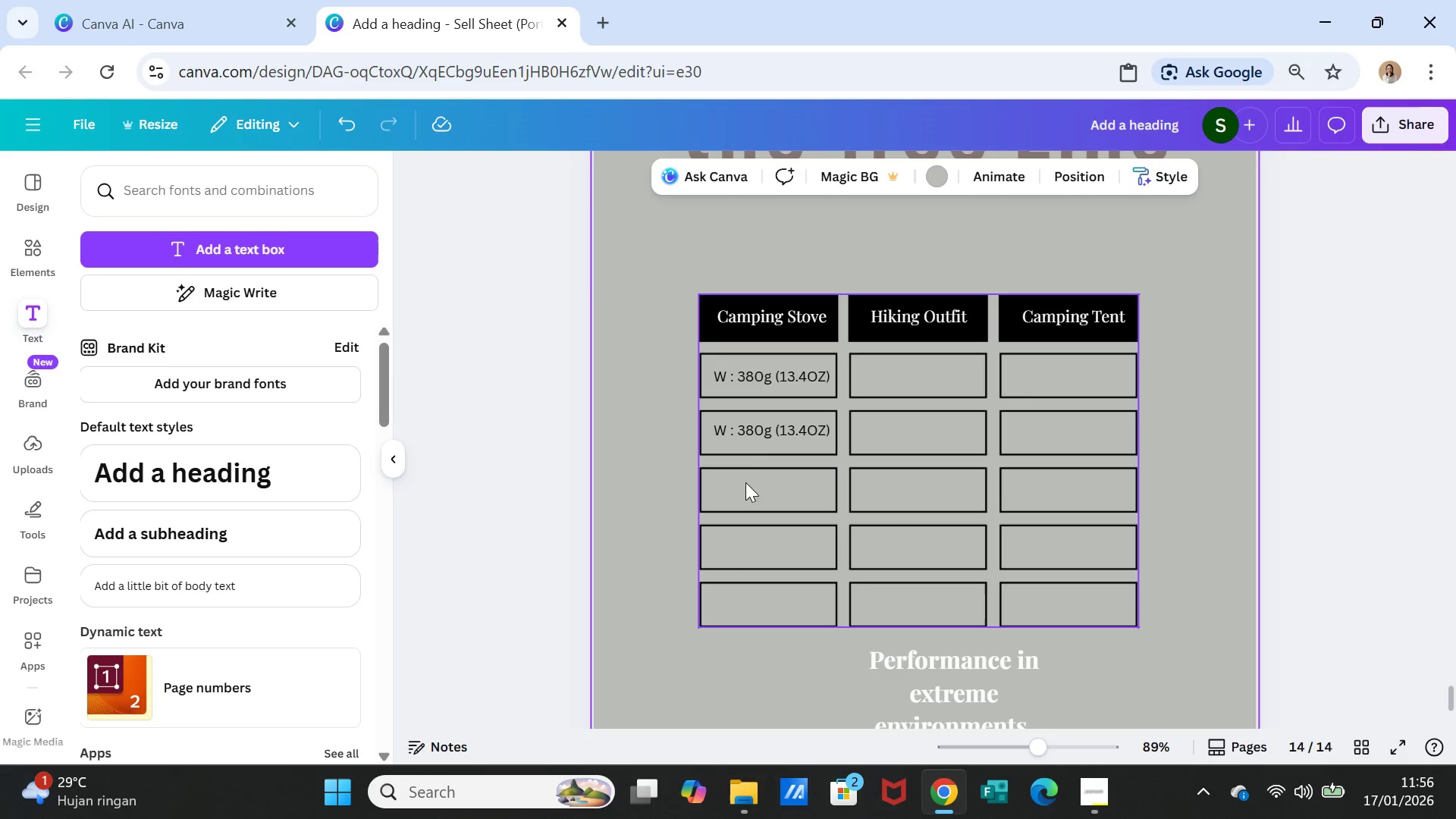 
left_click([758, 429])
 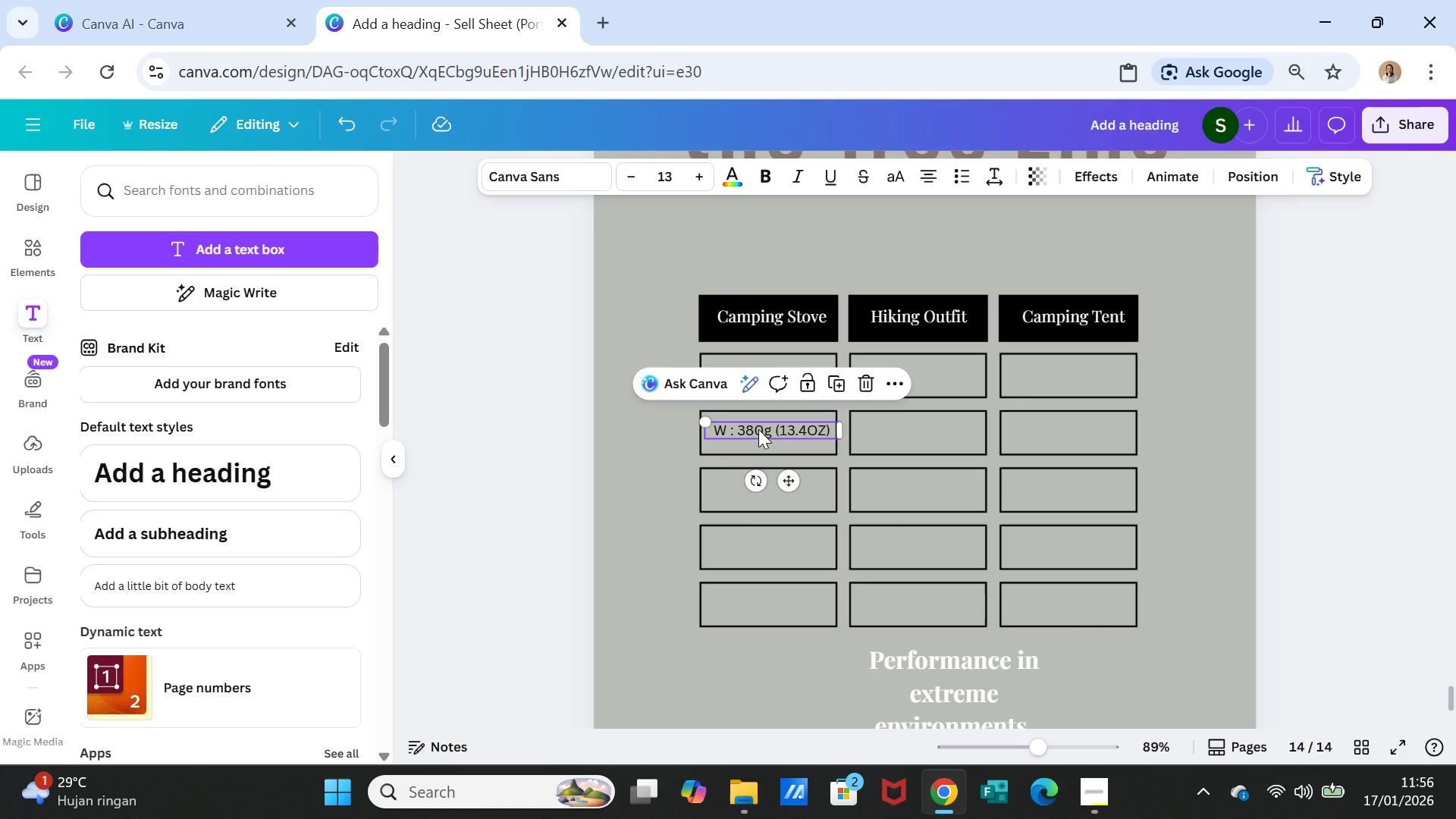 
double_click([758, 429])
 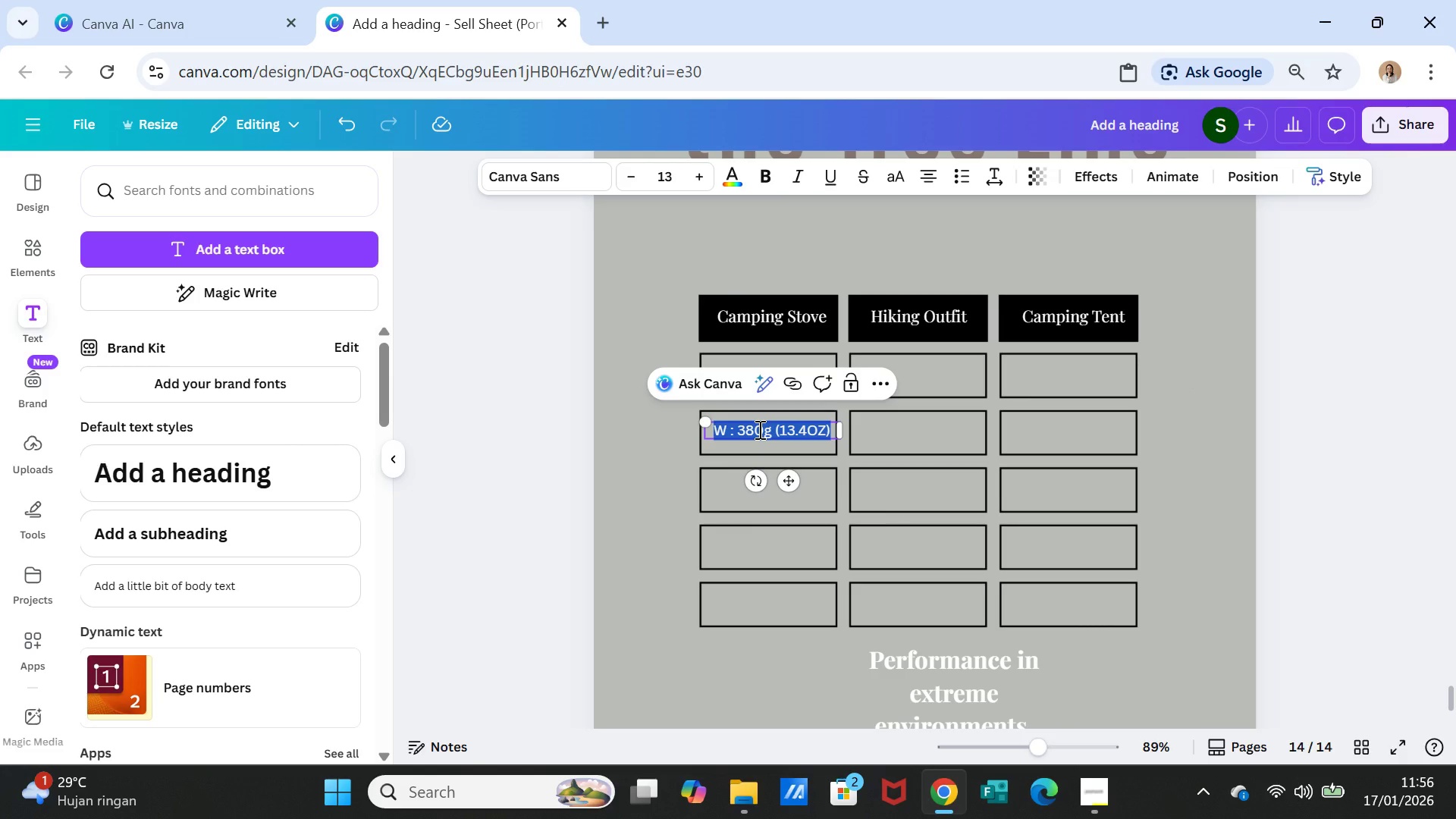 
triple_click([758, 429])
 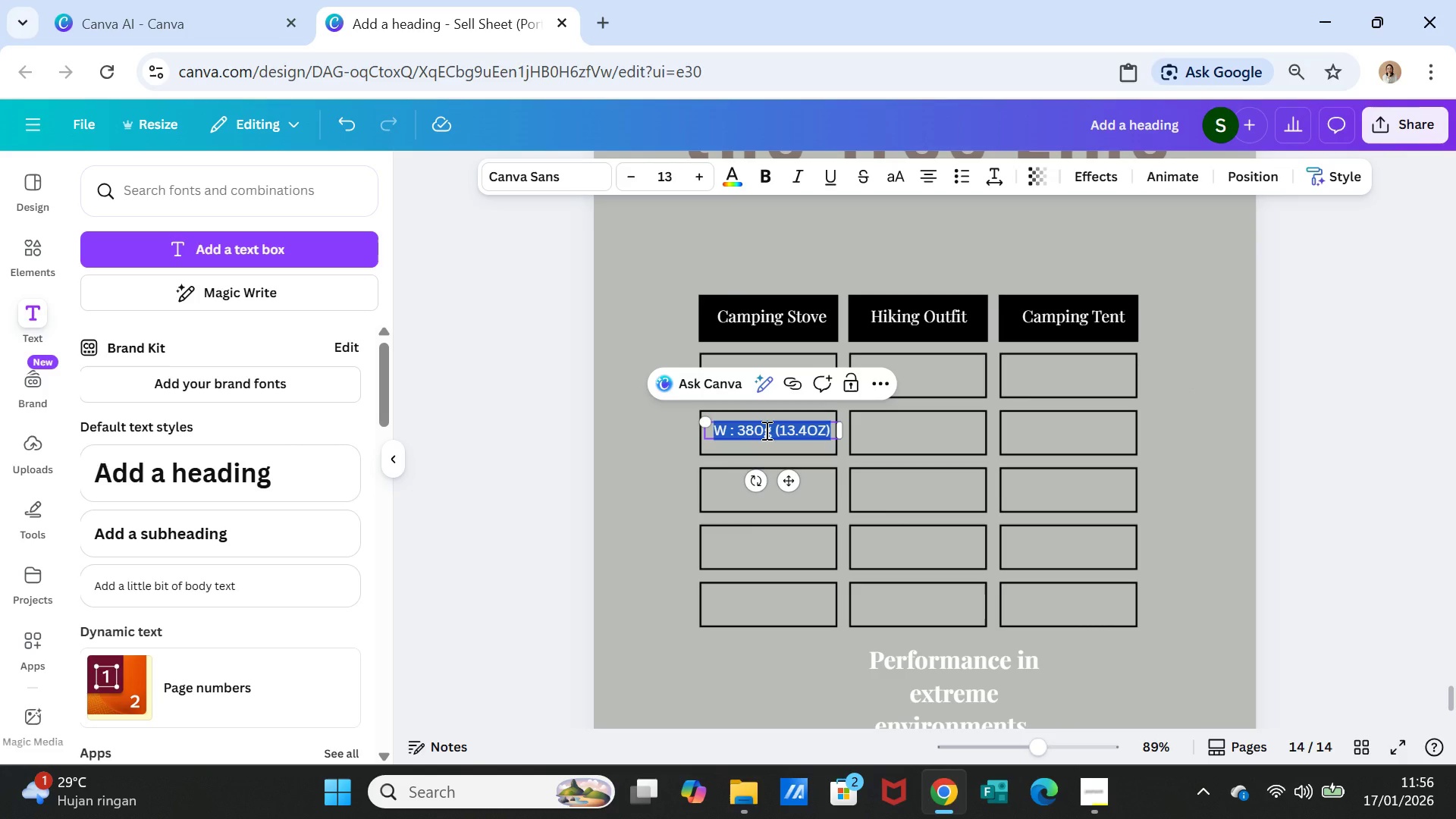 
type(3)
key(Backspace)
type(m)
key(Backspace)
type(3 Layer Gore Tax)
key(Backspace)
key(Backspace)
type(ex PRO)
key(Backspace)
key(Backspace)
key(Backspace)
type(Pro, ripstop nylon face Fabric, dwr )
key(Backspace)
key(Backspace)
key(Backspace)
key(Backspace)
type(DWR Coating)
 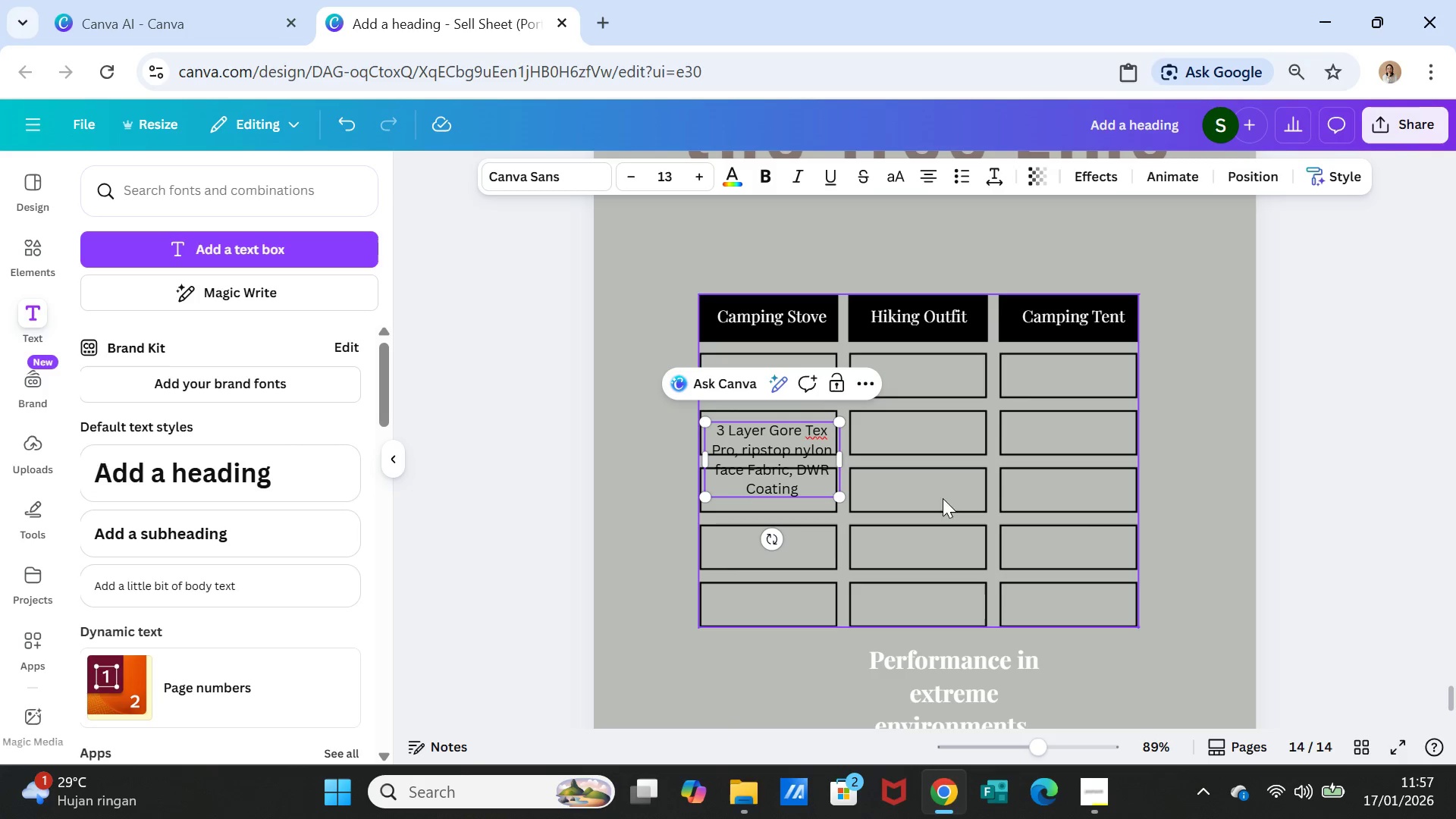 
left_click([977, 507])
 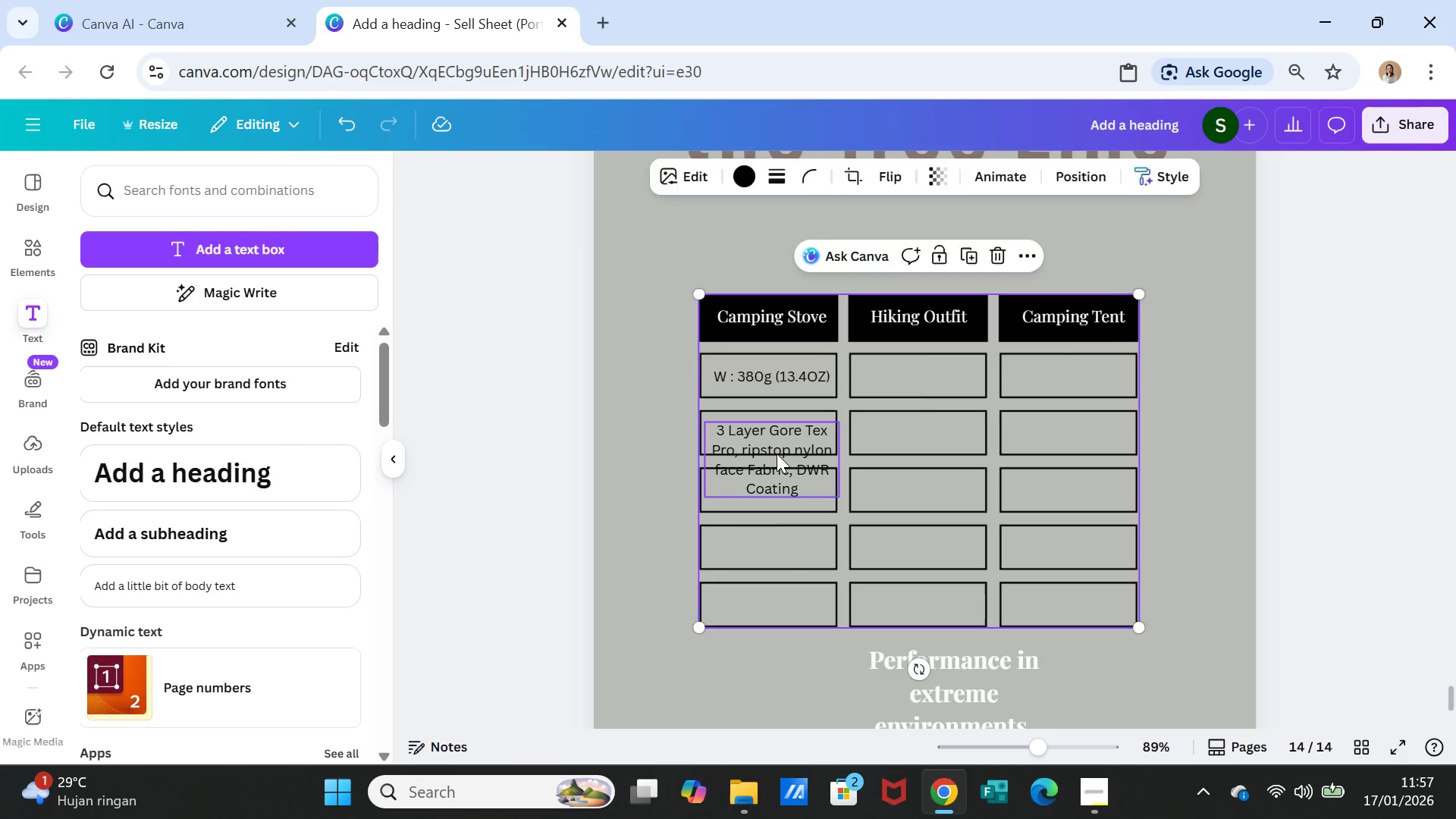 
left_click([777, 453])
 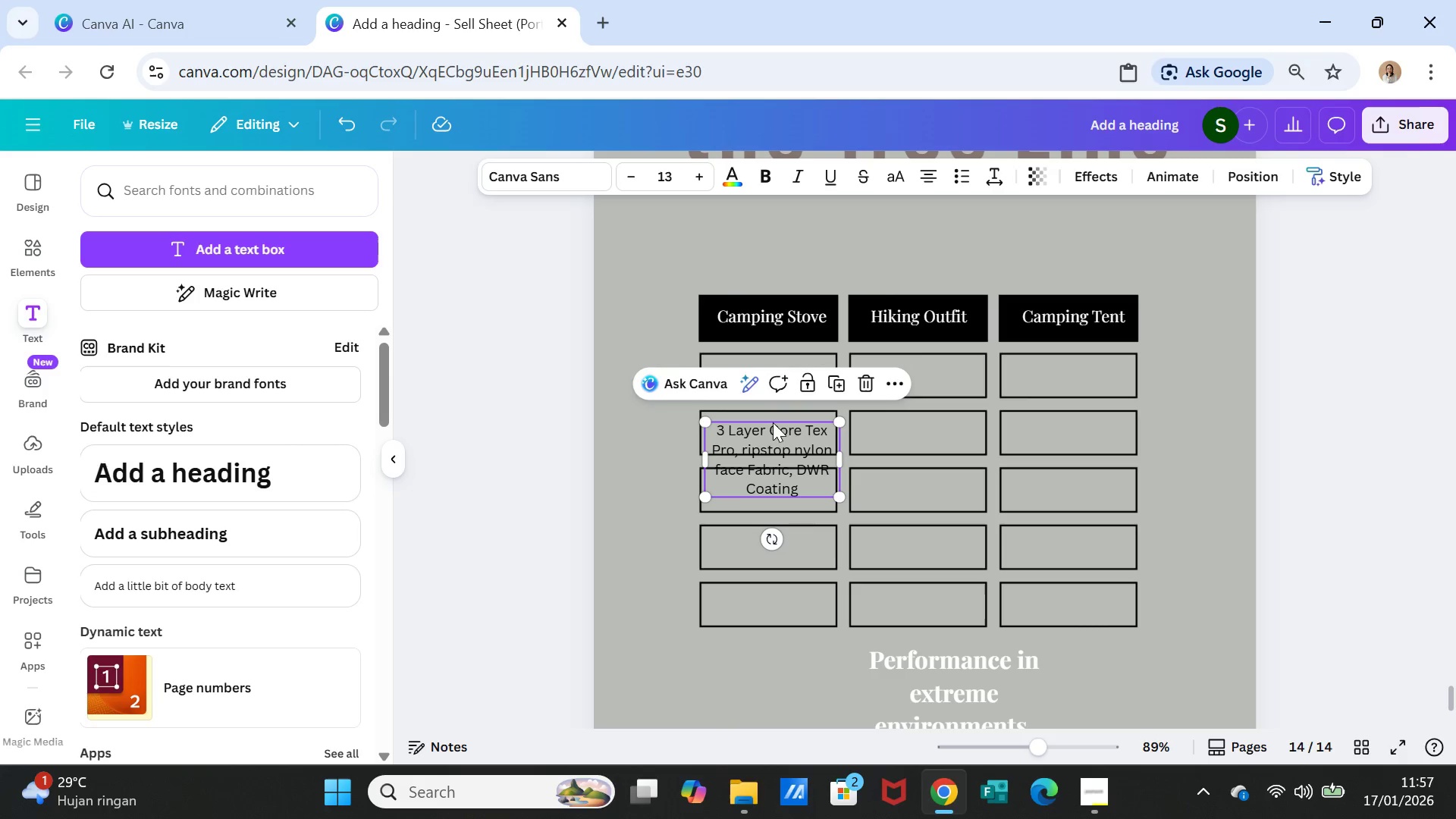 
double_click([773, 422])
 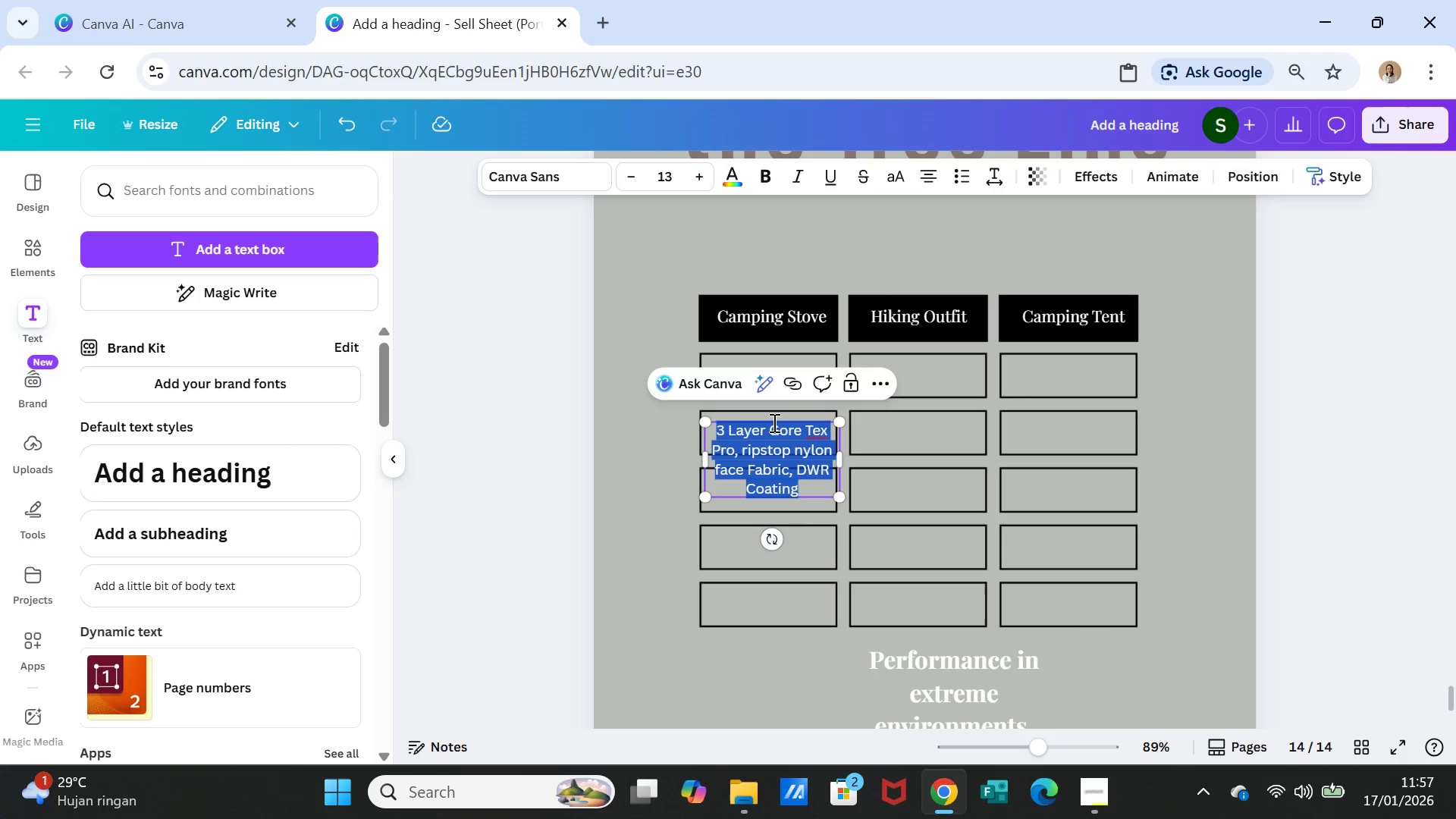 
triple_click([773, 422])
 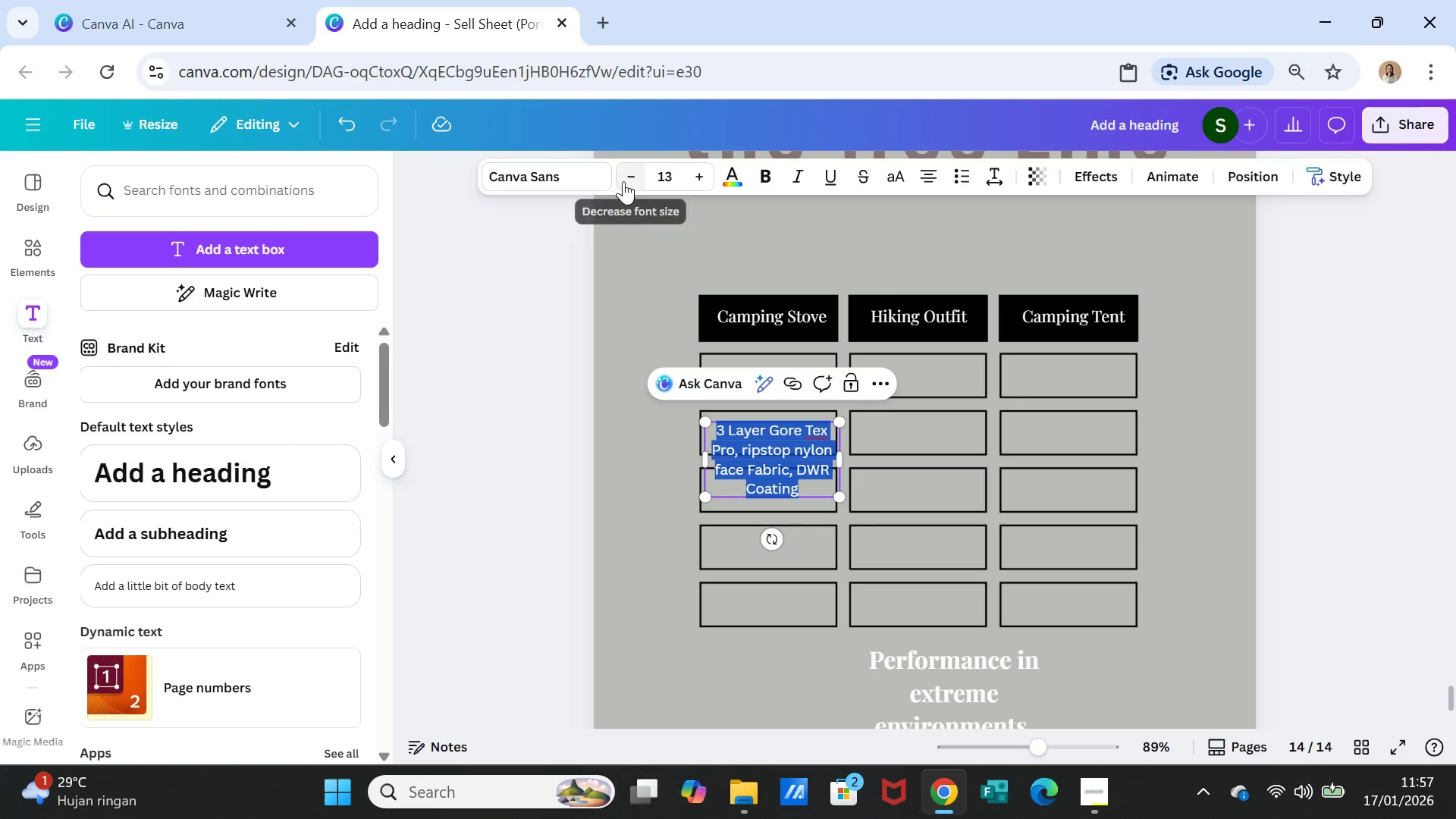 
double_click([626, 180])
 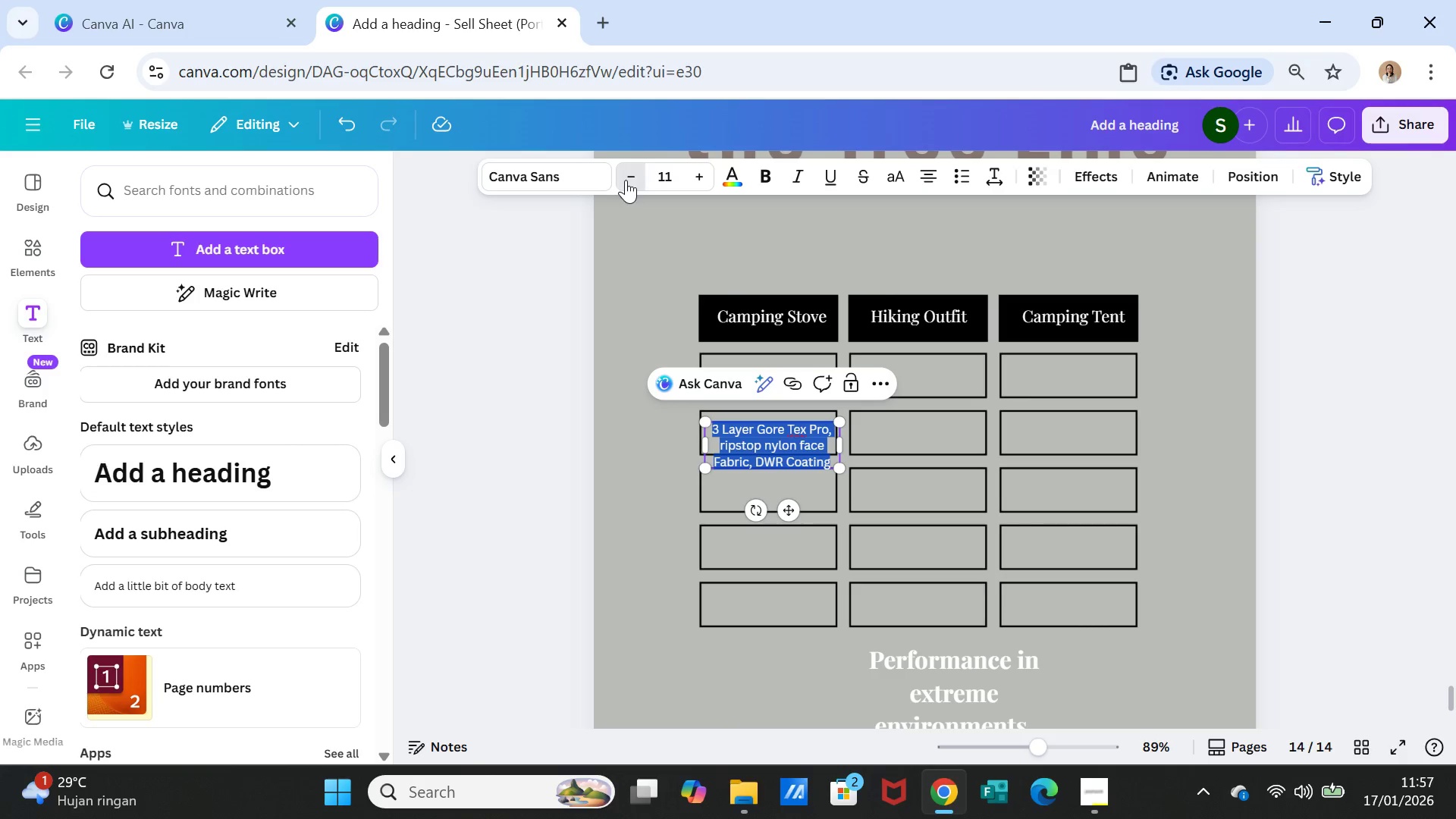 
triple_click([626, 180])
 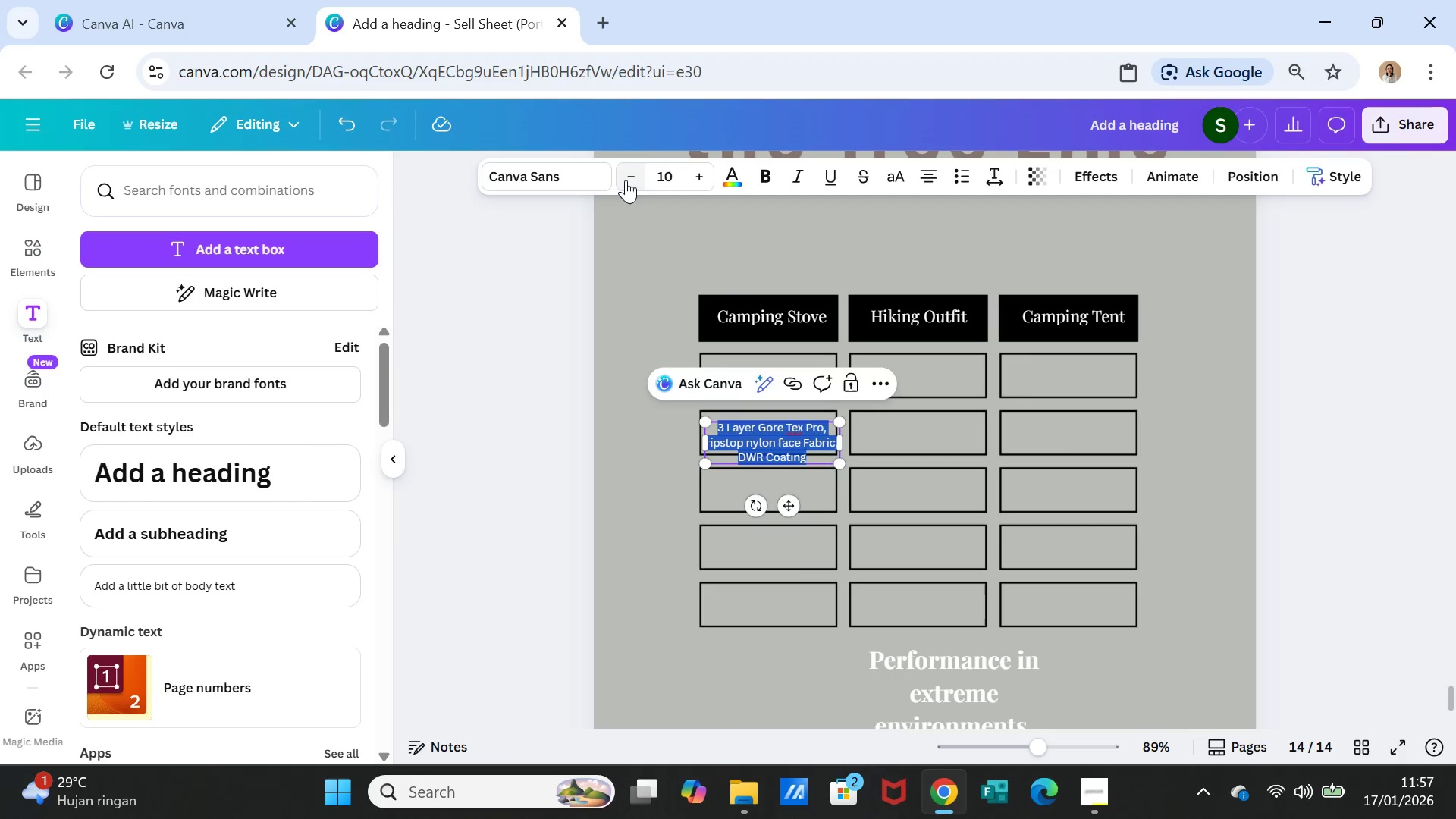 
triple_click([626, 180])
 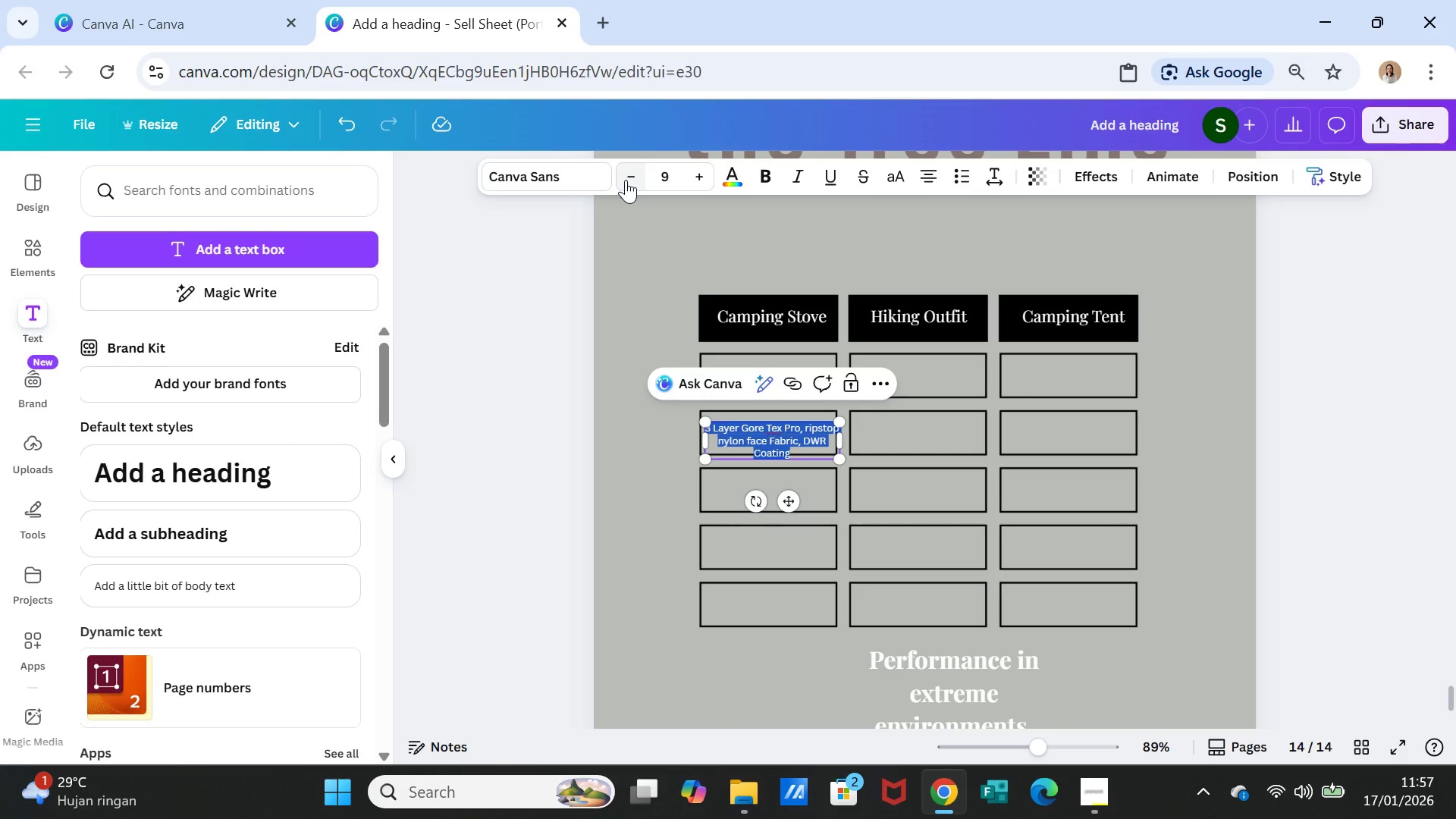 
left_click([626, 180])
 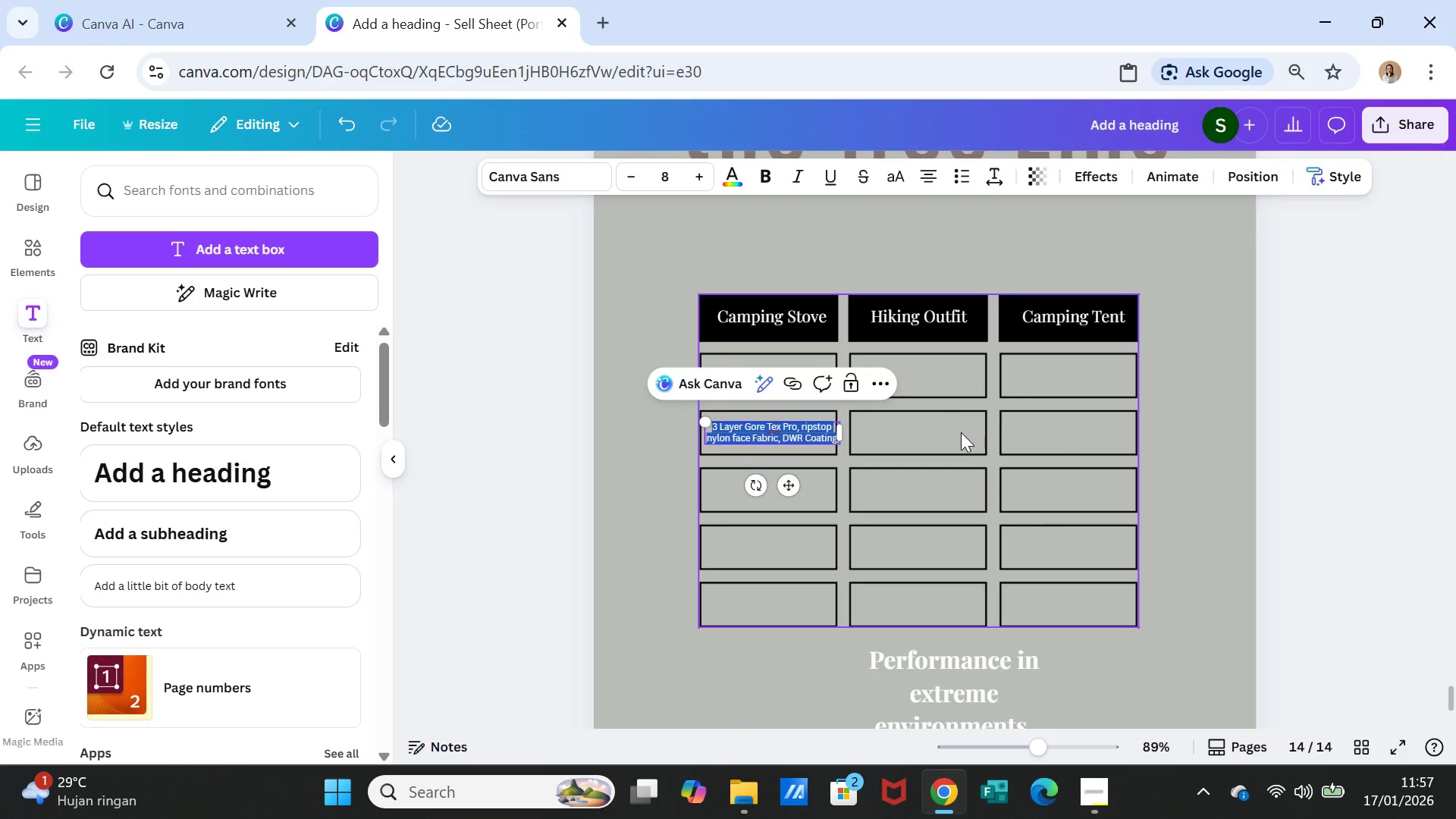 
left_click([961, 432])
 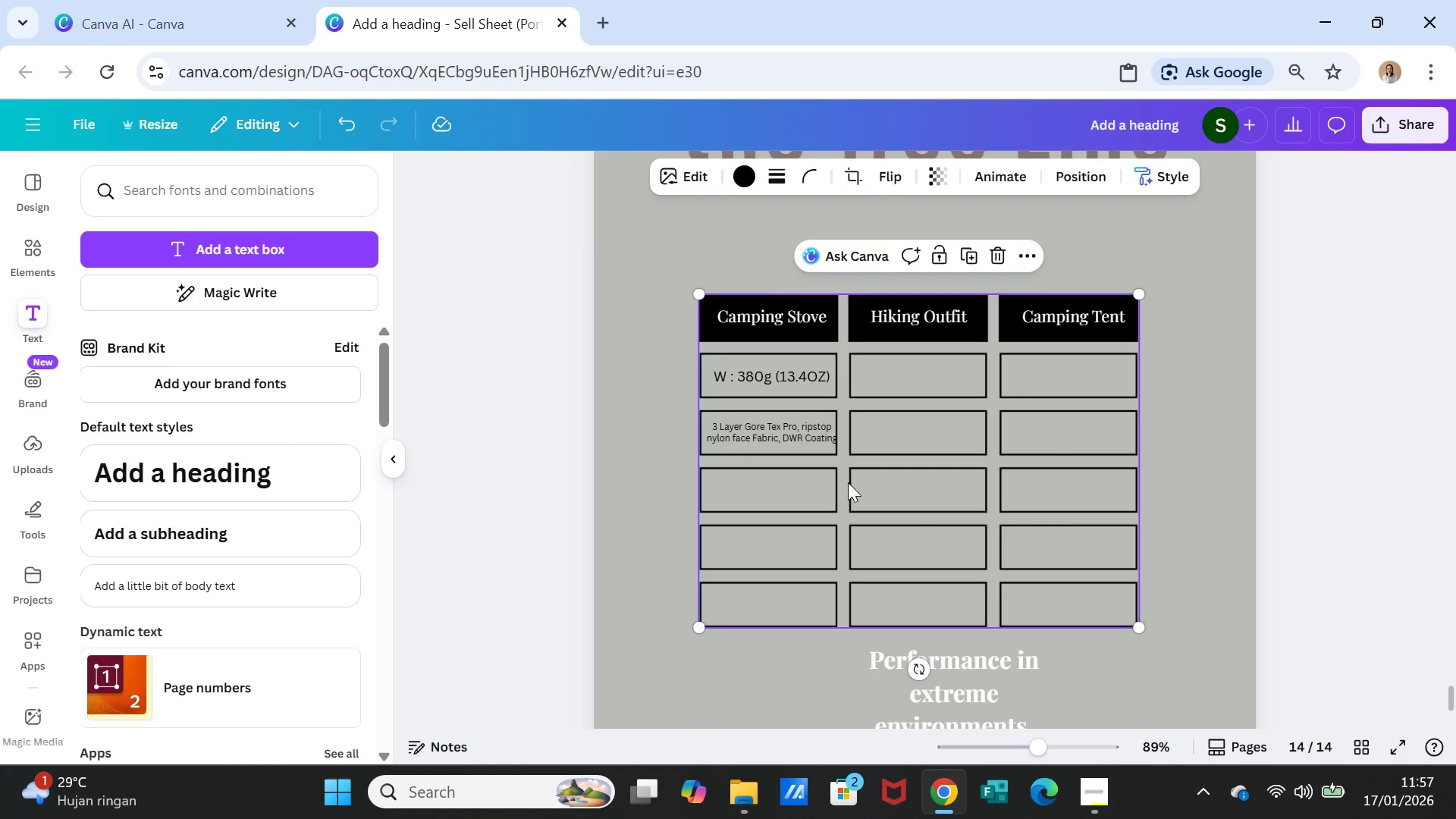 
wait(11.91)
 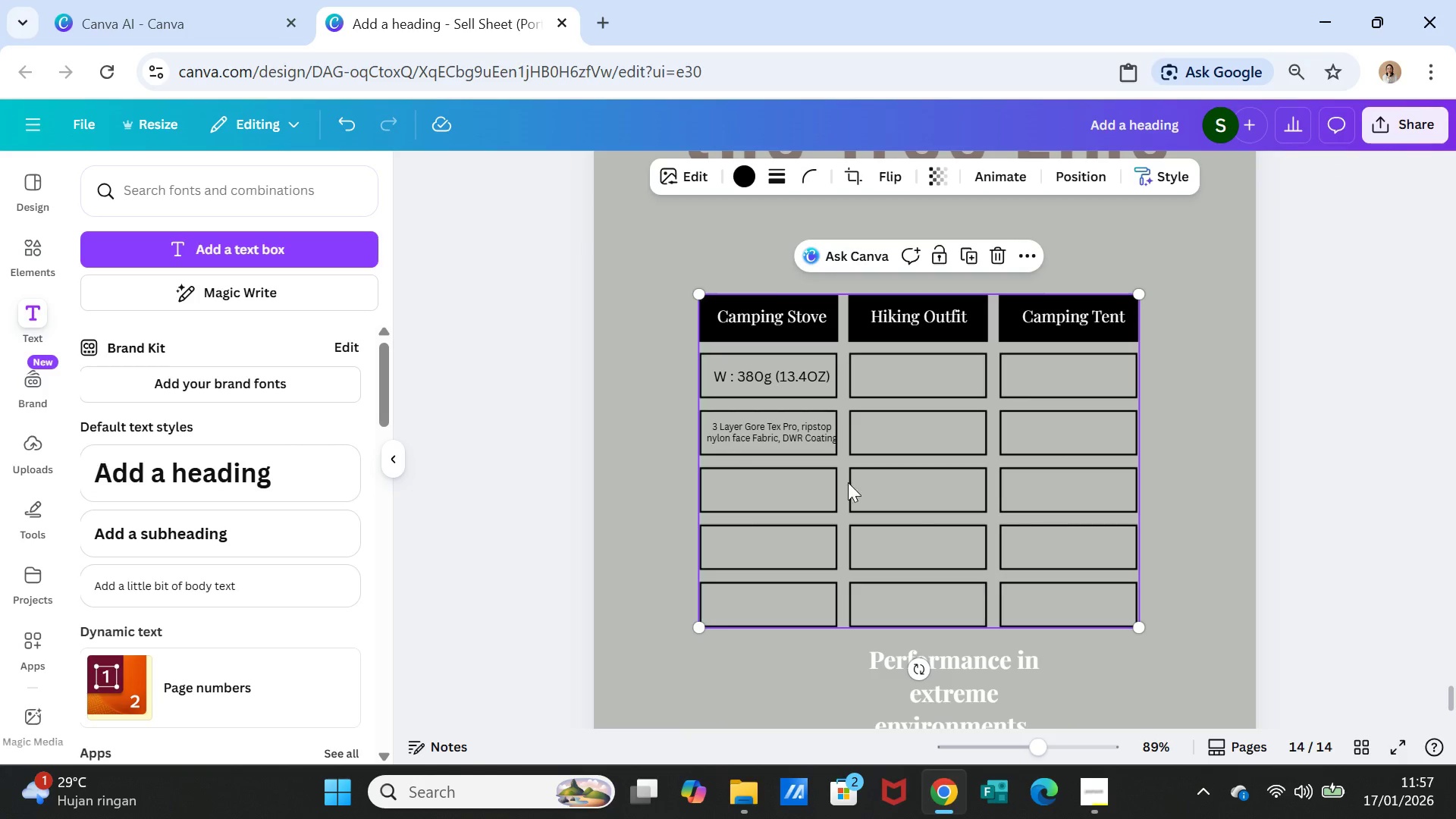 
left_click([744, 439])
 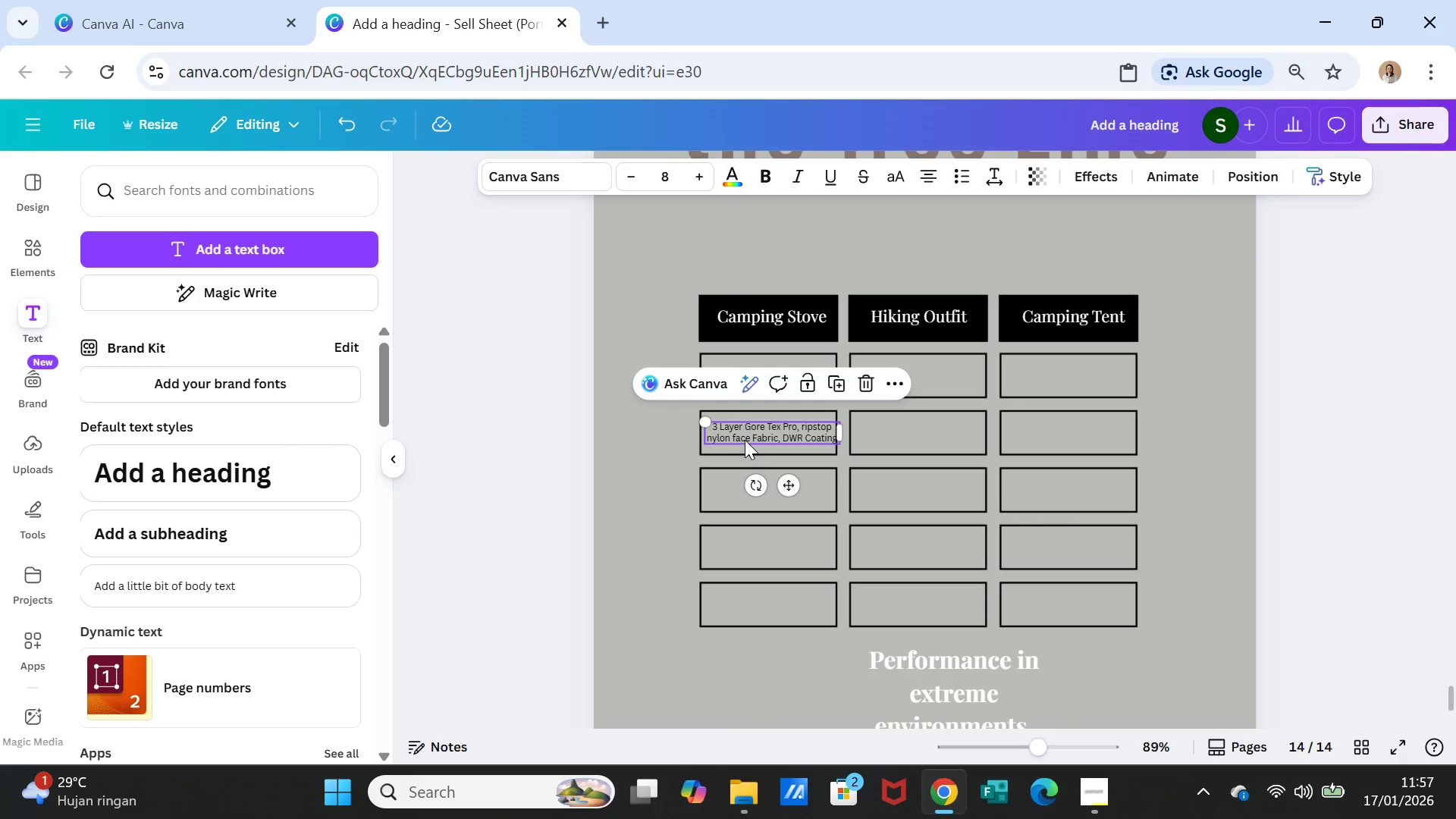 
key(Control+C)
 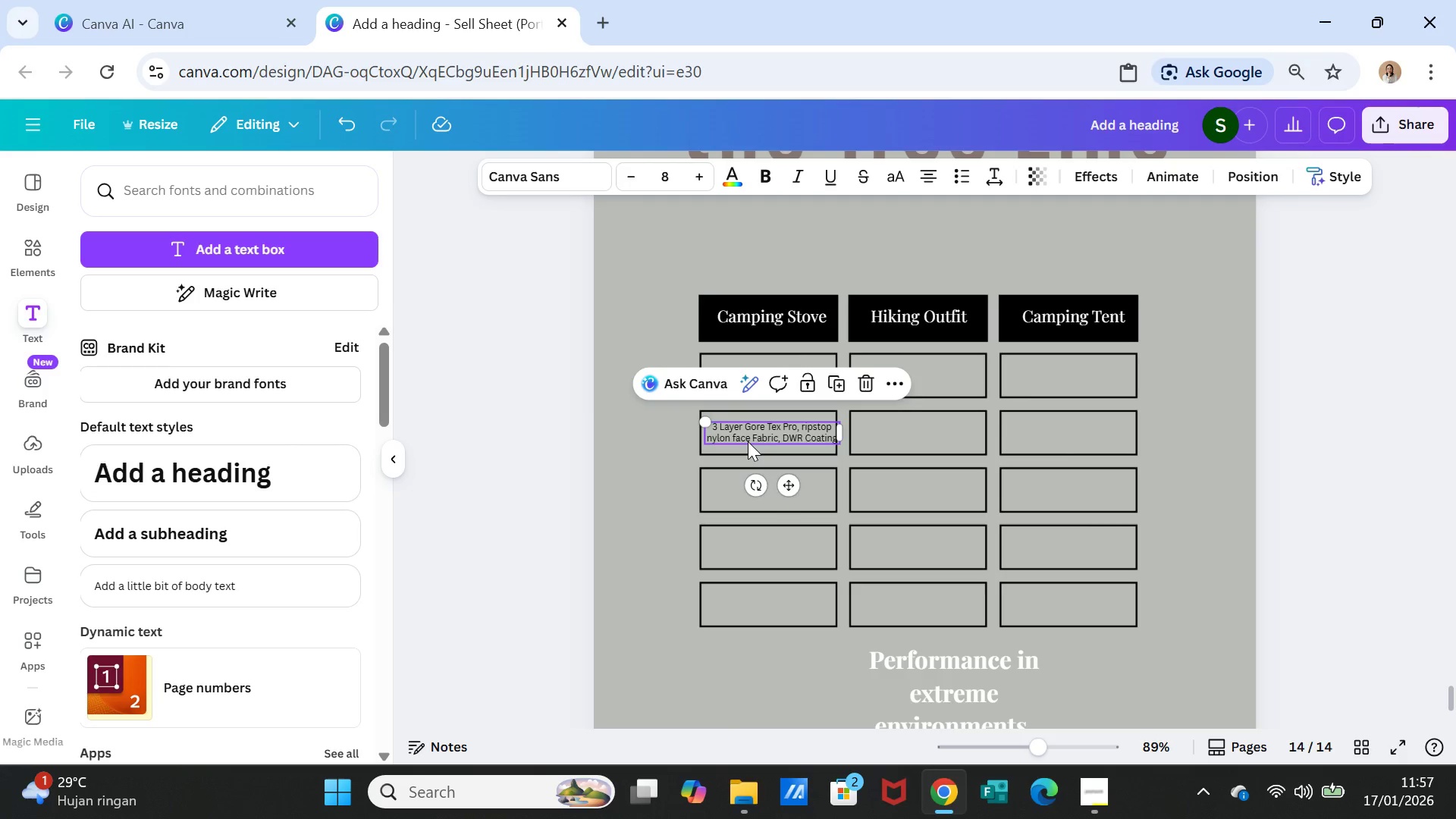 
key(Control+V)
 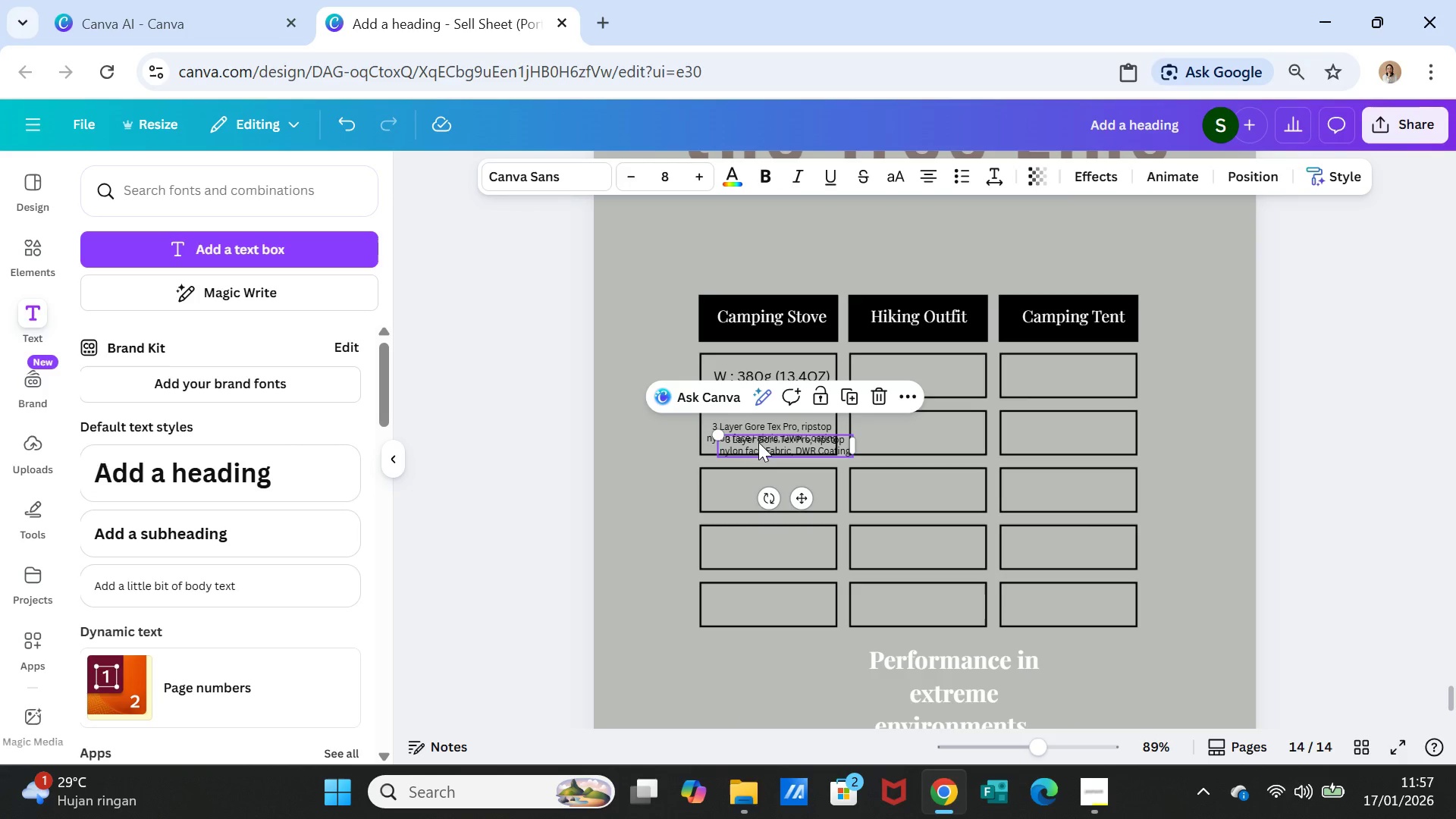 
left_click_drag(start_coordinate=[758, 442], to_coordinate=[742, 486])
 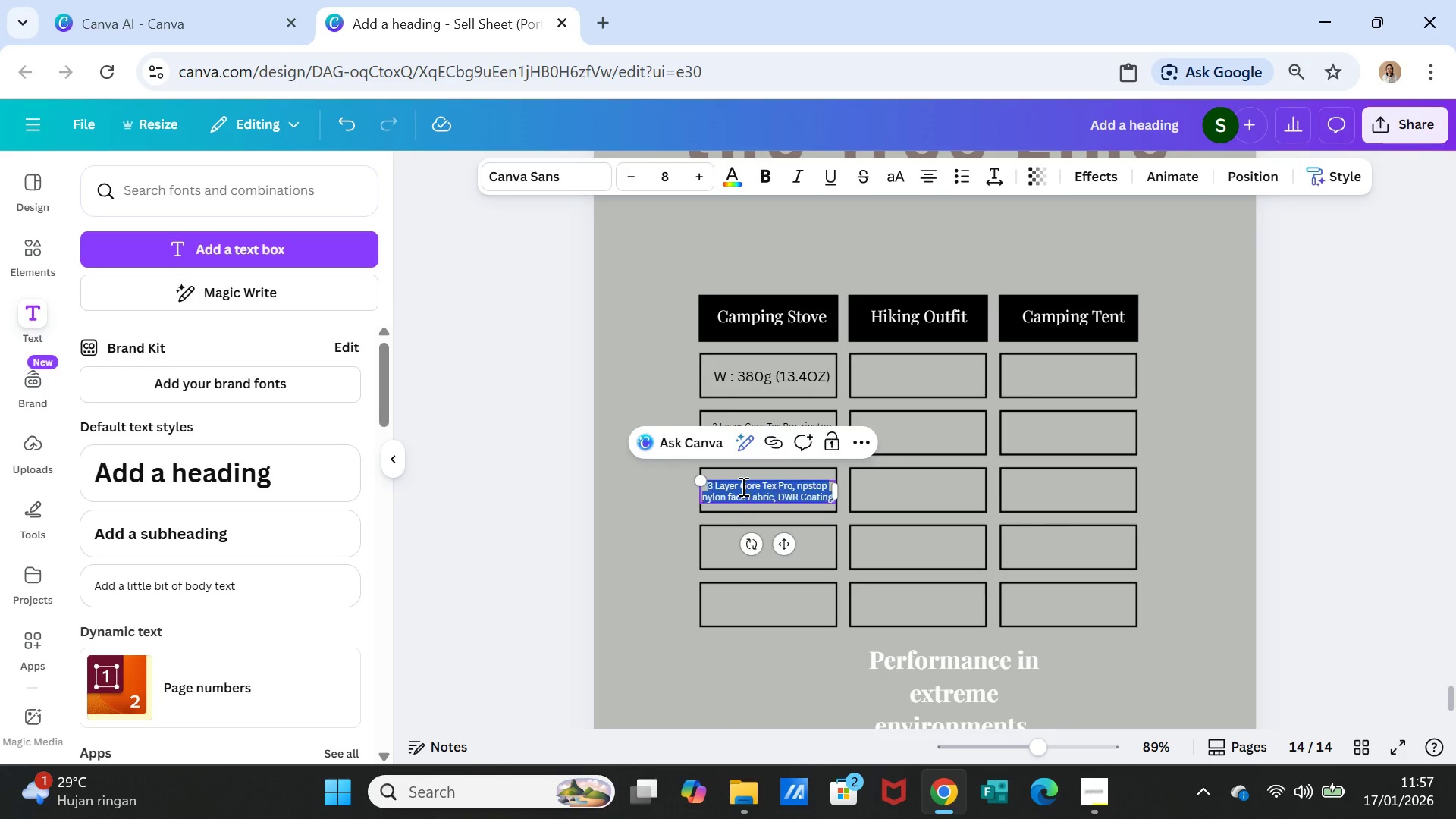 
double_click([742, 486])
 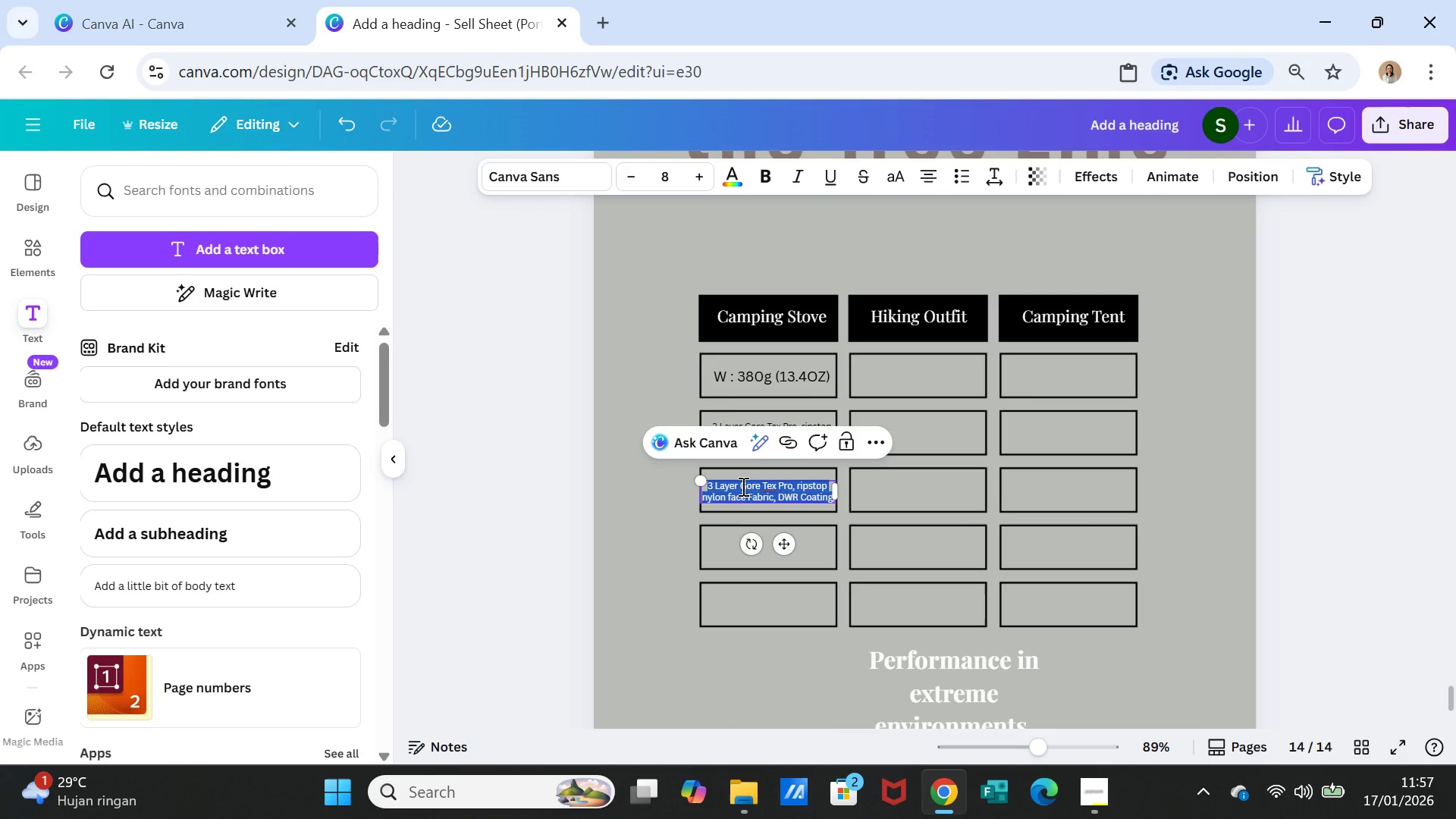 
triple_click([742, 486])
 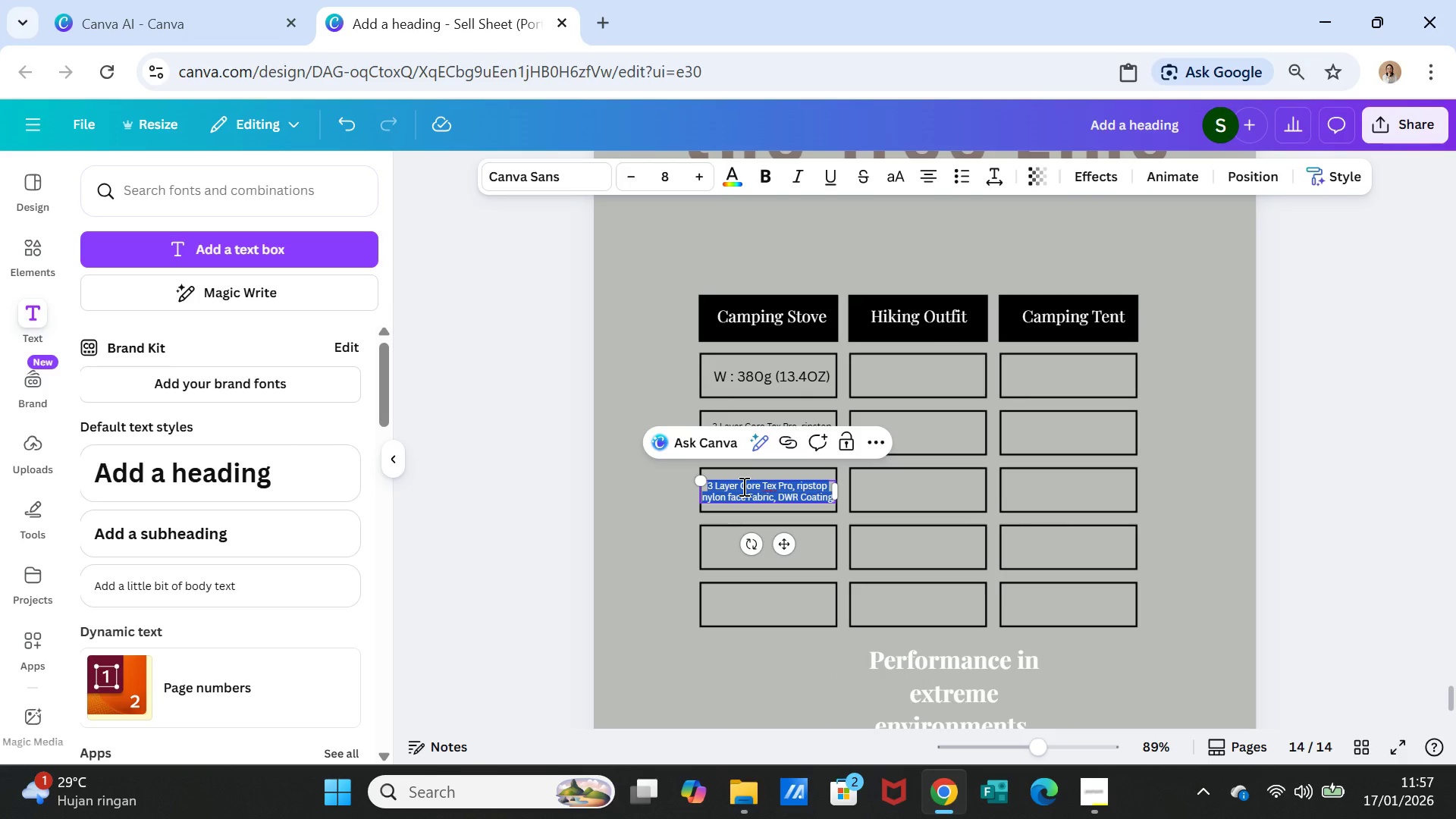 
type(YKK AquaGuard zippers, adjustavle)
key(Backspace)
key(Backspace)
key(Backspace)
type(ble hood, pit zip for ventilation)
 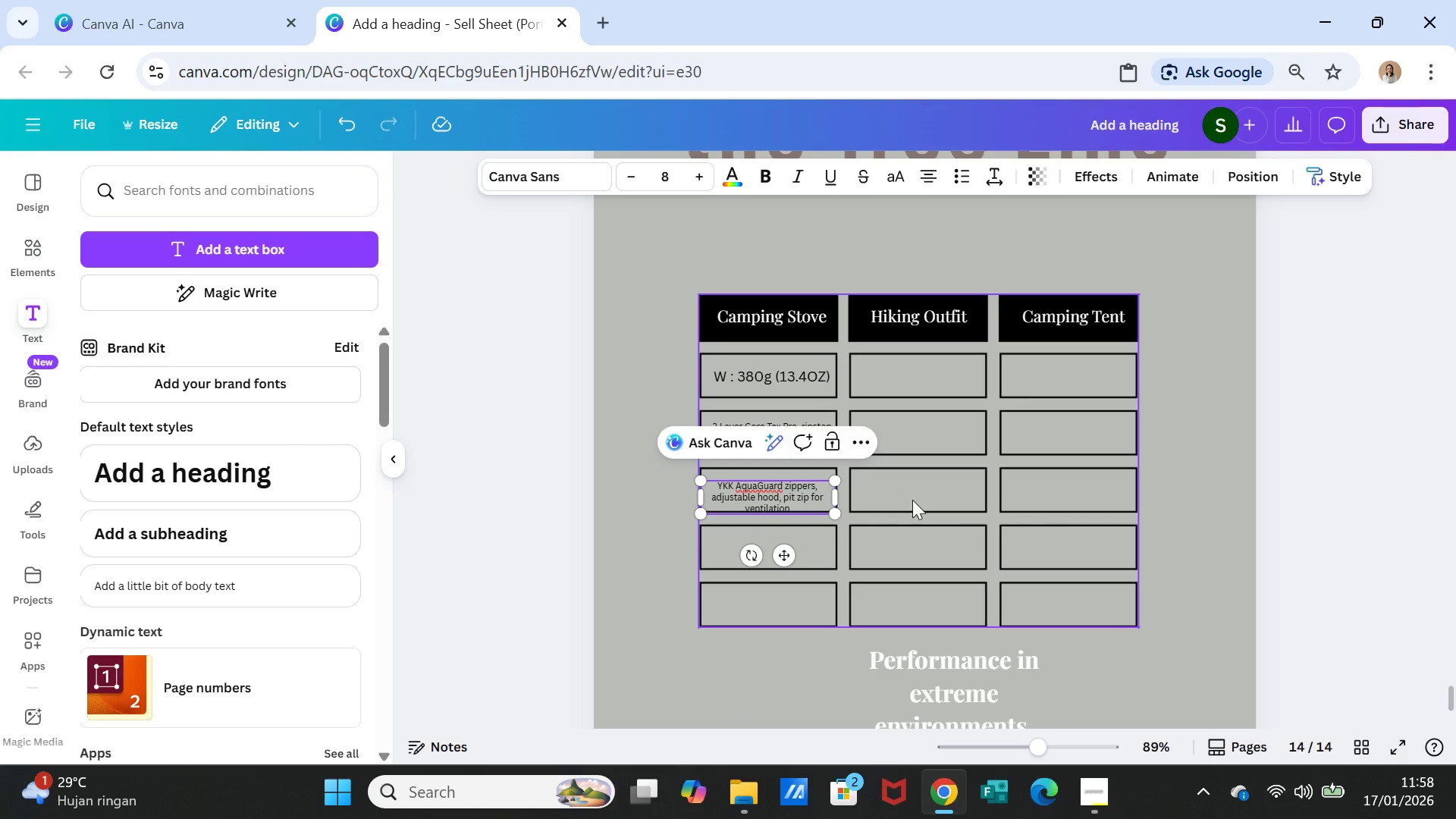 
left_click([952, 513])
 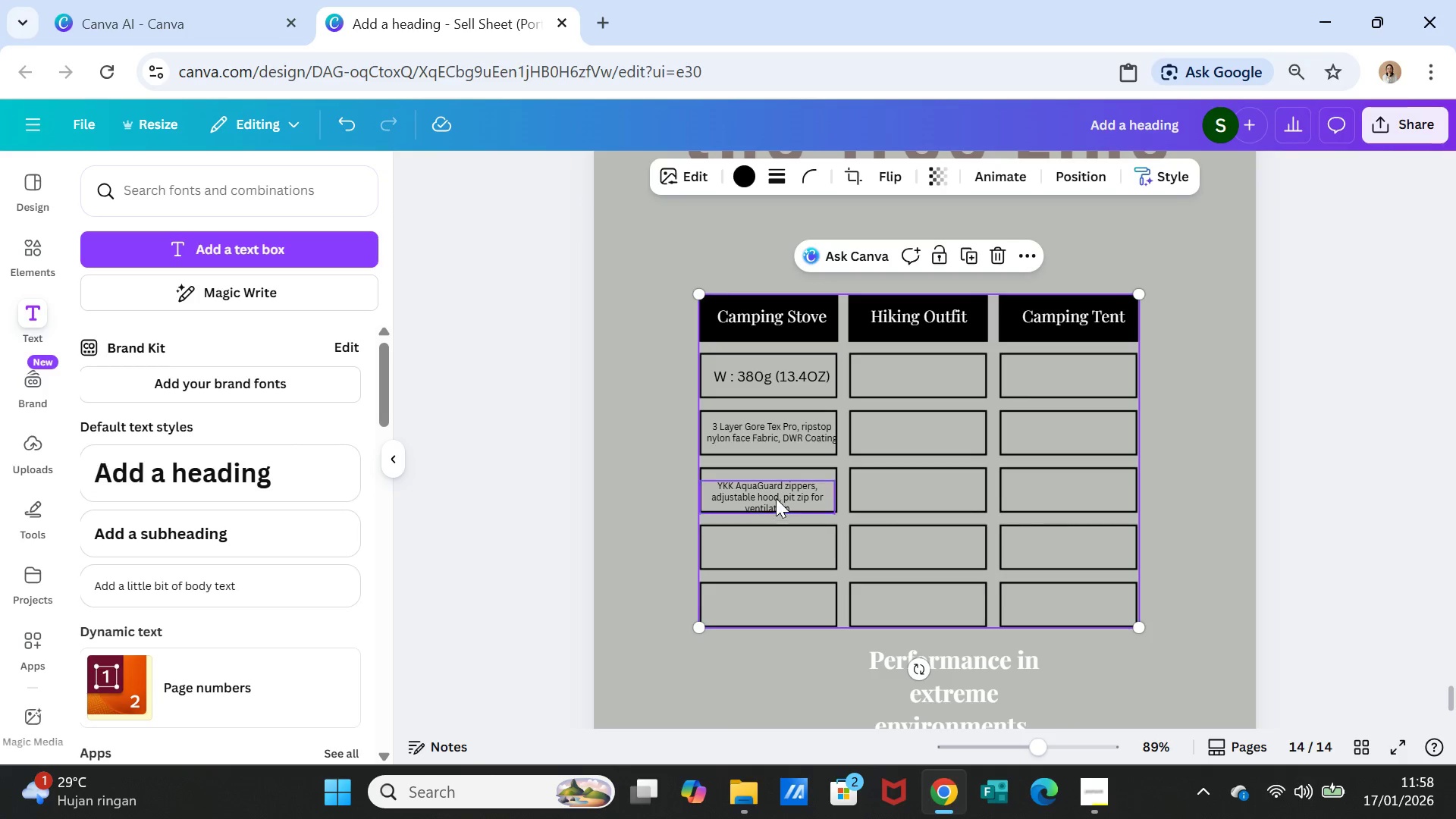 
left_click([775, 497])
 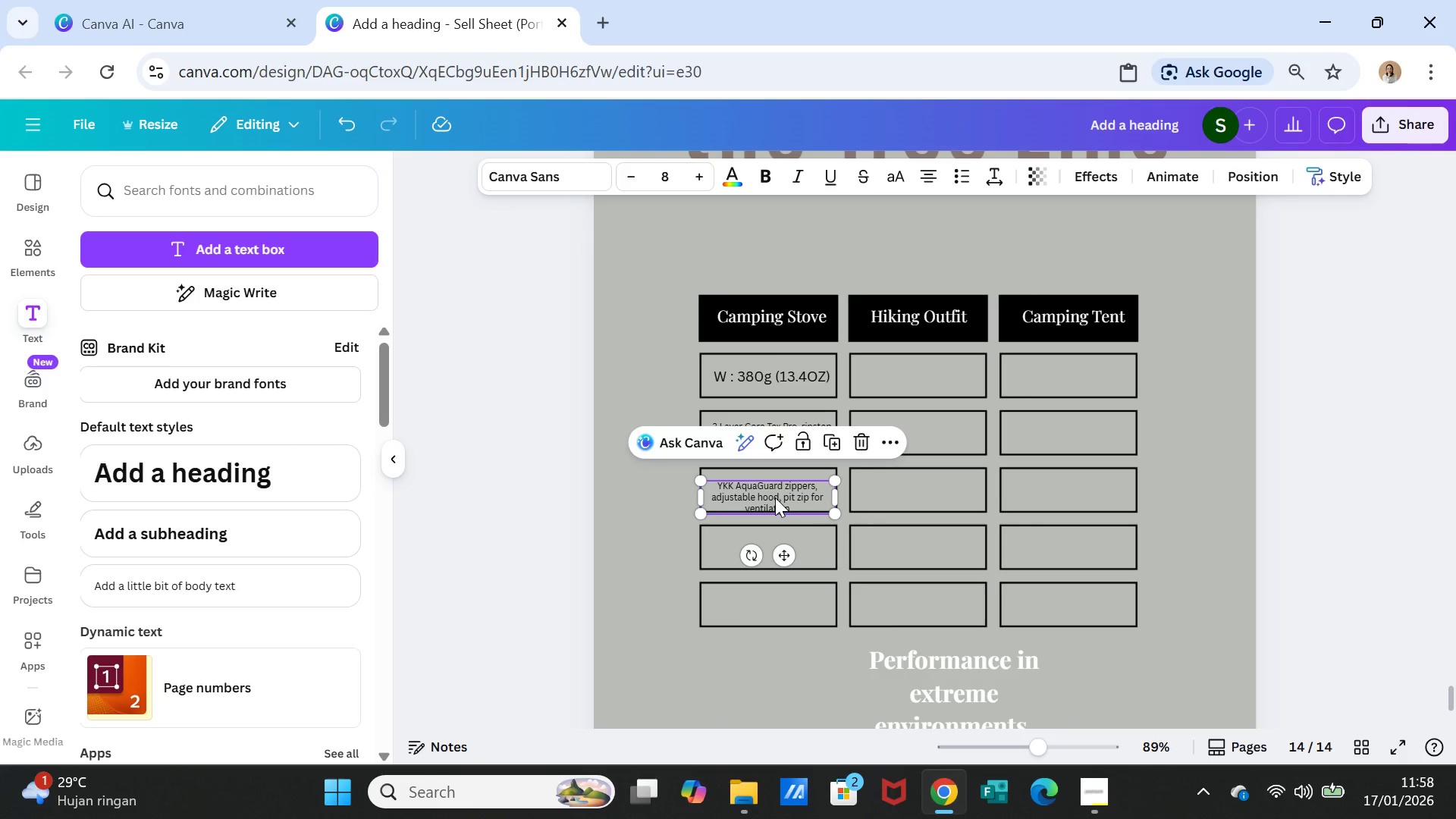 
left_click_drag(start_coordinate=[775, 497], to_coordinate=[781, 492])
 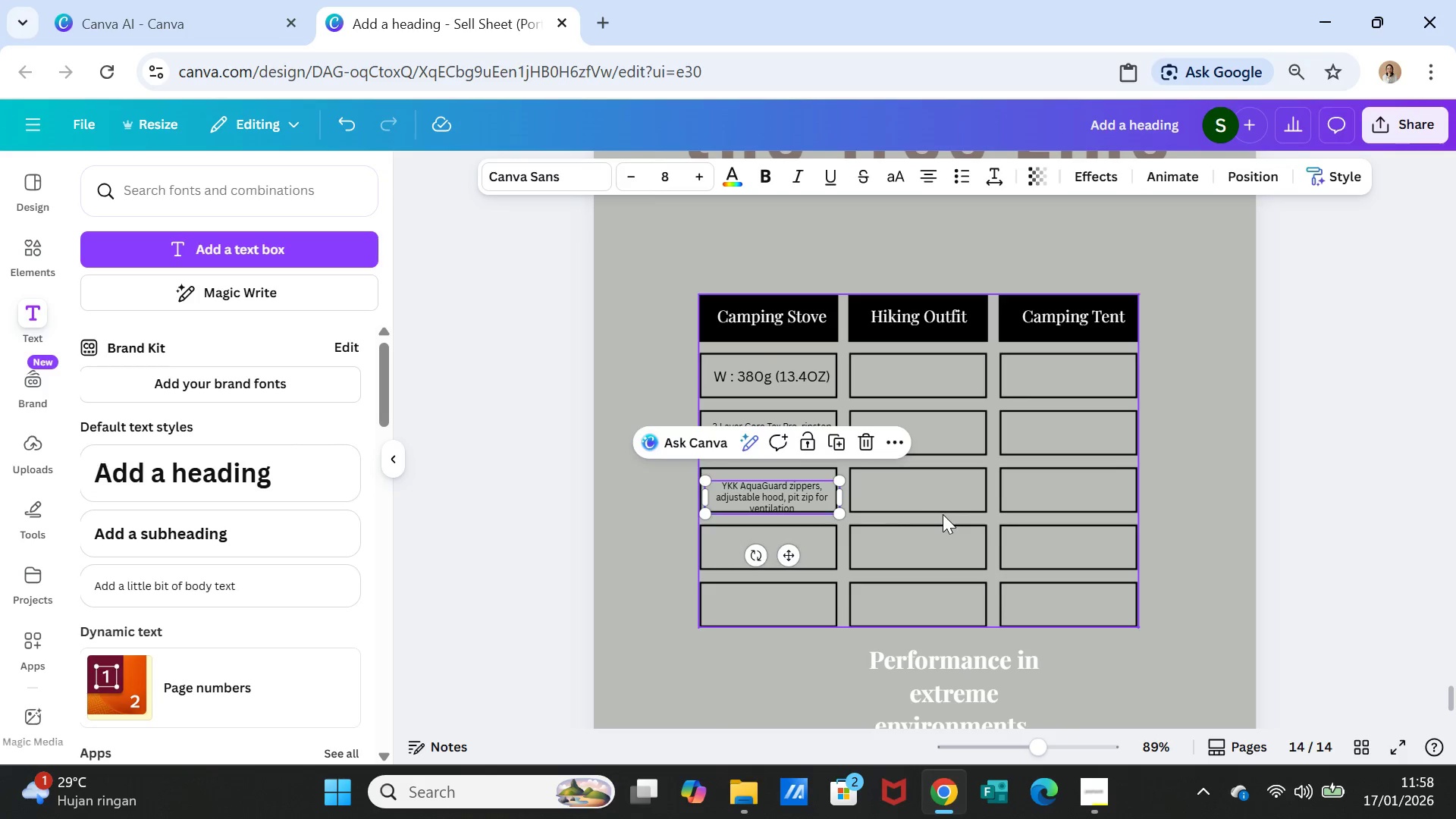 
left_click([943, 514])
 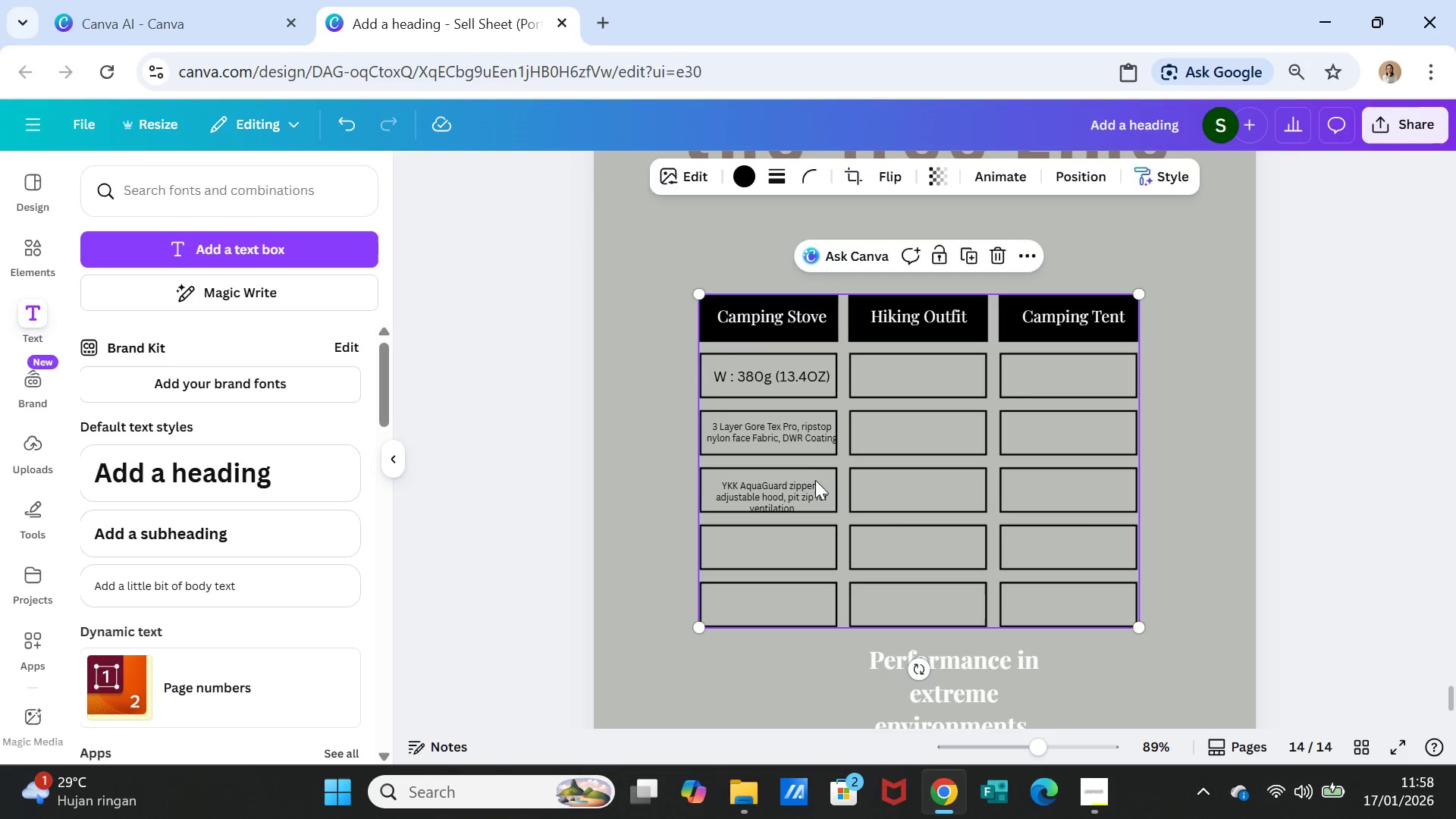 
left_click([814, 481])
 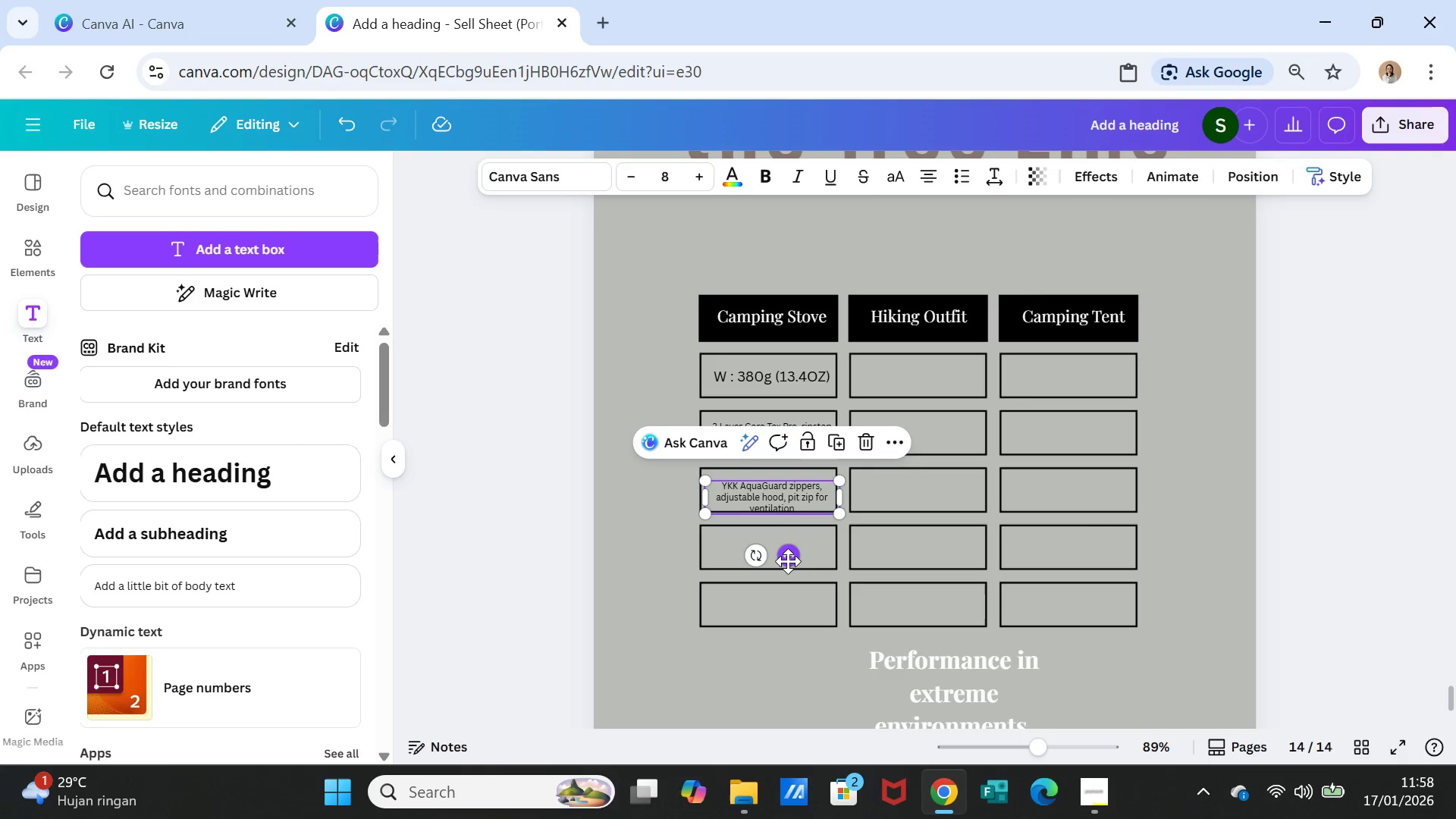 
left_click_drag(start_coordinate=[787, 561], to_coordinate=[789, 555])
 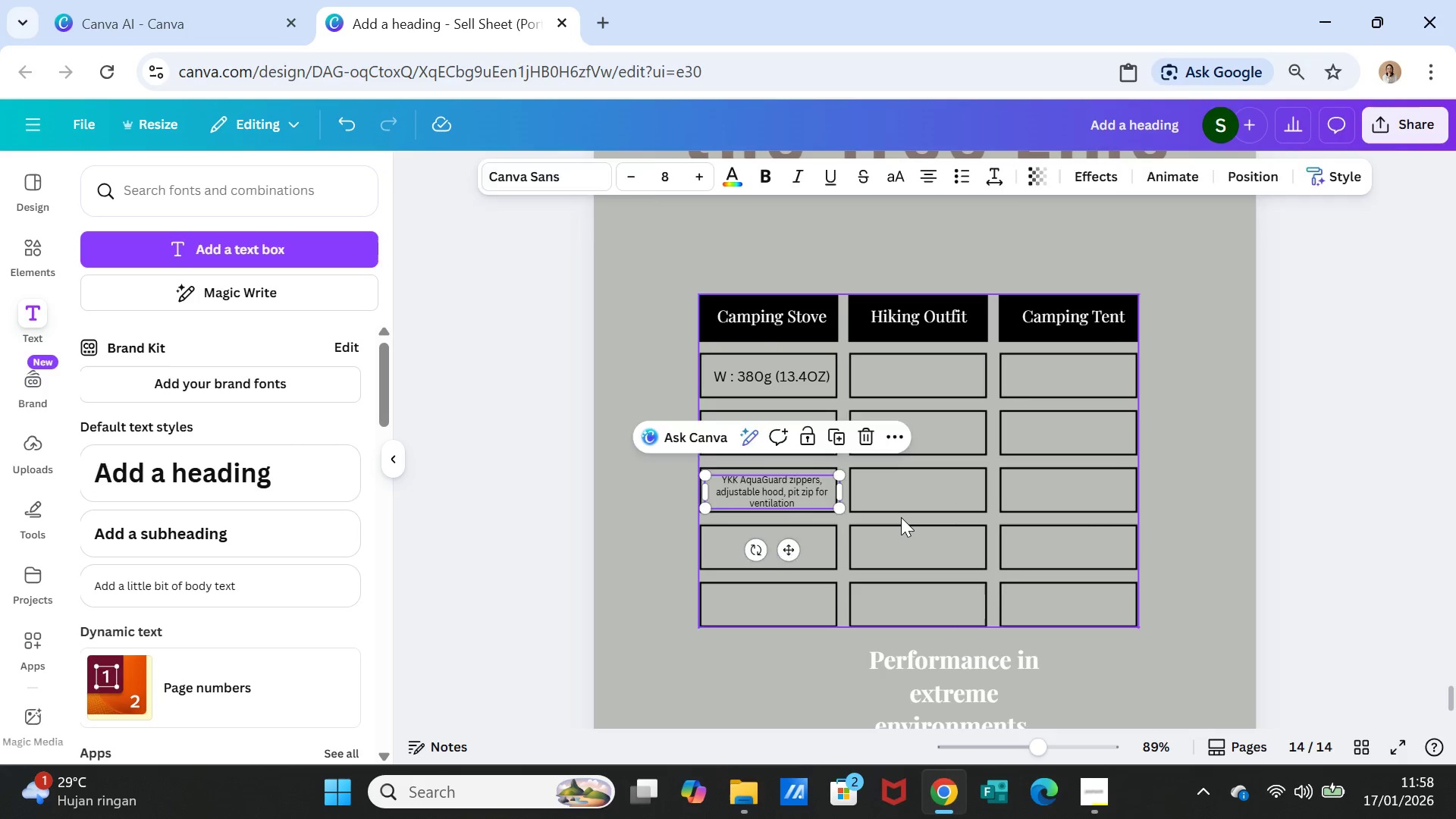 
left_click([901, 517])
 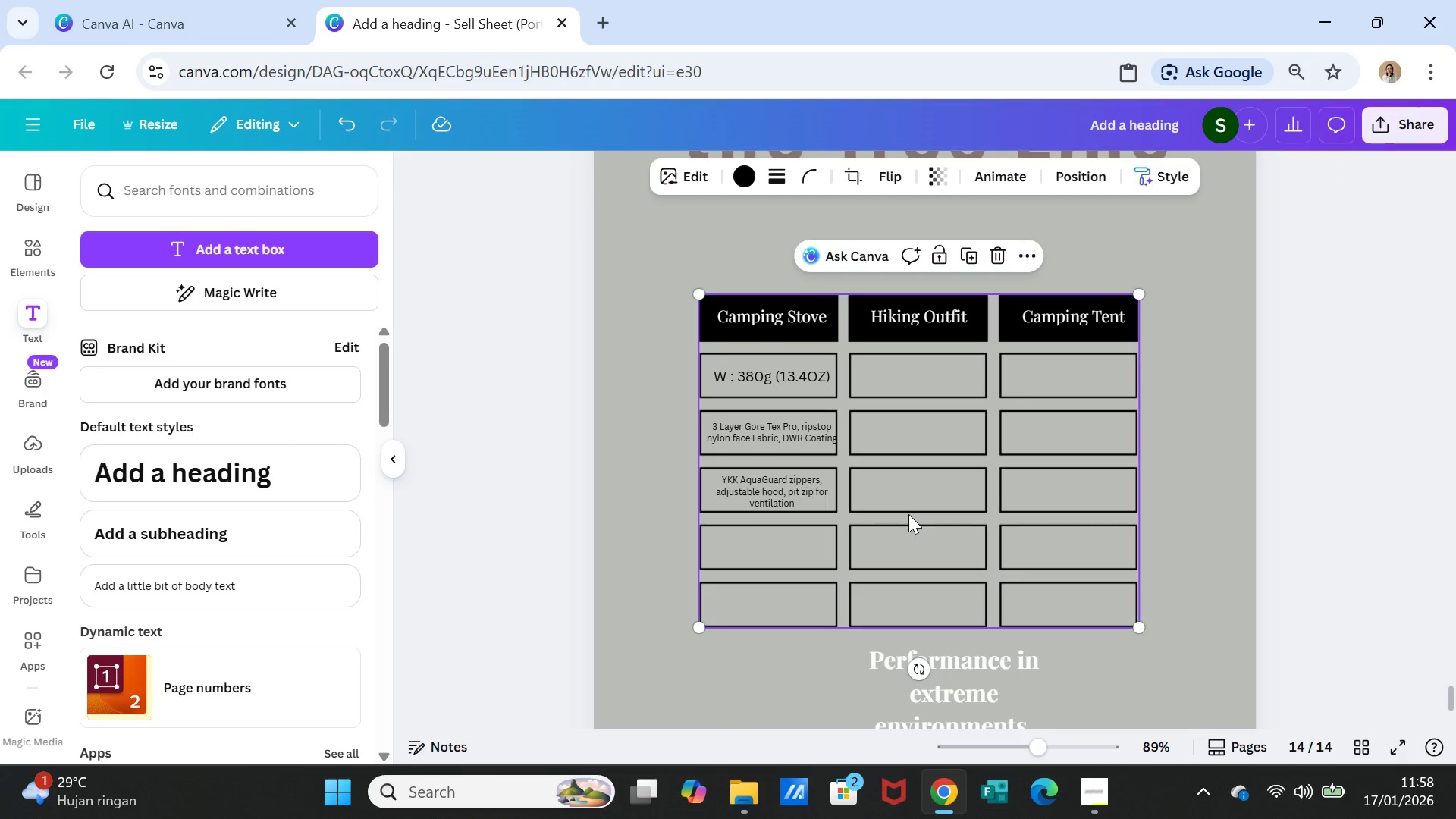 
left_click([755, 488])
 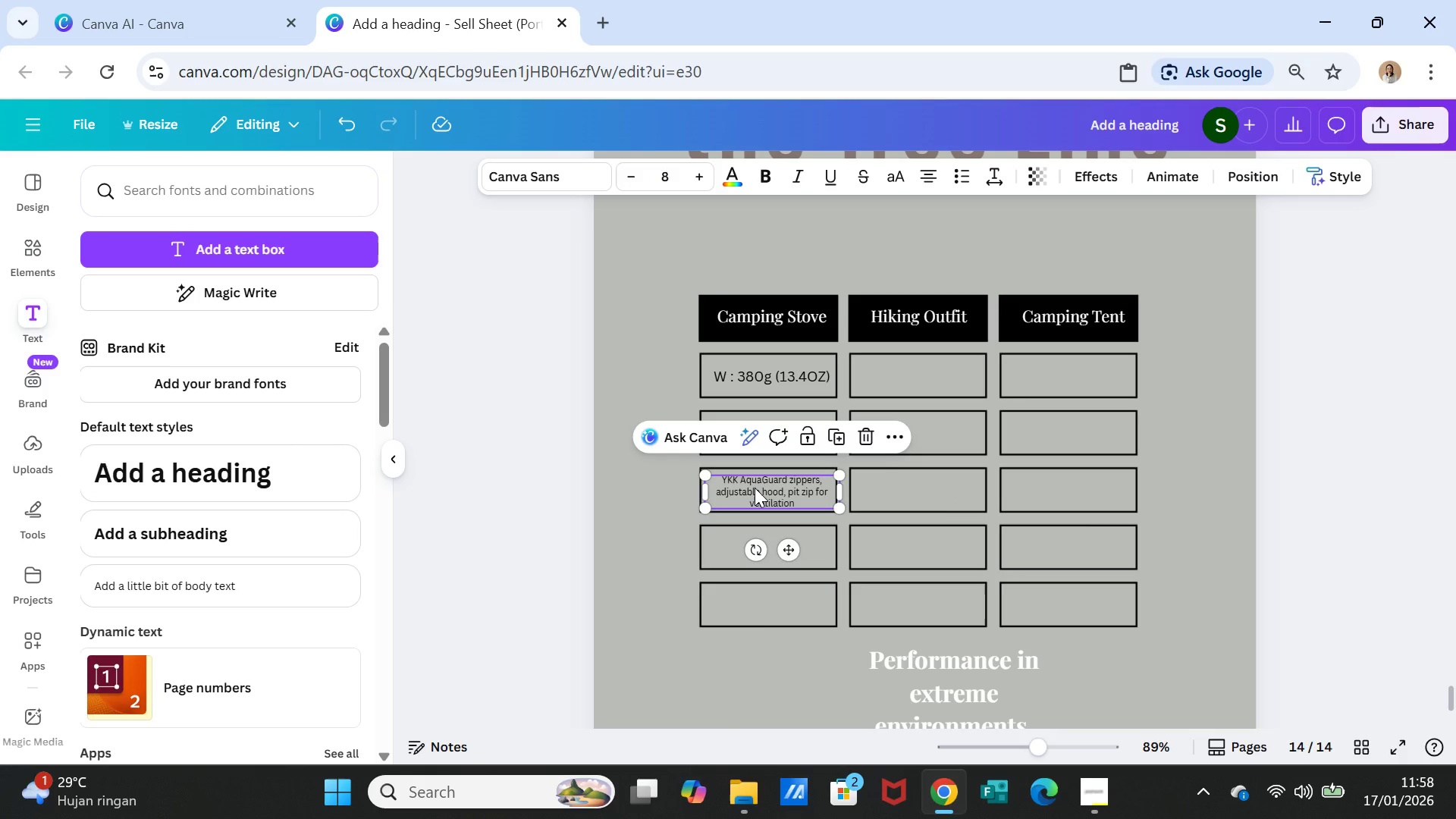 
key(Control+C)
 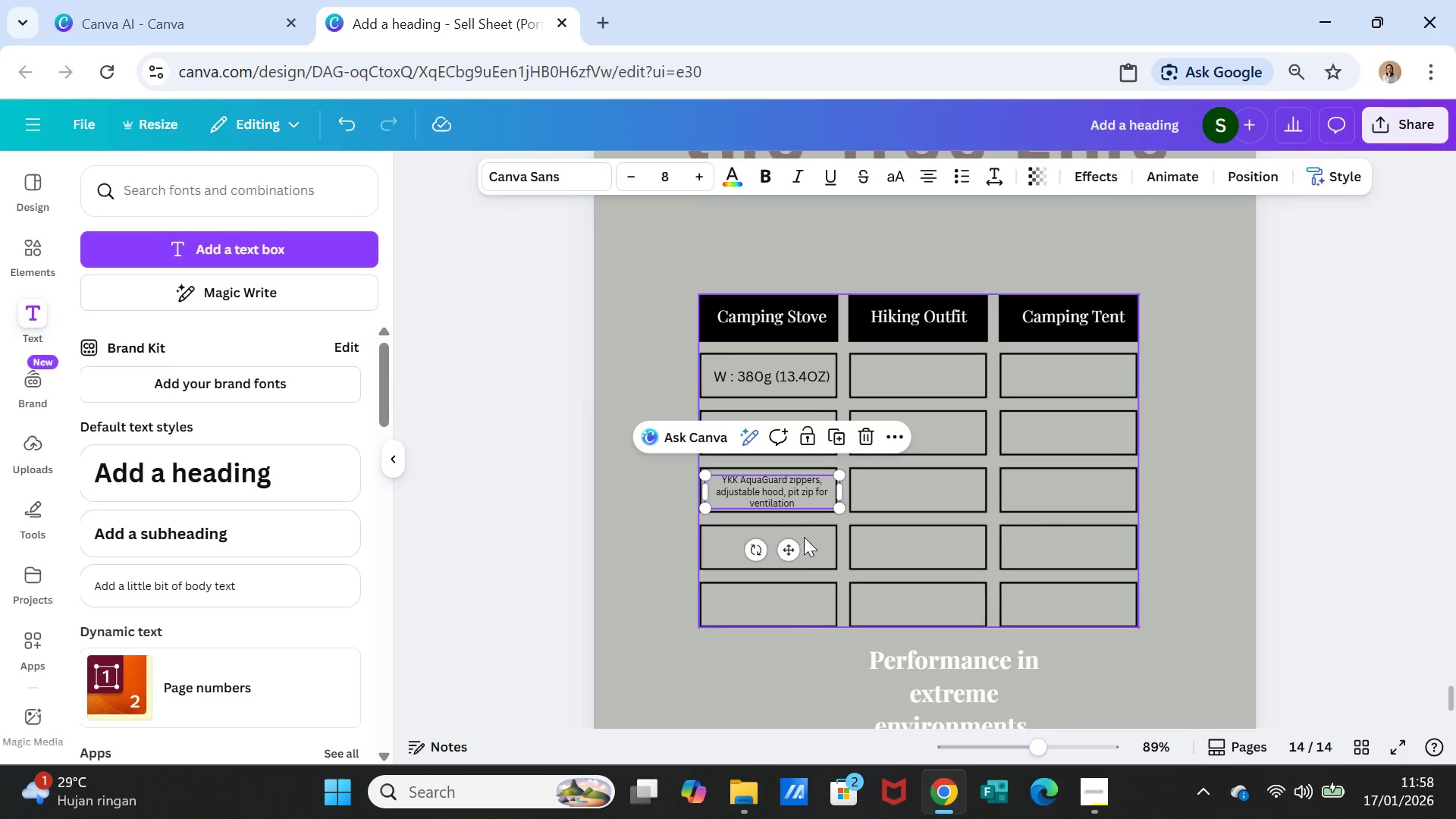 
key(Control+V)
 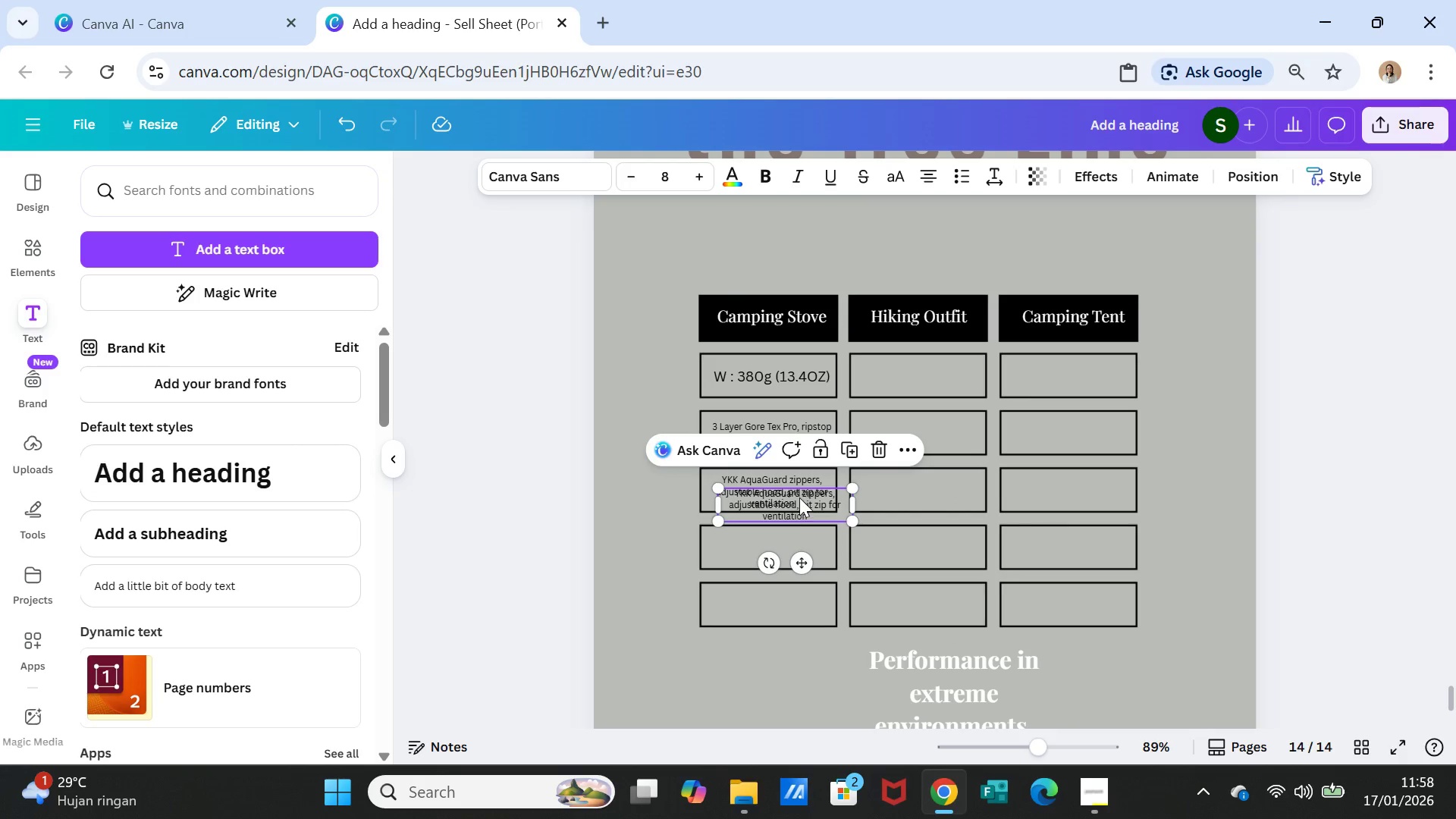 
left_click_drag(start_coordinate=[799, 497], to_coordinate=[785, 543])
 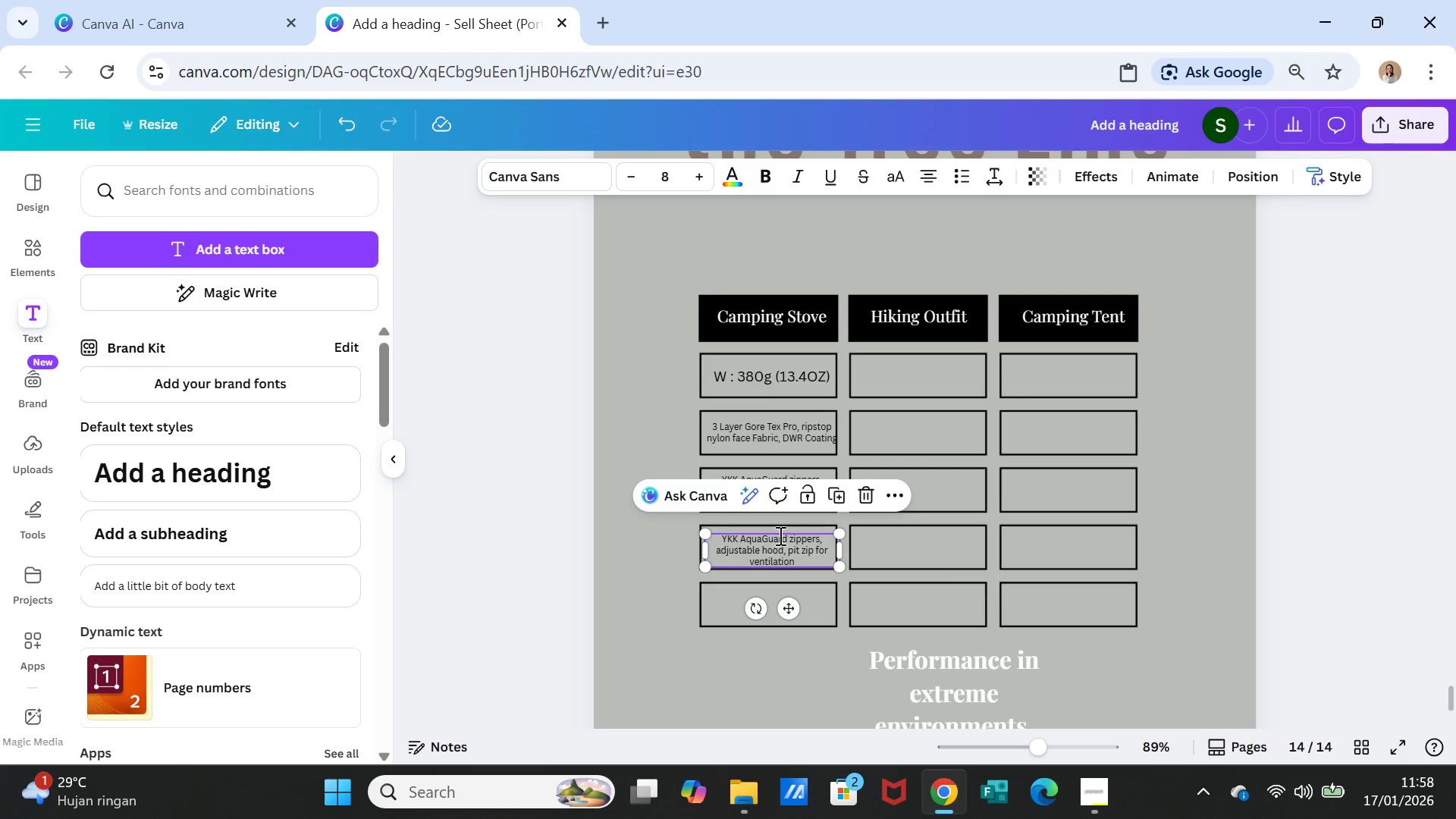 
double_click([779, 535])
 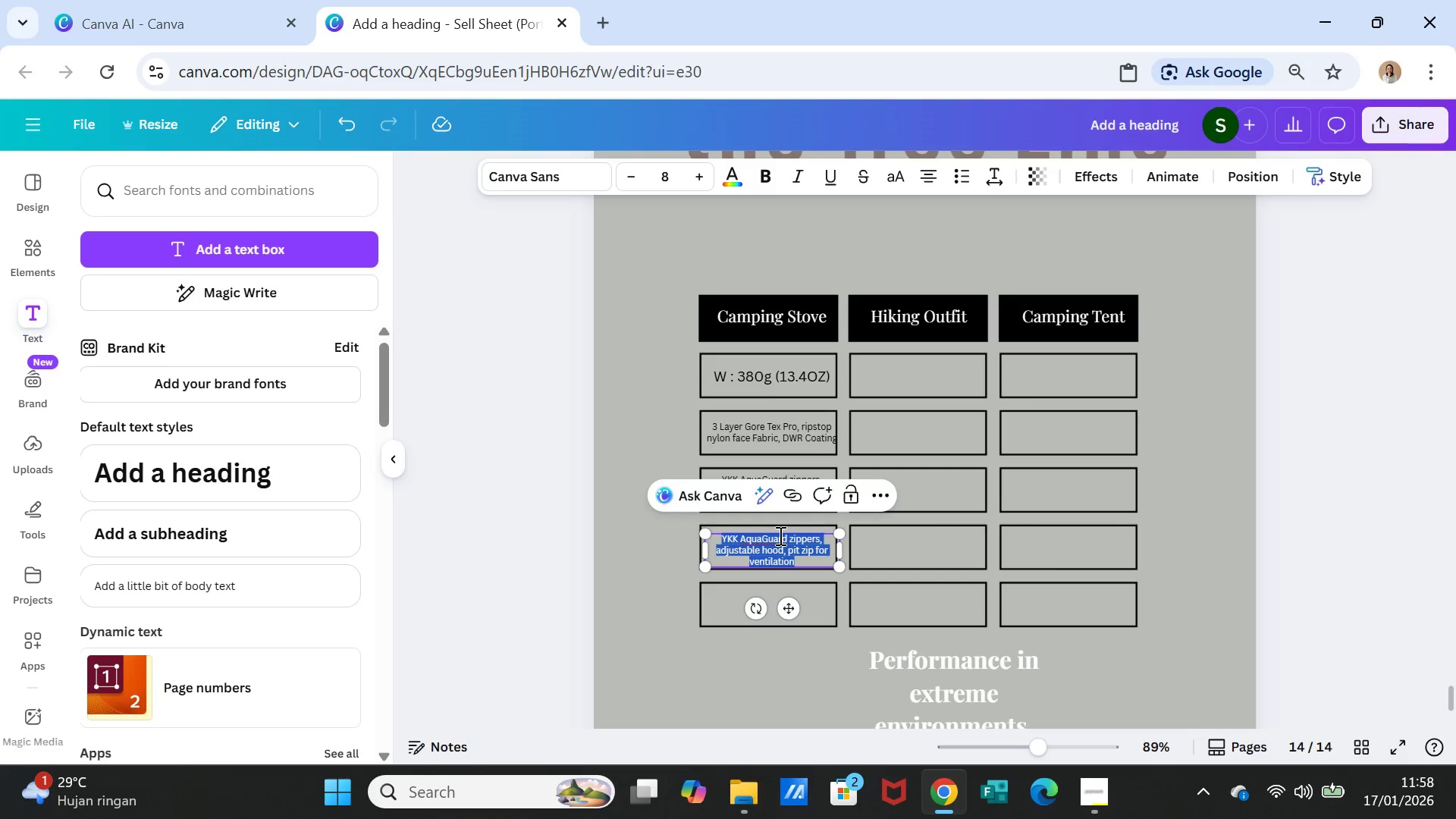 
triple_click([779, 535])
 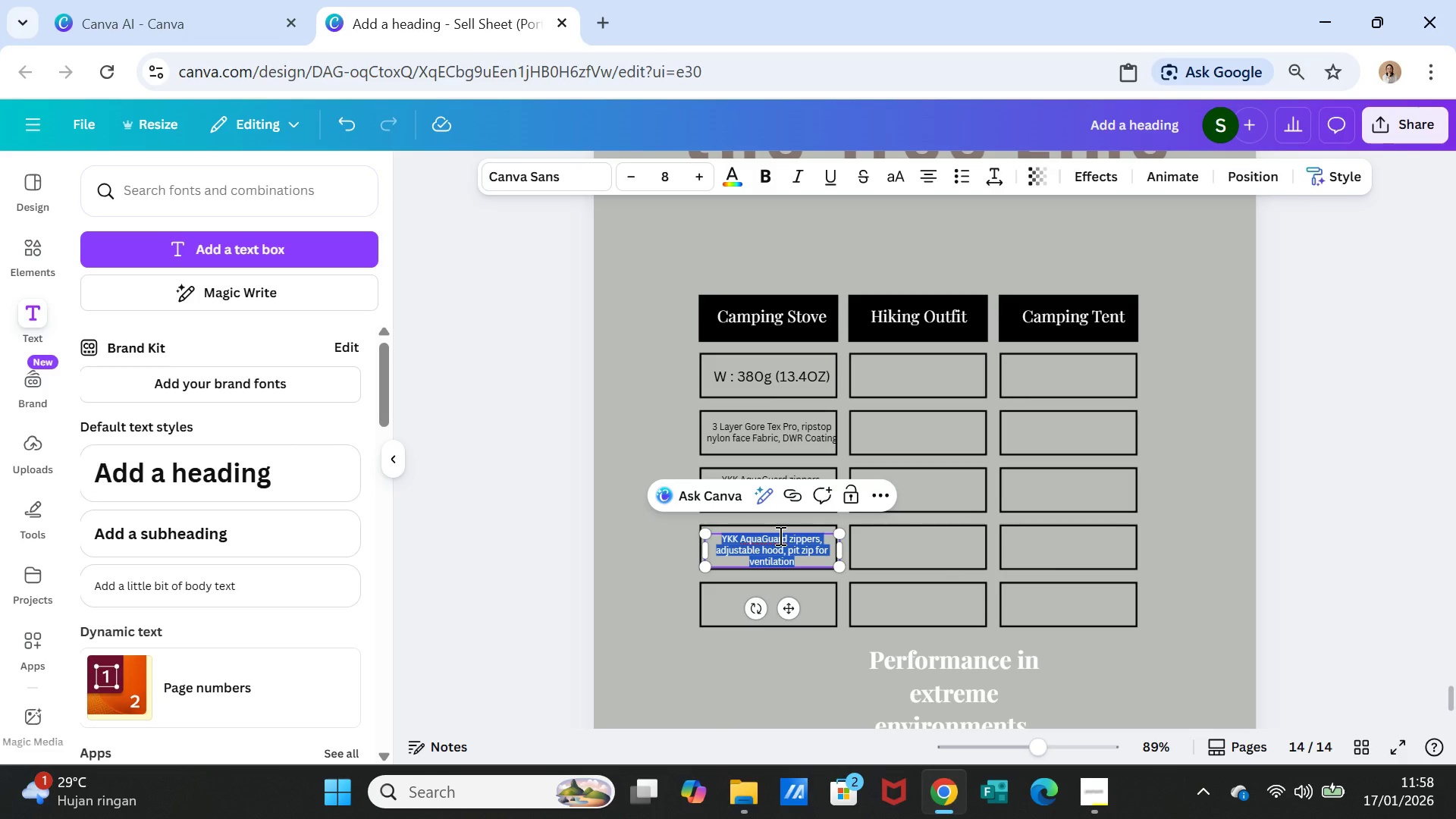 
type(Waterproof)
 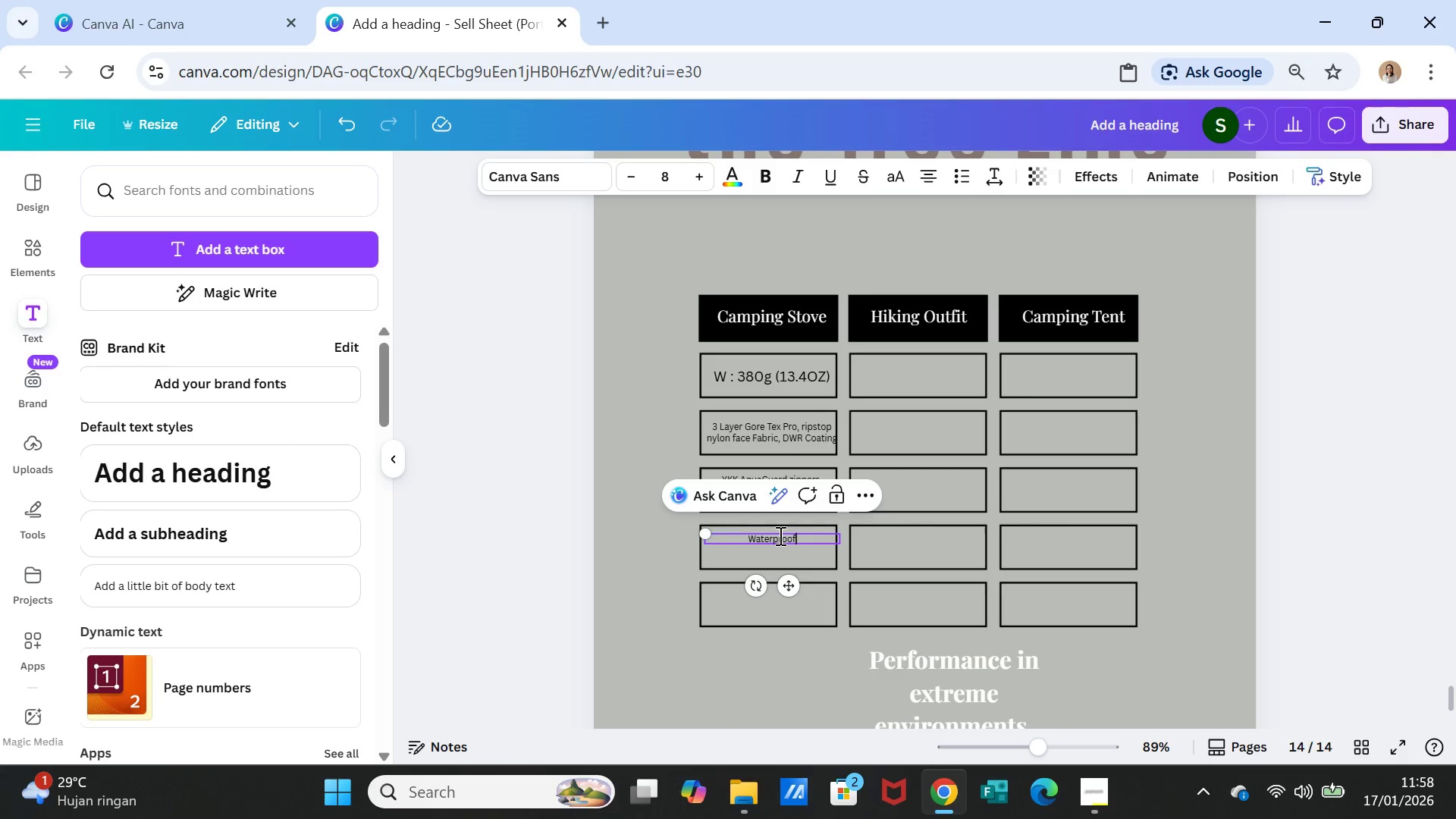 
key(Backspace)
key(Backspace)
key(Backspace)
key(Backspace)
key(Backspace)
key(Backspace)
key(Backspace)
key(Backspace)
key(Backspace)
key(Backspace)
type(Waterproof rating 28.000mm)
 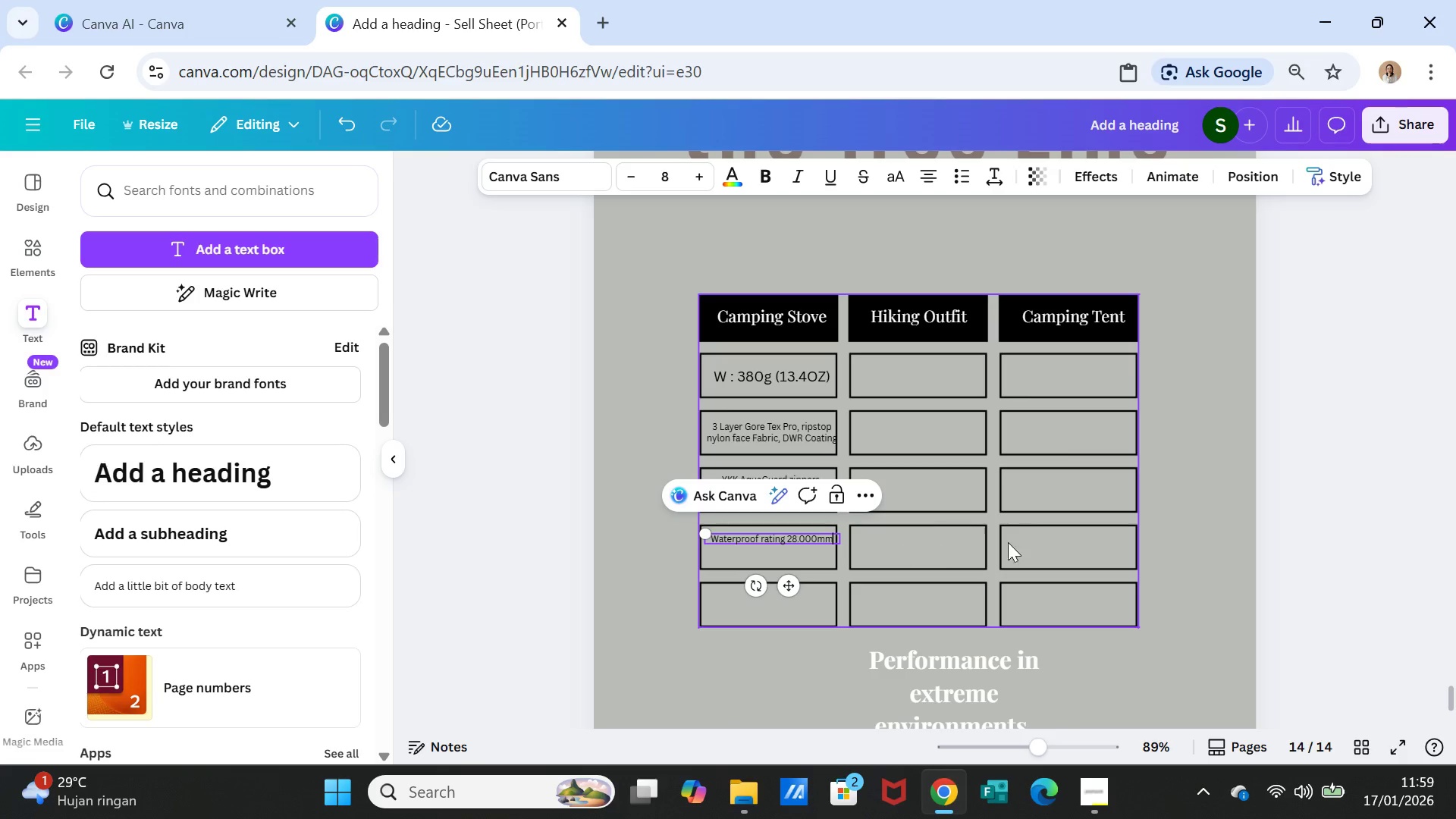 
left_click([1028, 535])
 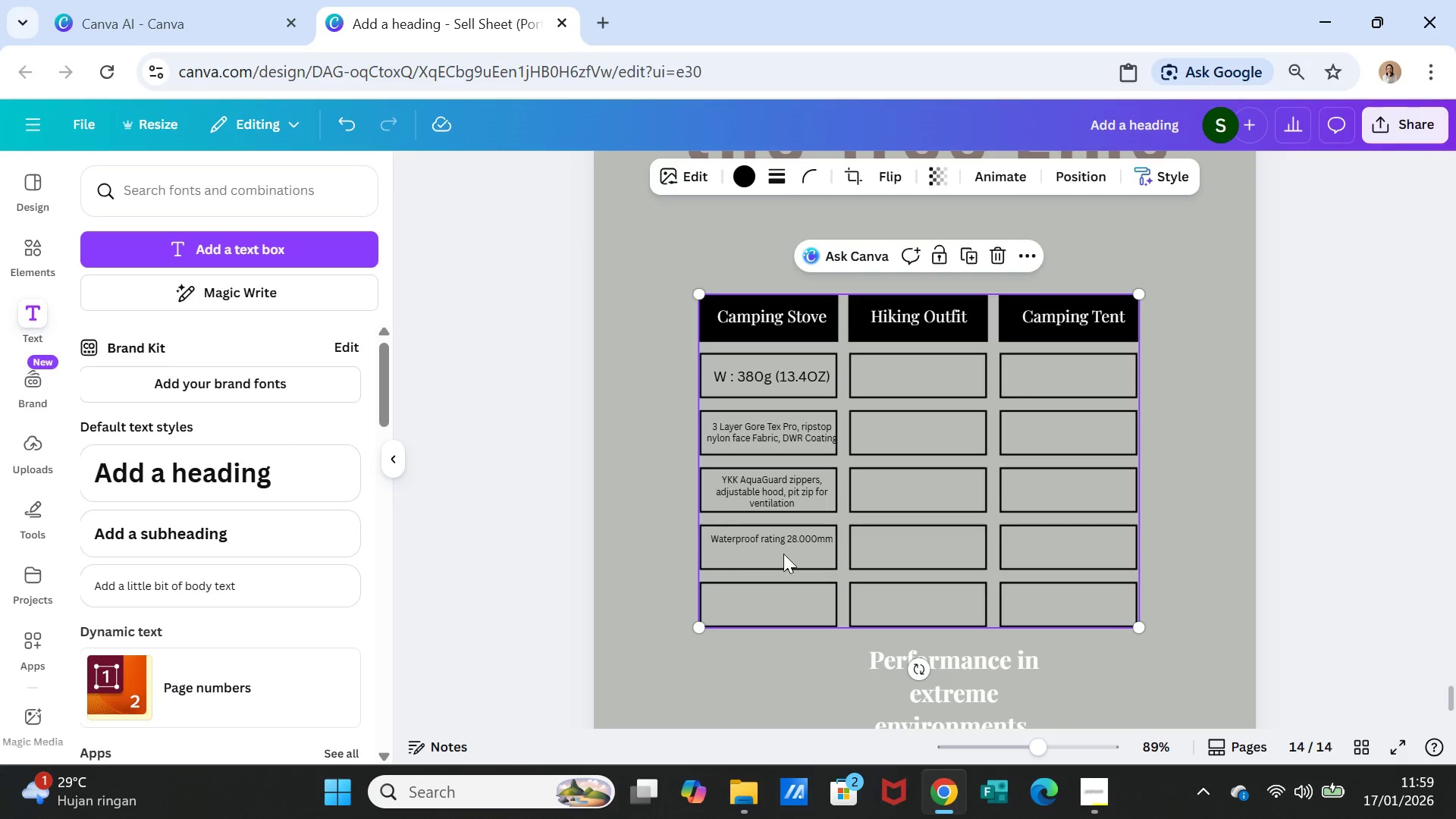 
left_click([774, 539])
 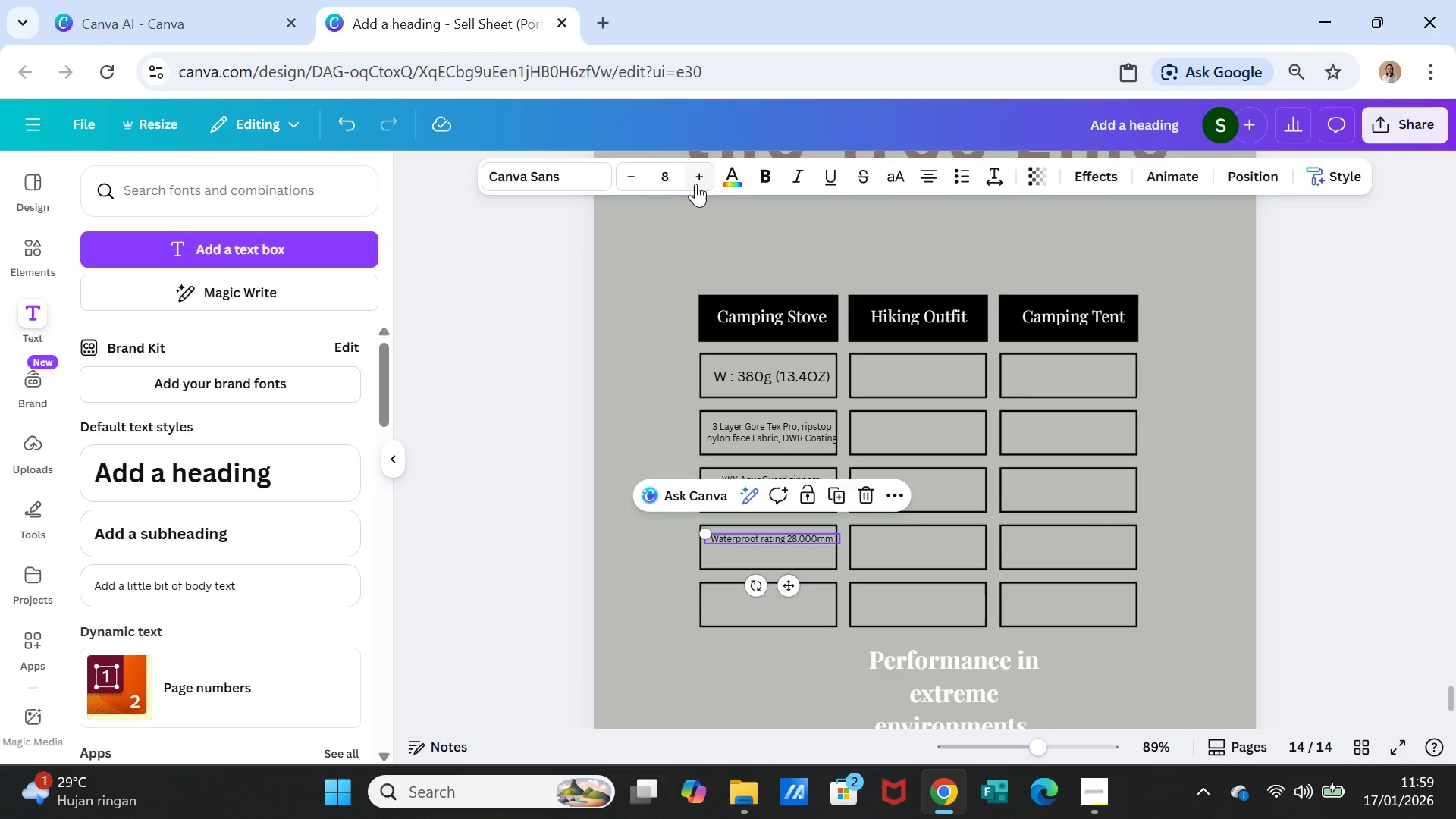 
double_click([695, 177])
 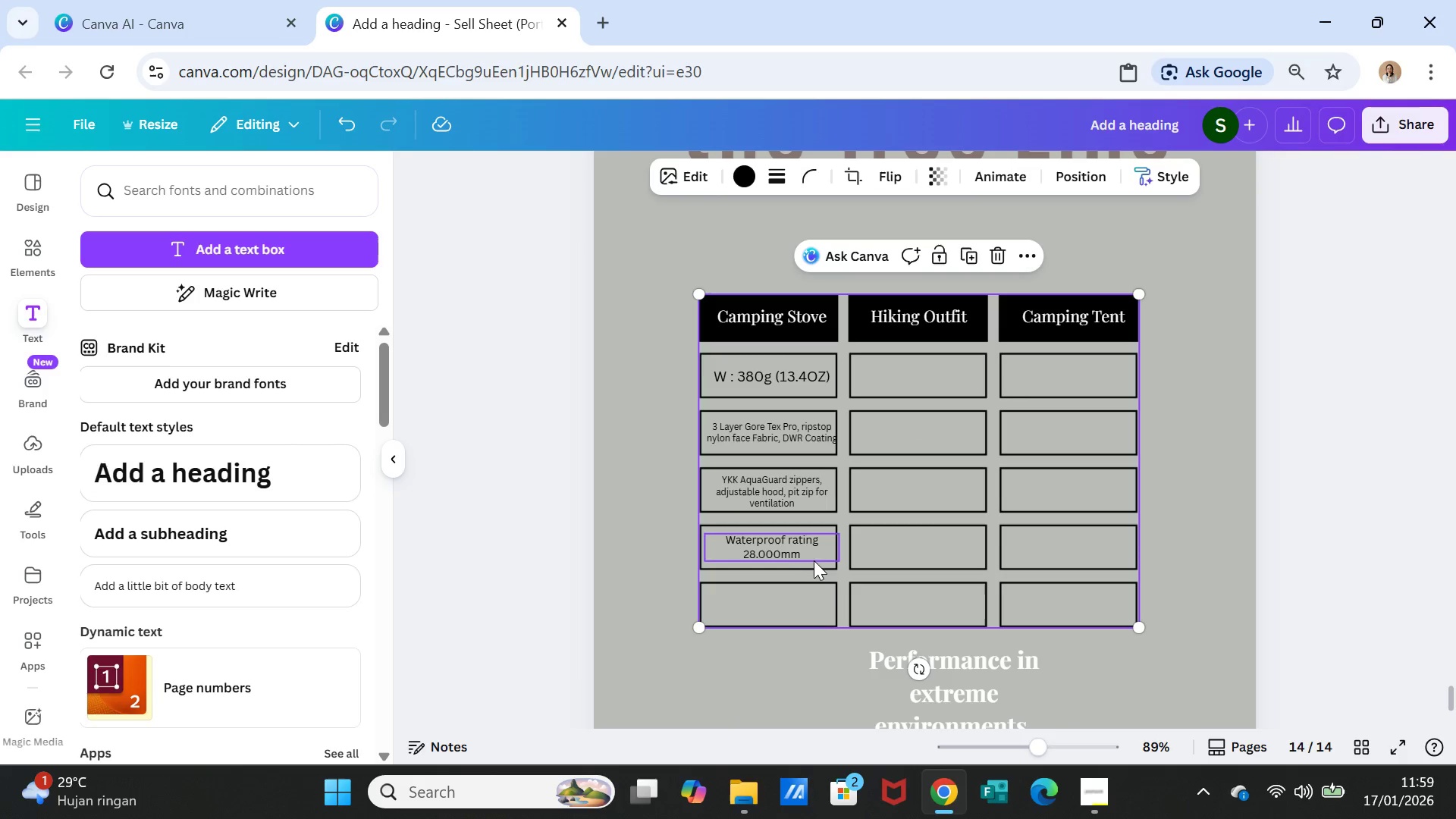 
left_click([790, 547])
 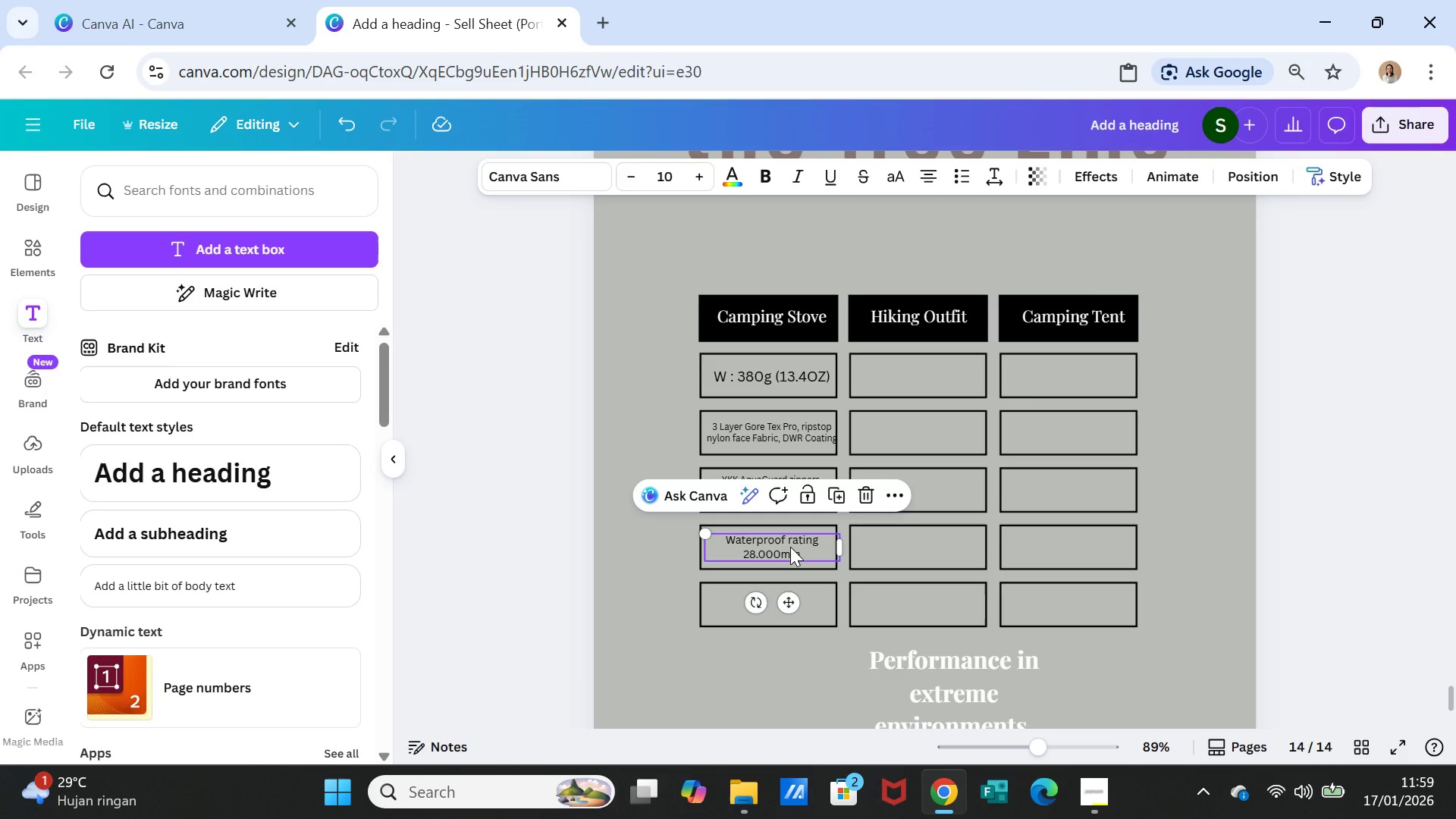 
key(Control+C)
 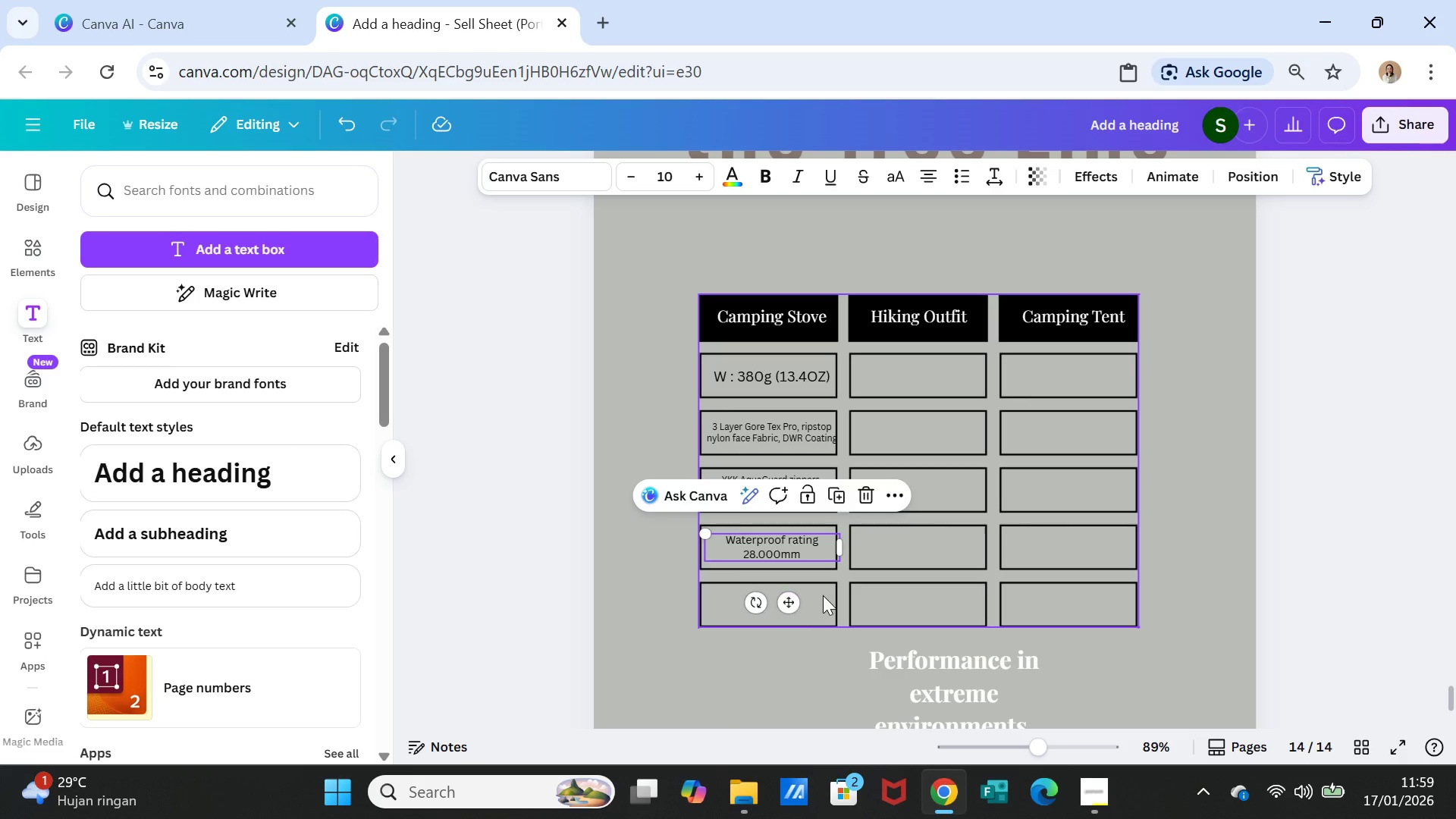 
key(Control+V)
 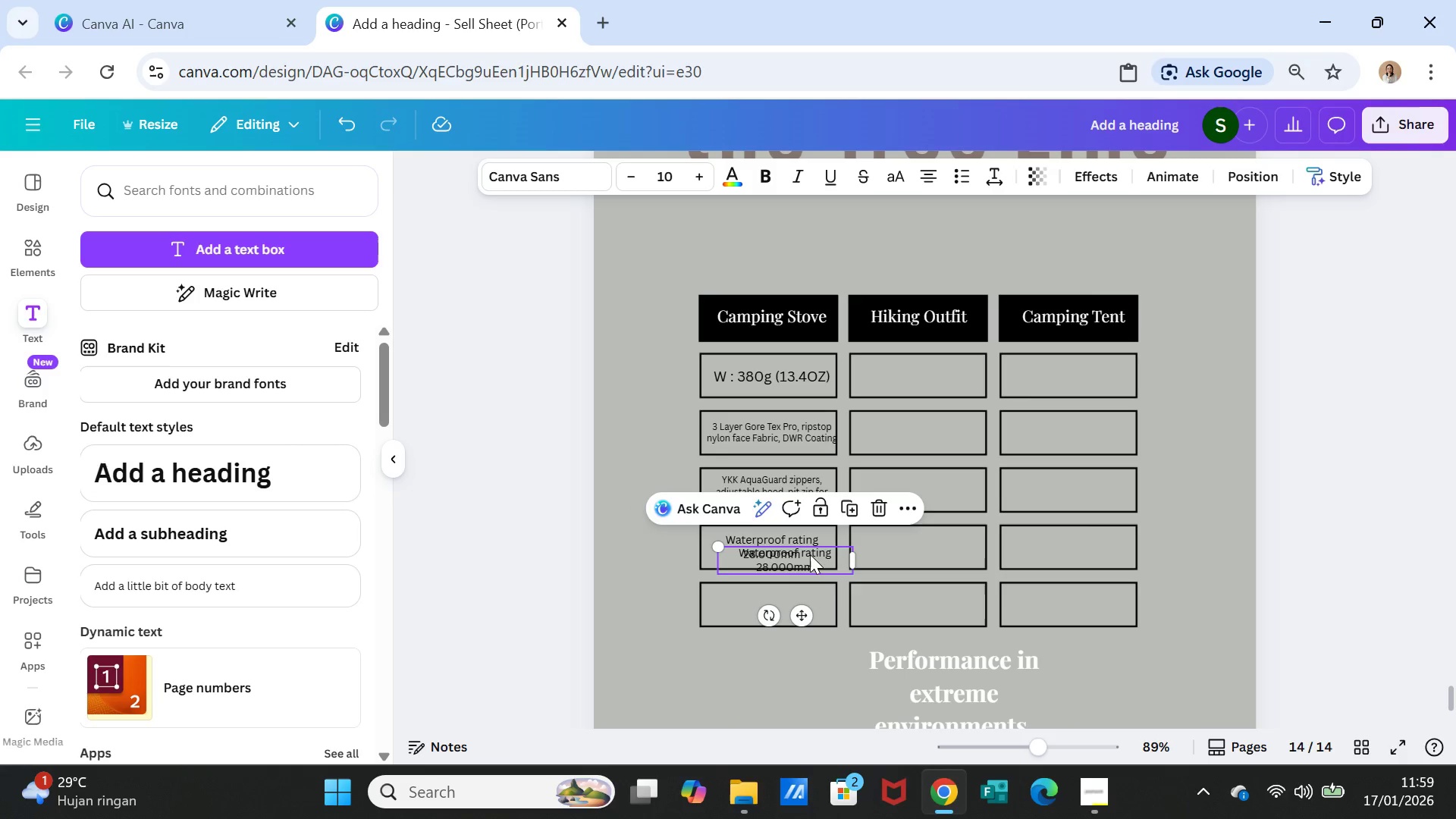 
left_click_drag(start_coordinate=[810, 554], to_coordinate=[802, 602])
 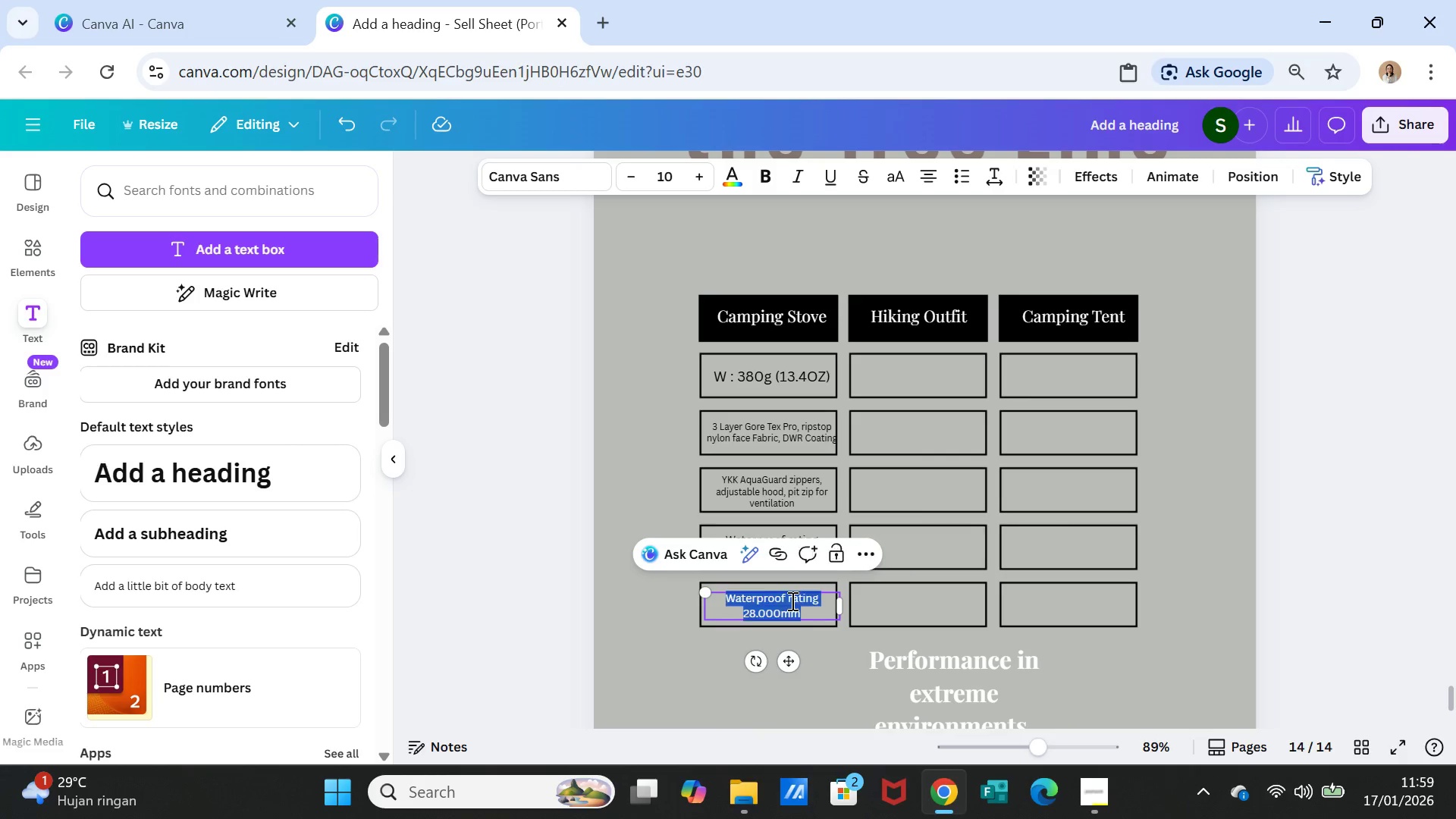 
double_click([791, 601])
 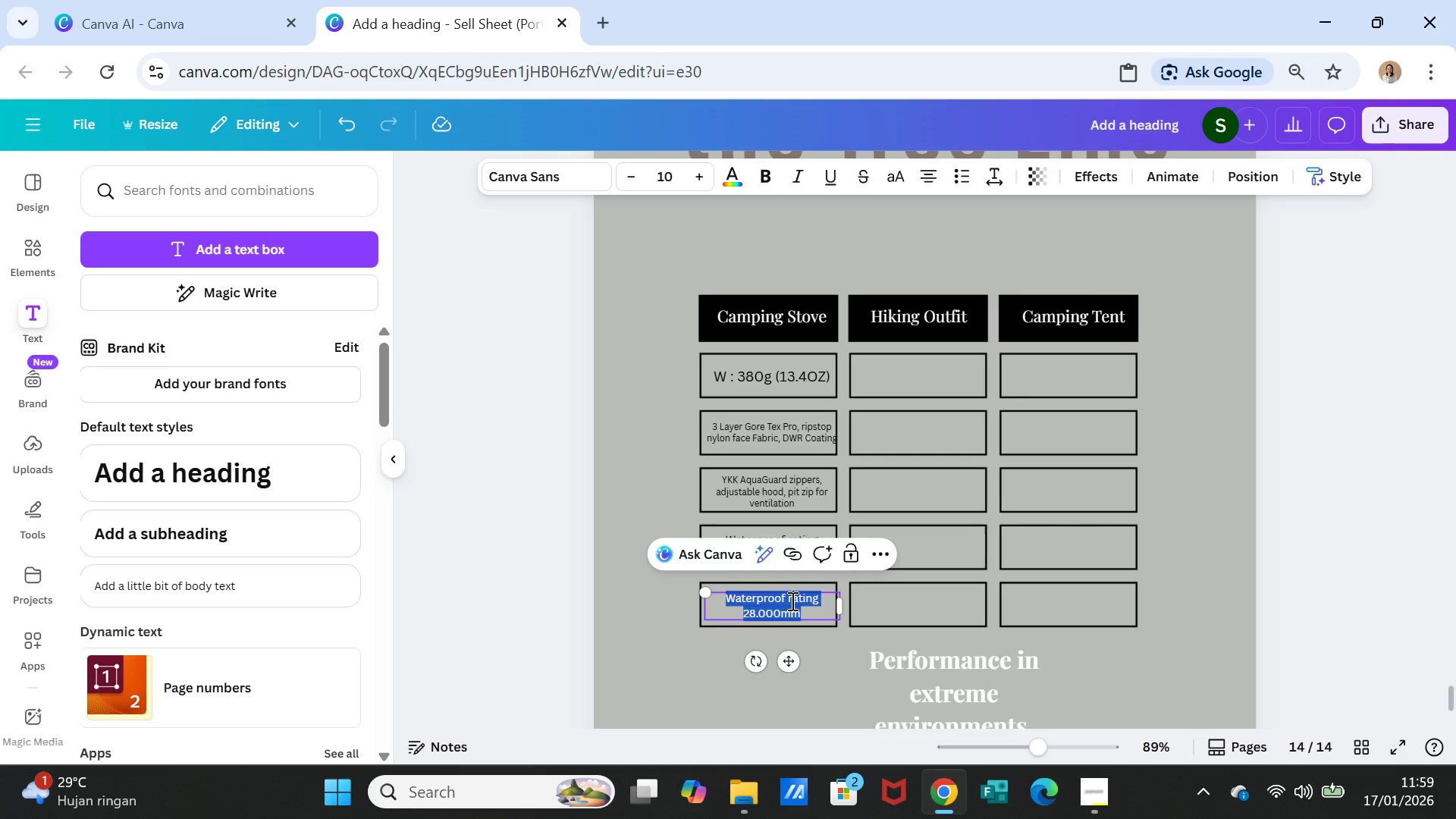 
triple_click([791, 601])
 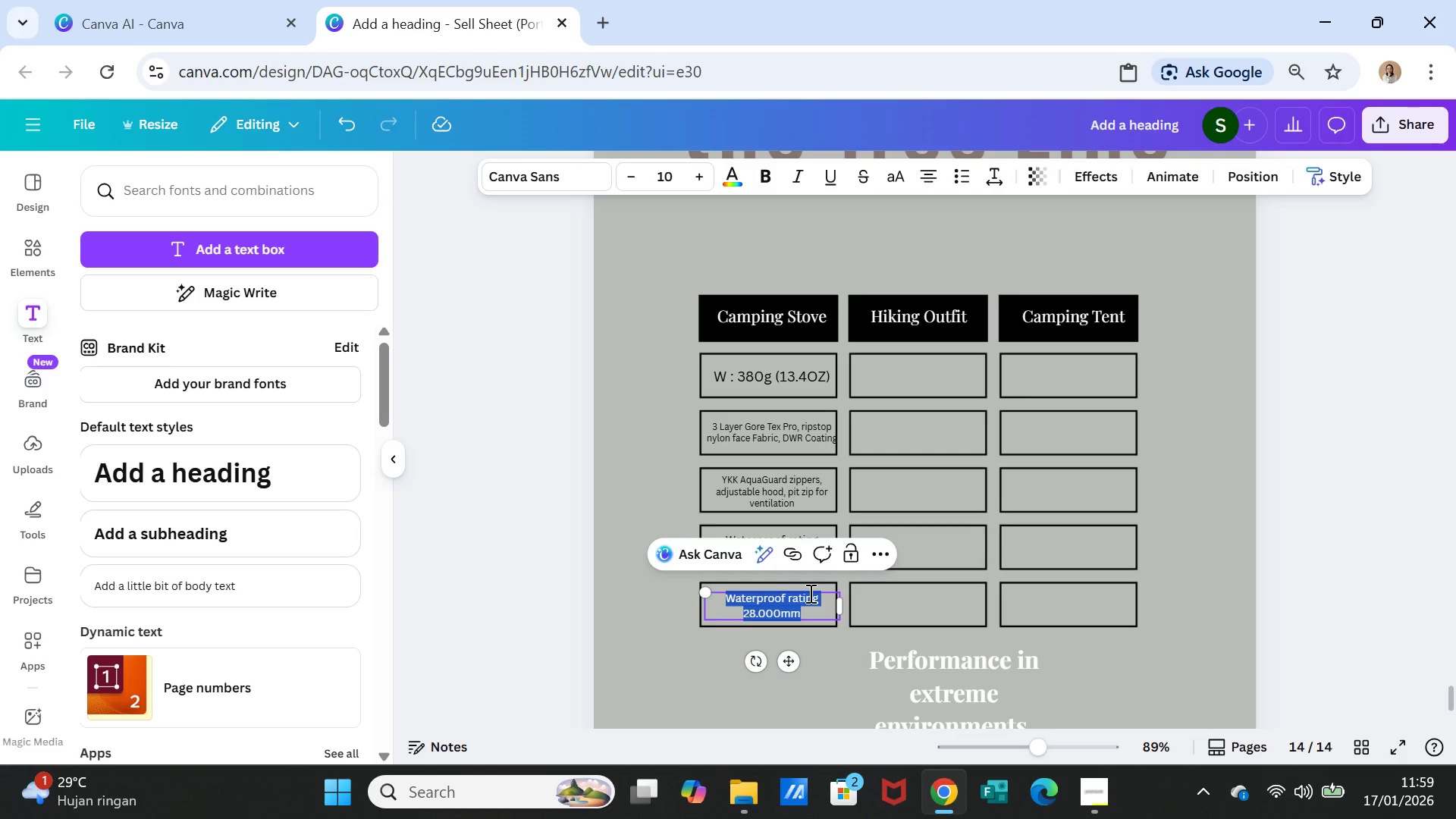 
type(Breathtable)
 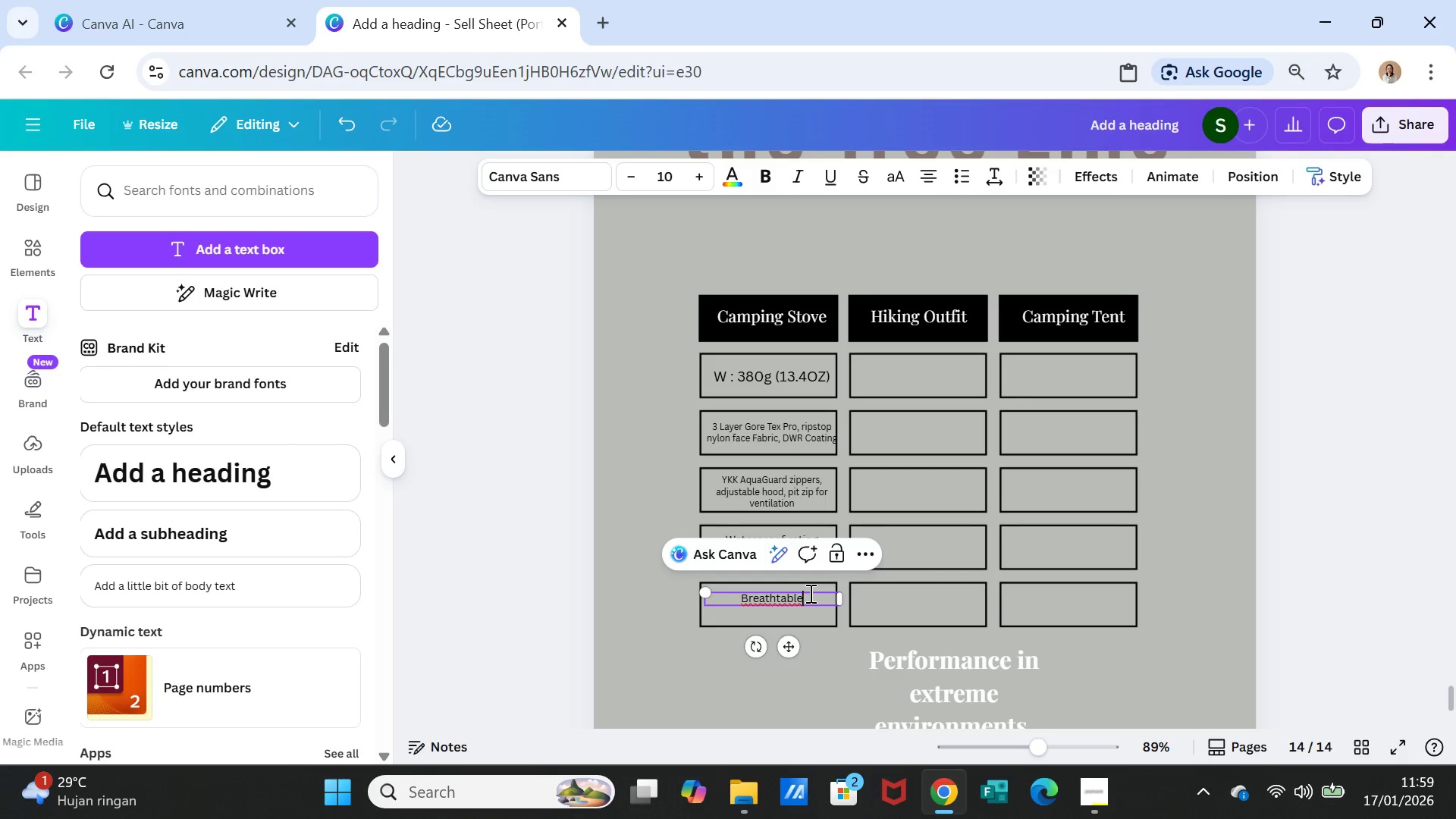 
key(Backspace)
 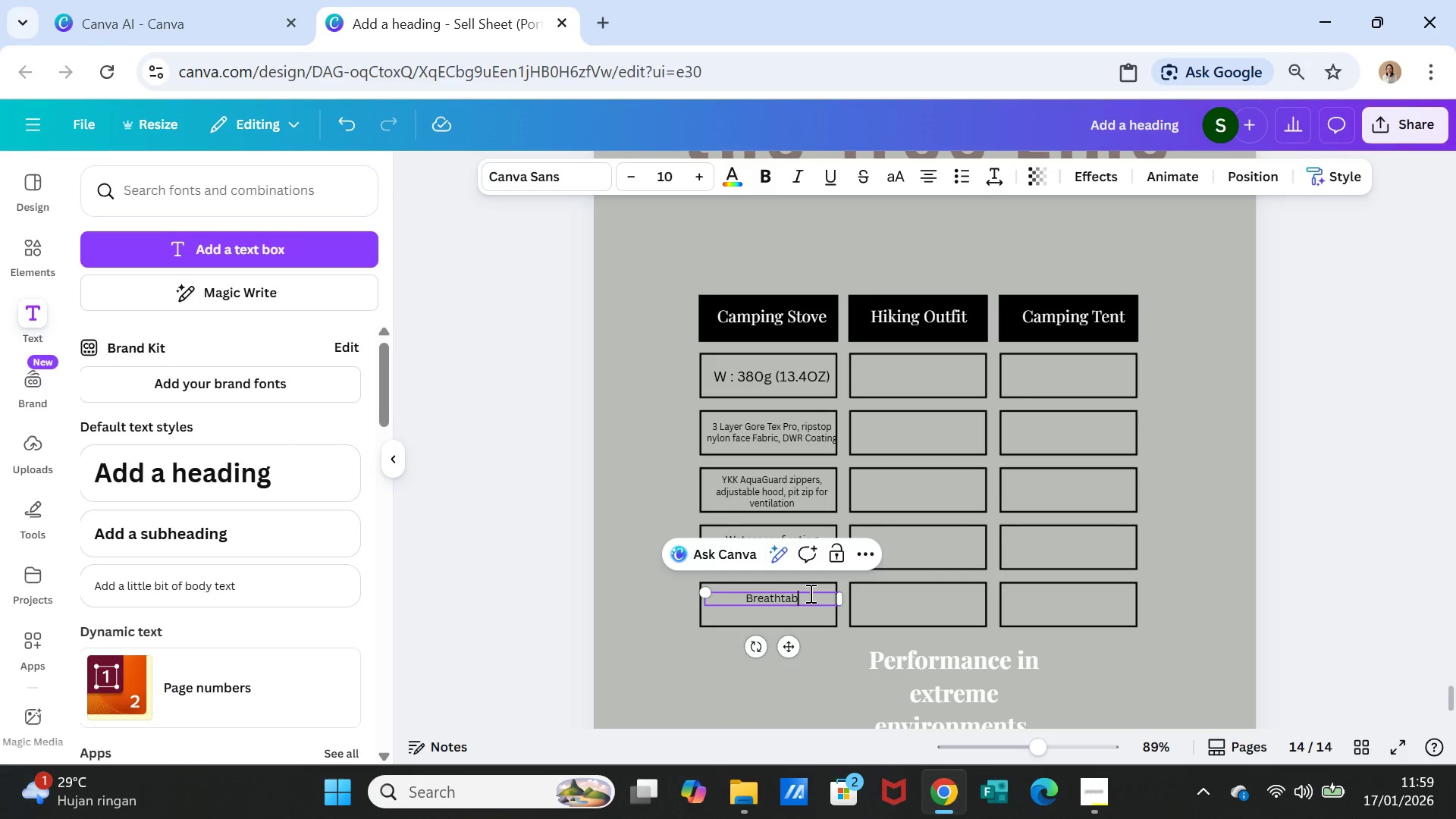 
key(Backspace)
 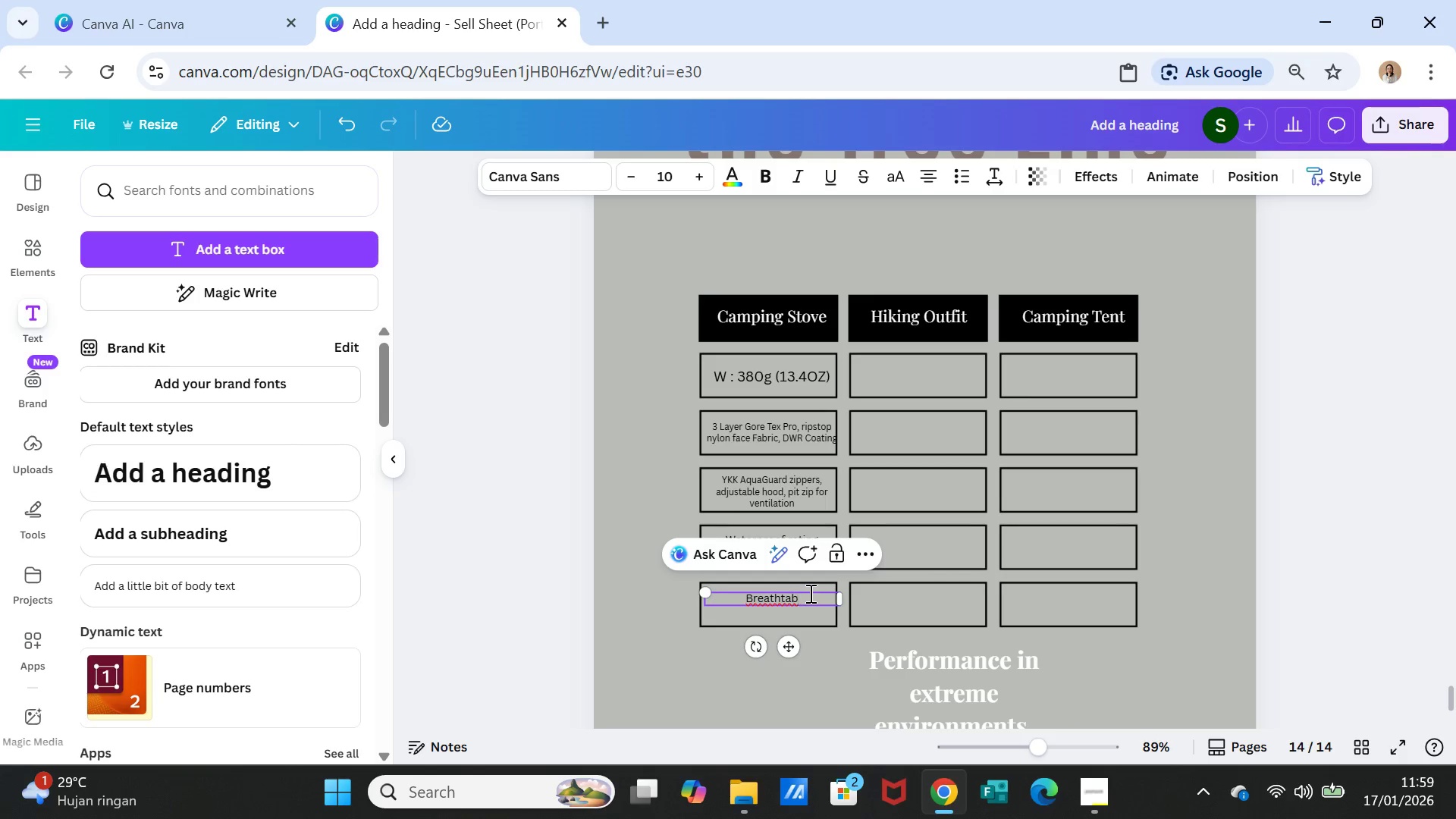 
wait(7.17)
 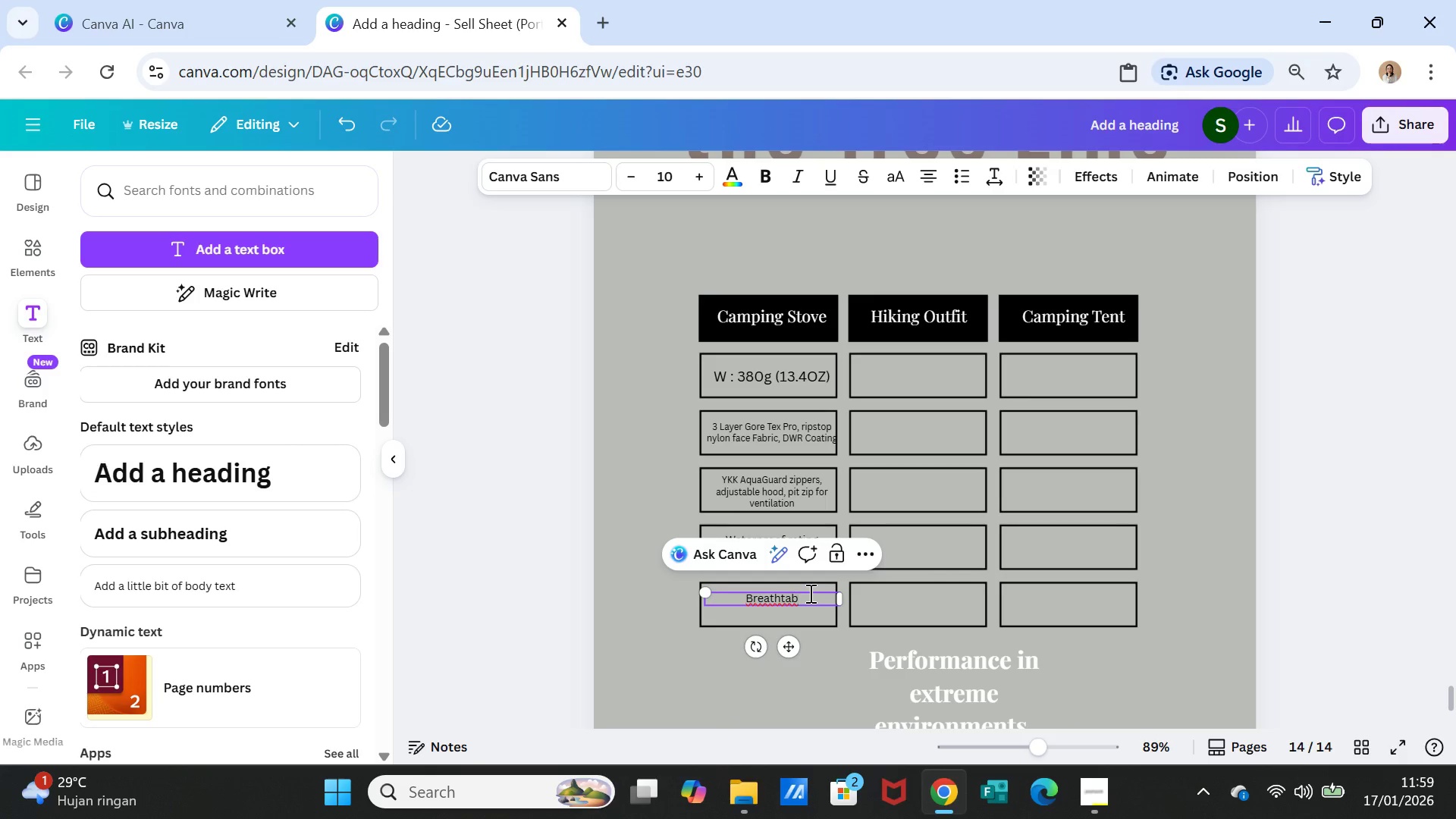 
key(Backspace)
 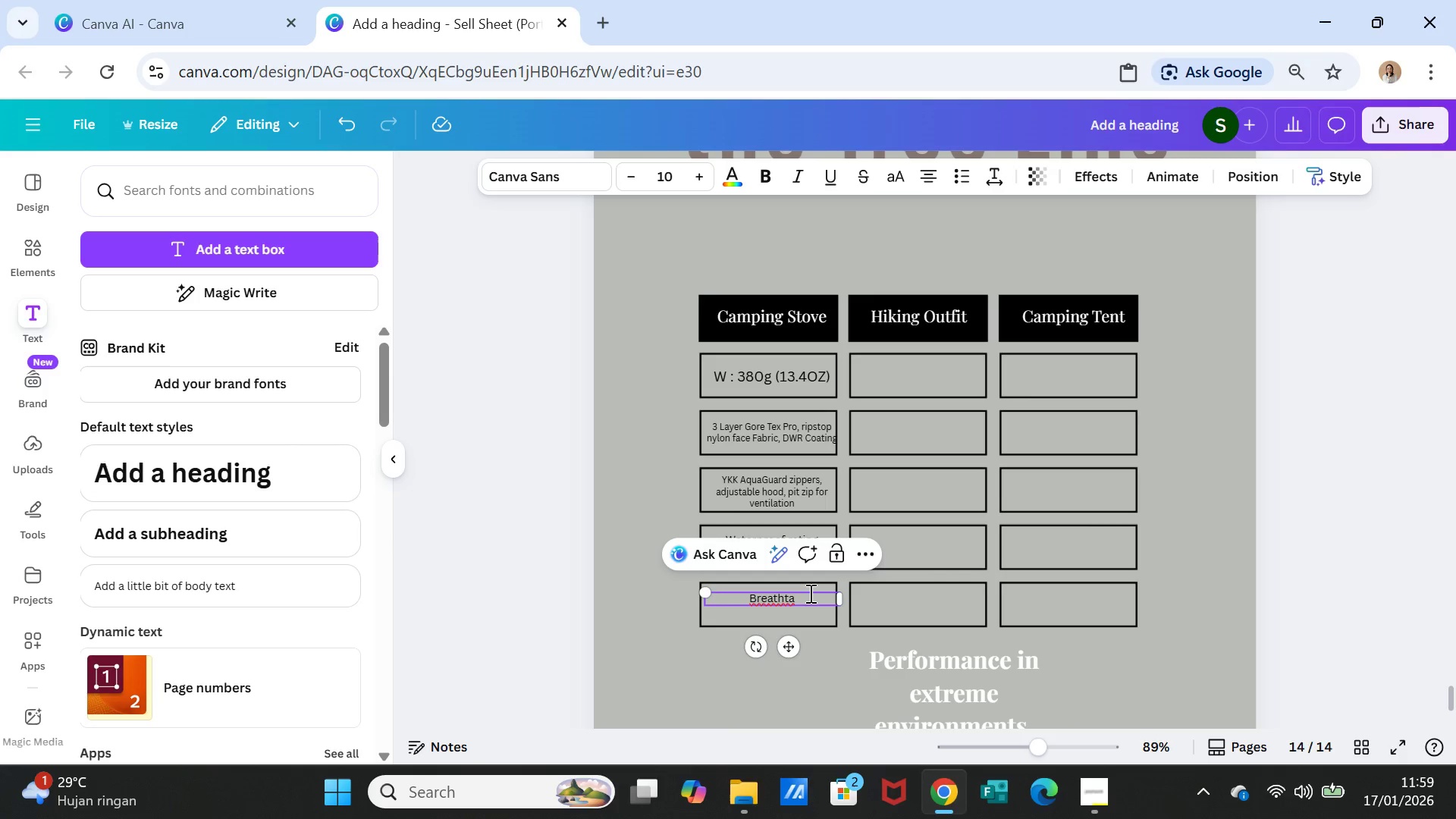 
type(billity 20.000g/)
 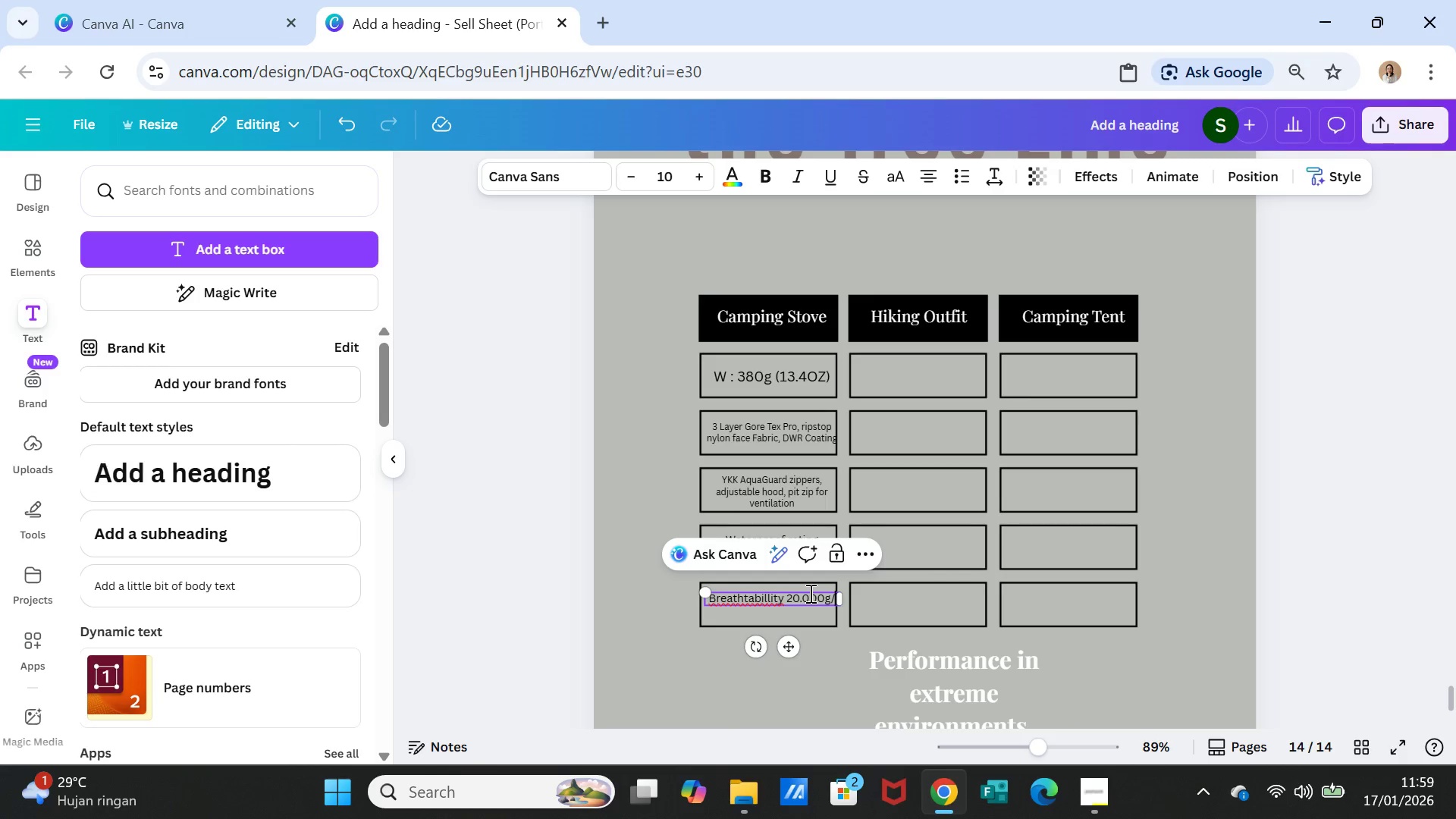 
type(m2/24hr)
 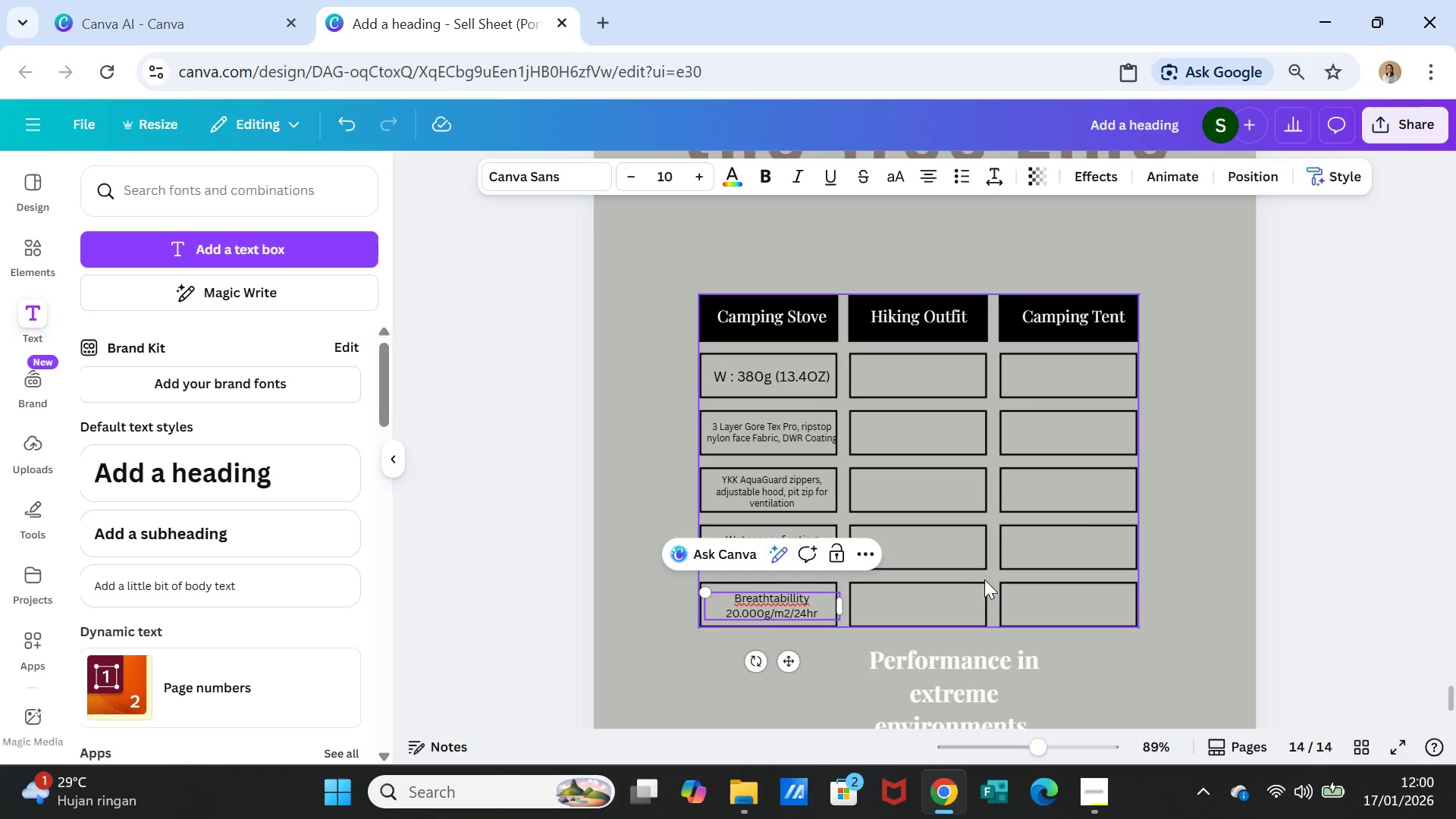 
left_click([985, 580])
 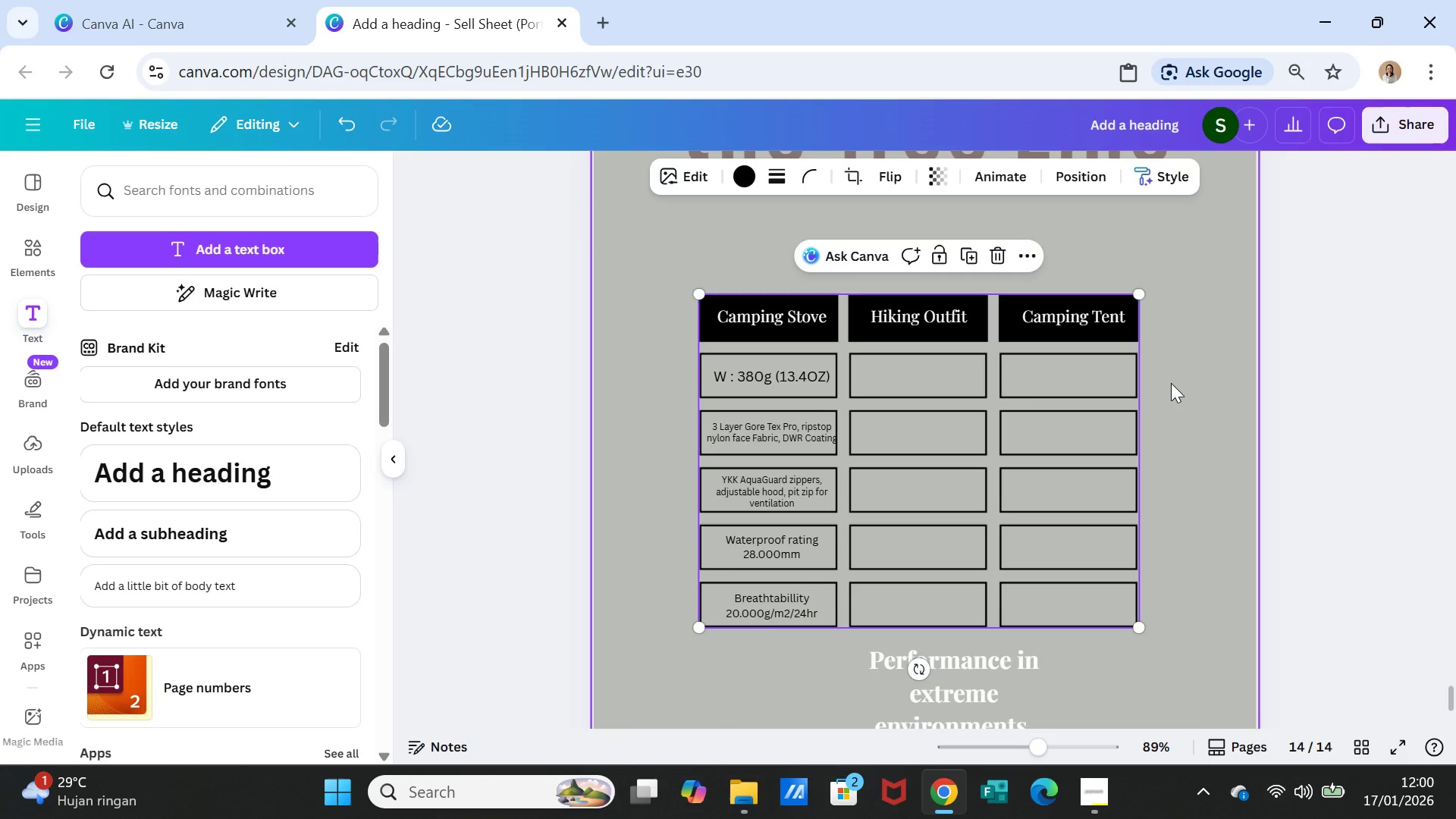 
wait(7.06)
 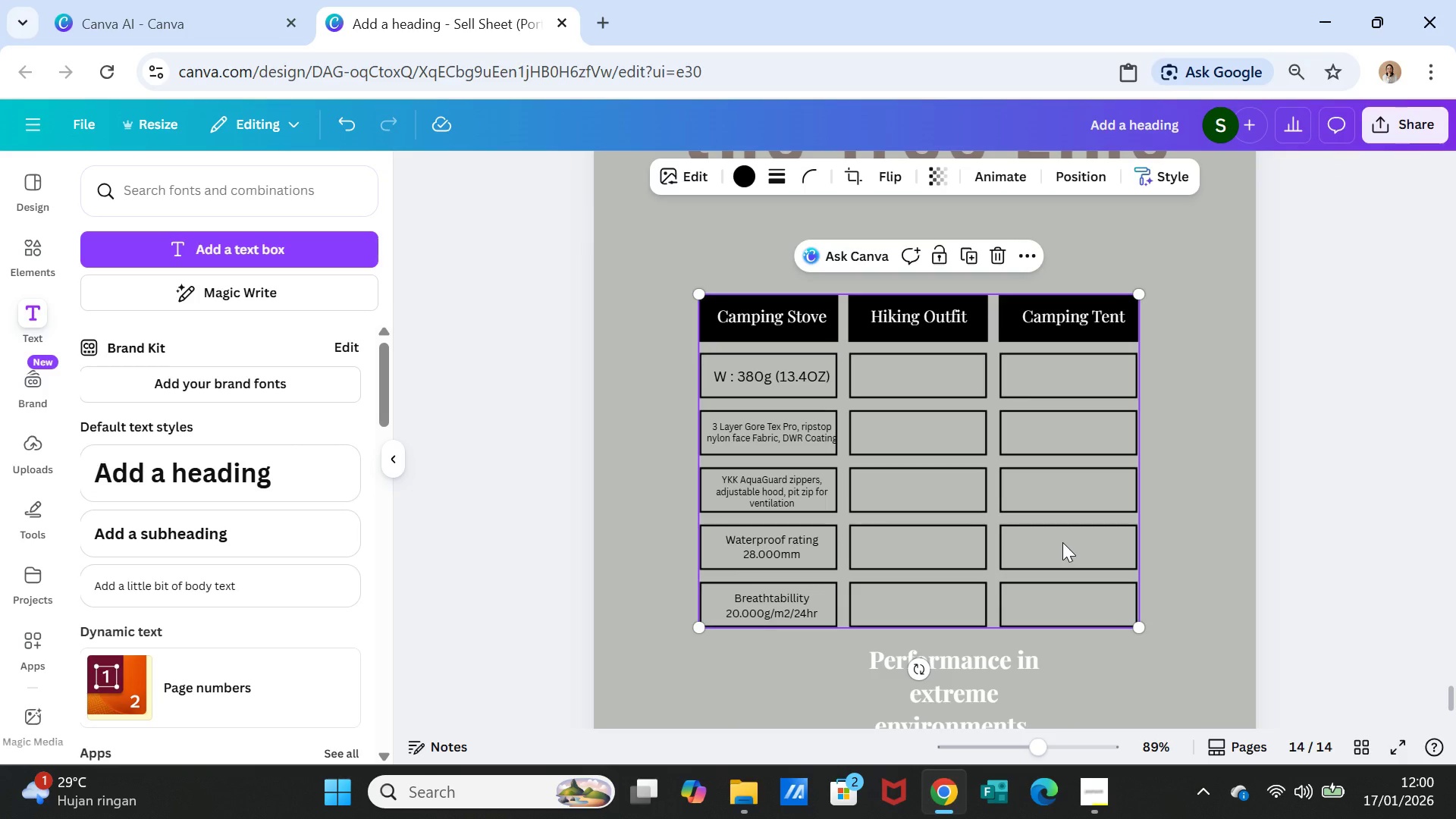 
left_click_drag(start_coordinate=[794, 372], to_coordinate=[962, 375])
 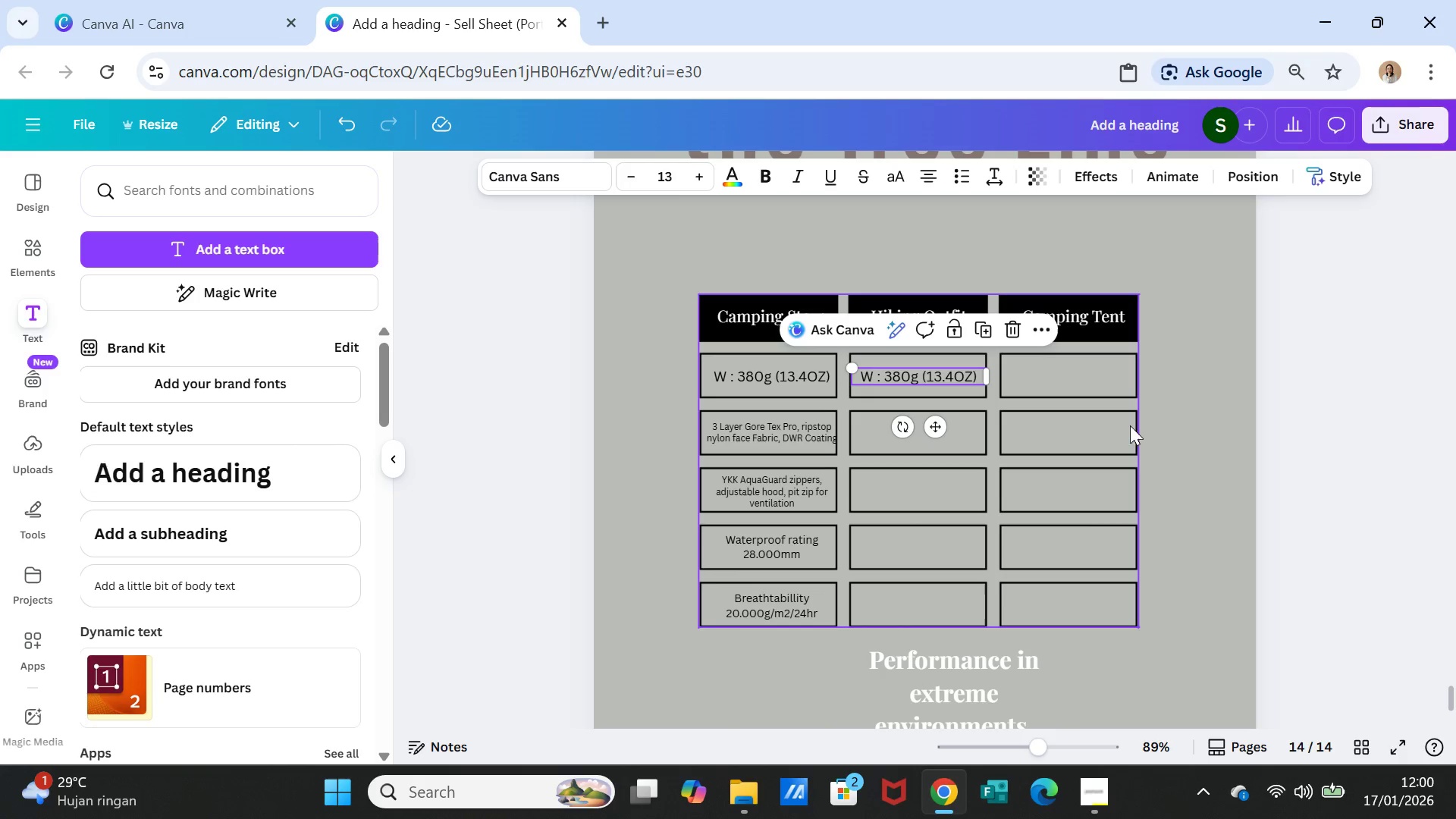 
key(Control+C)
 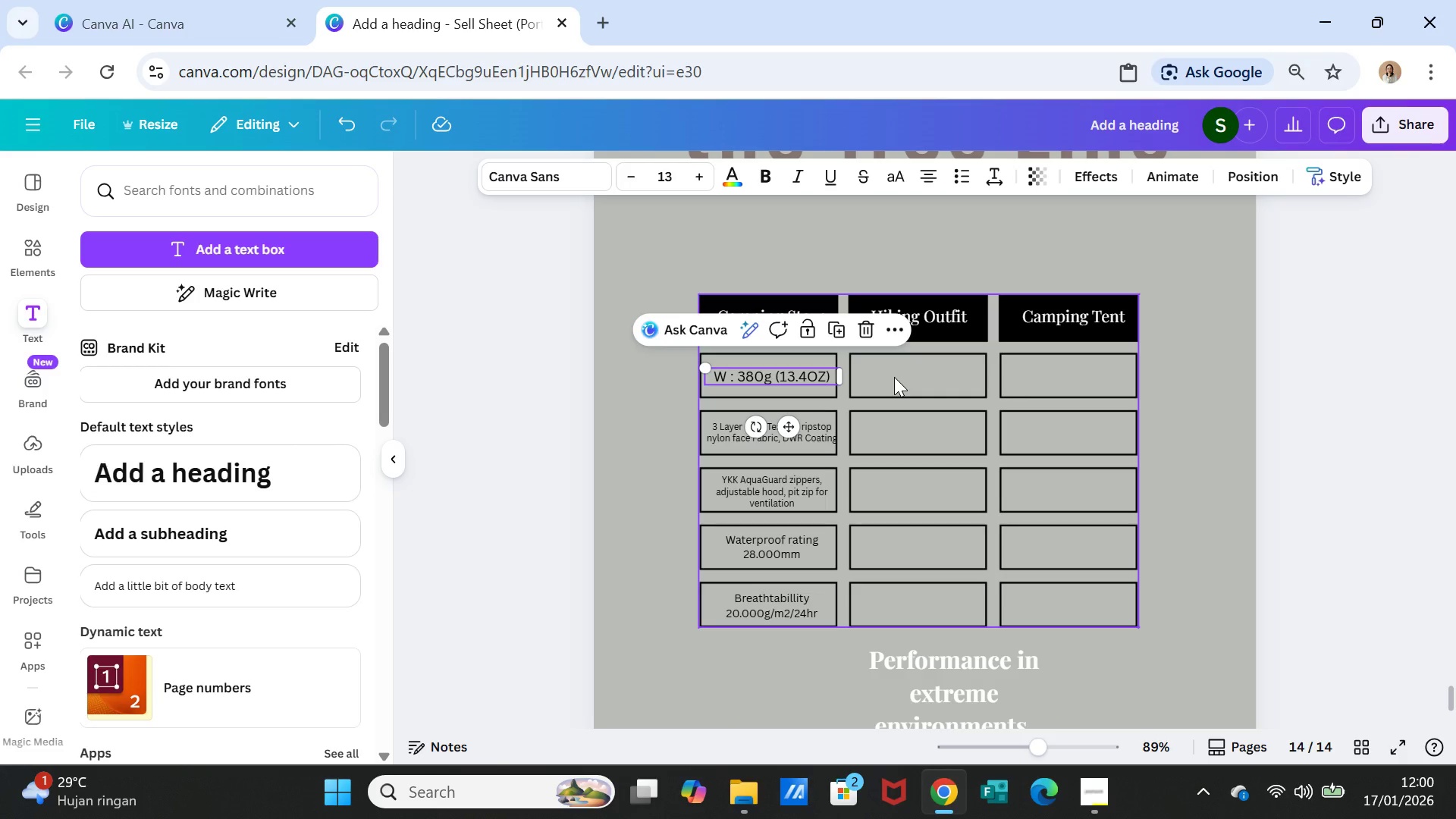 
key(Control+V)
 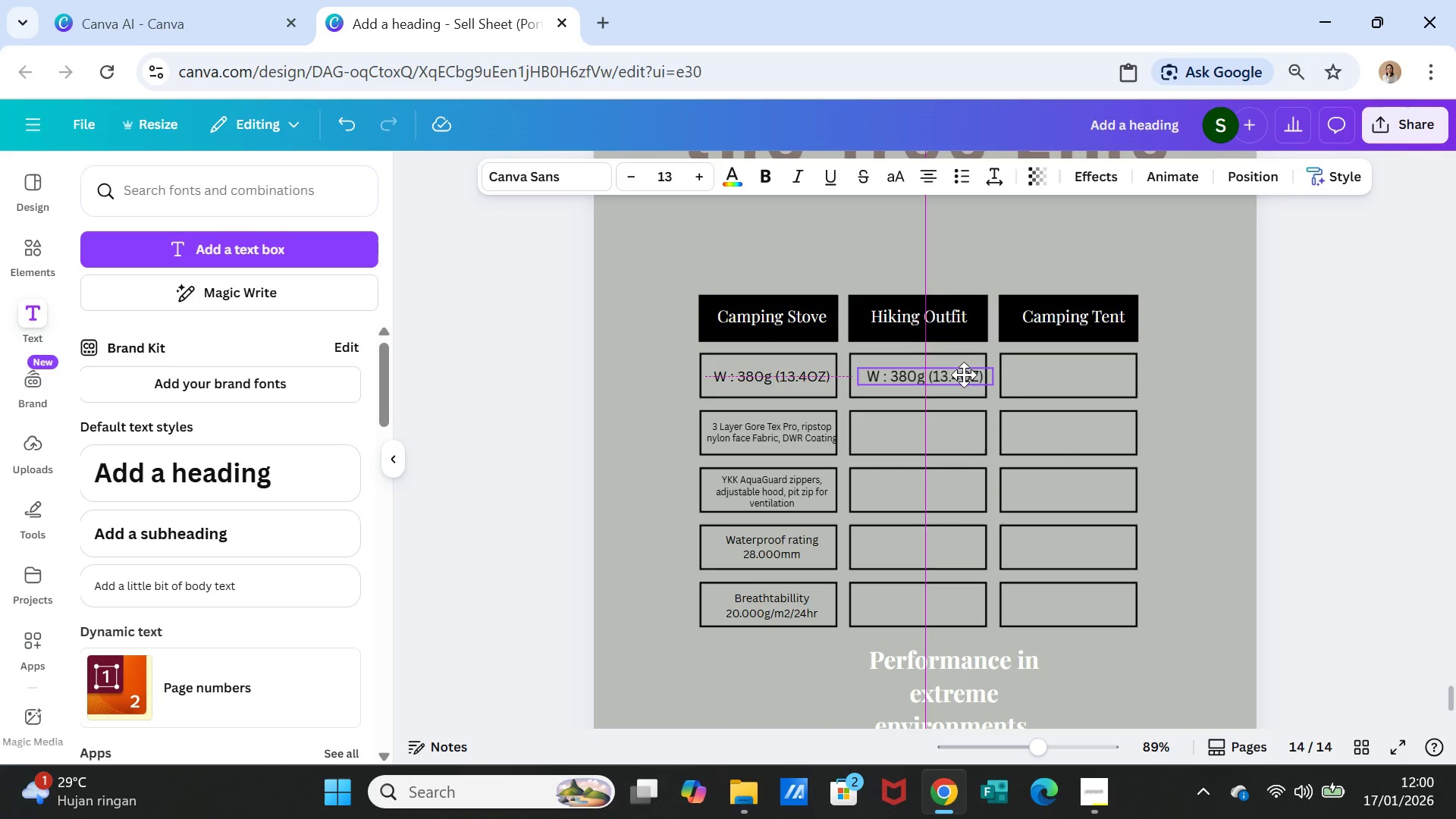 
double_click([932, 381])
 